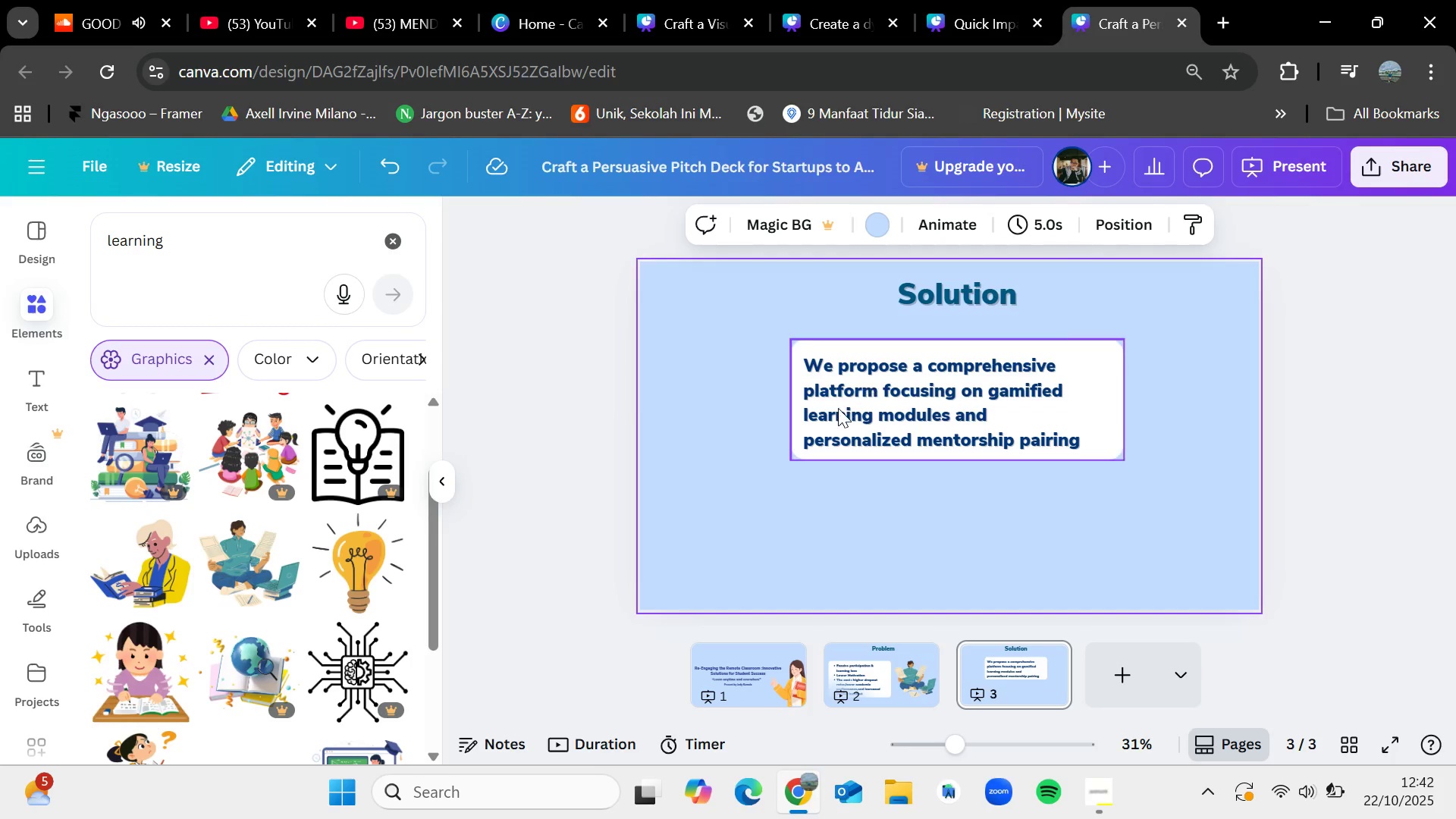 
key(Control+V)
 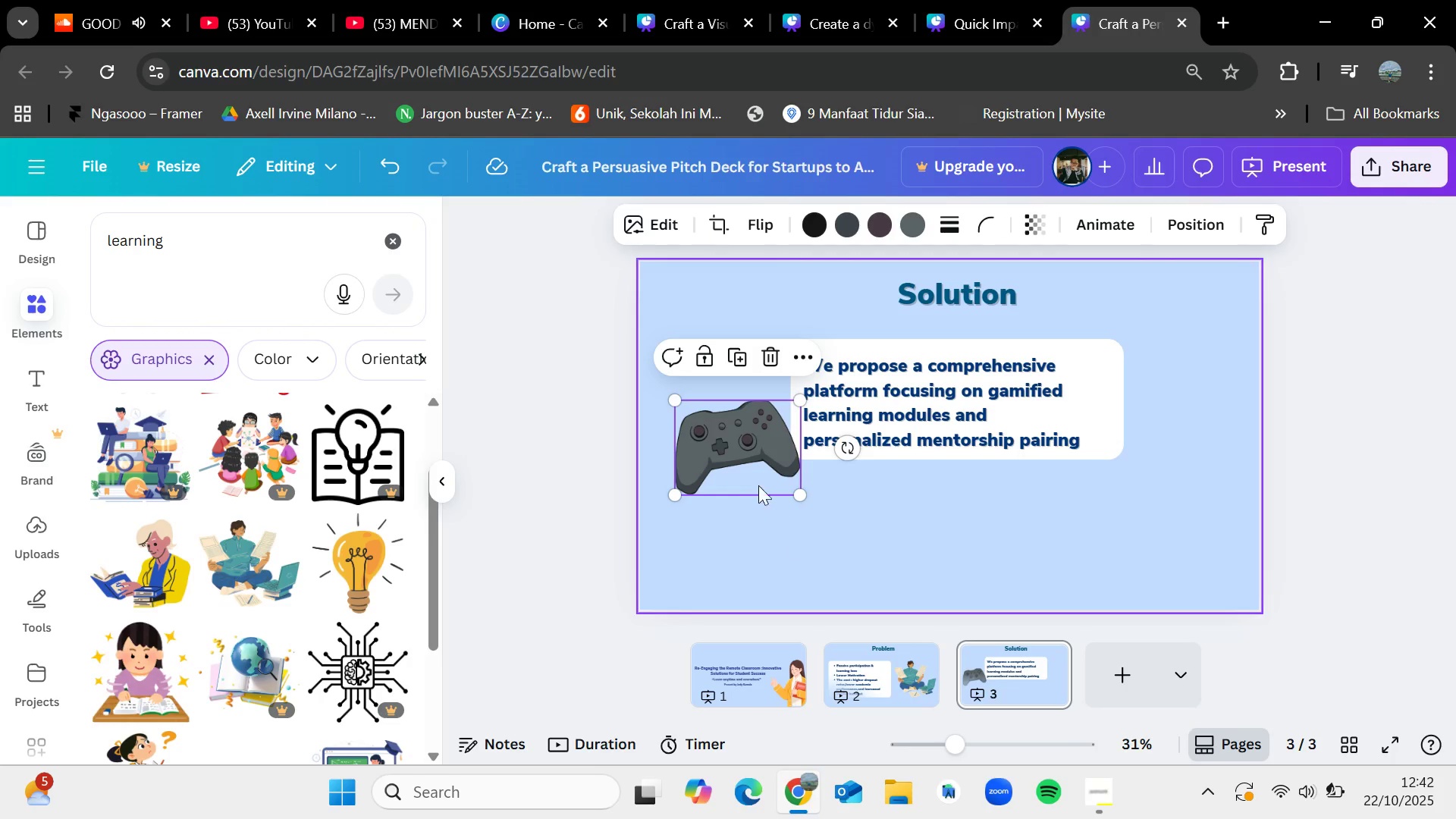 
left_click_drag(start_coordinate=[742, 435], to_coordinate=[748, 518])
 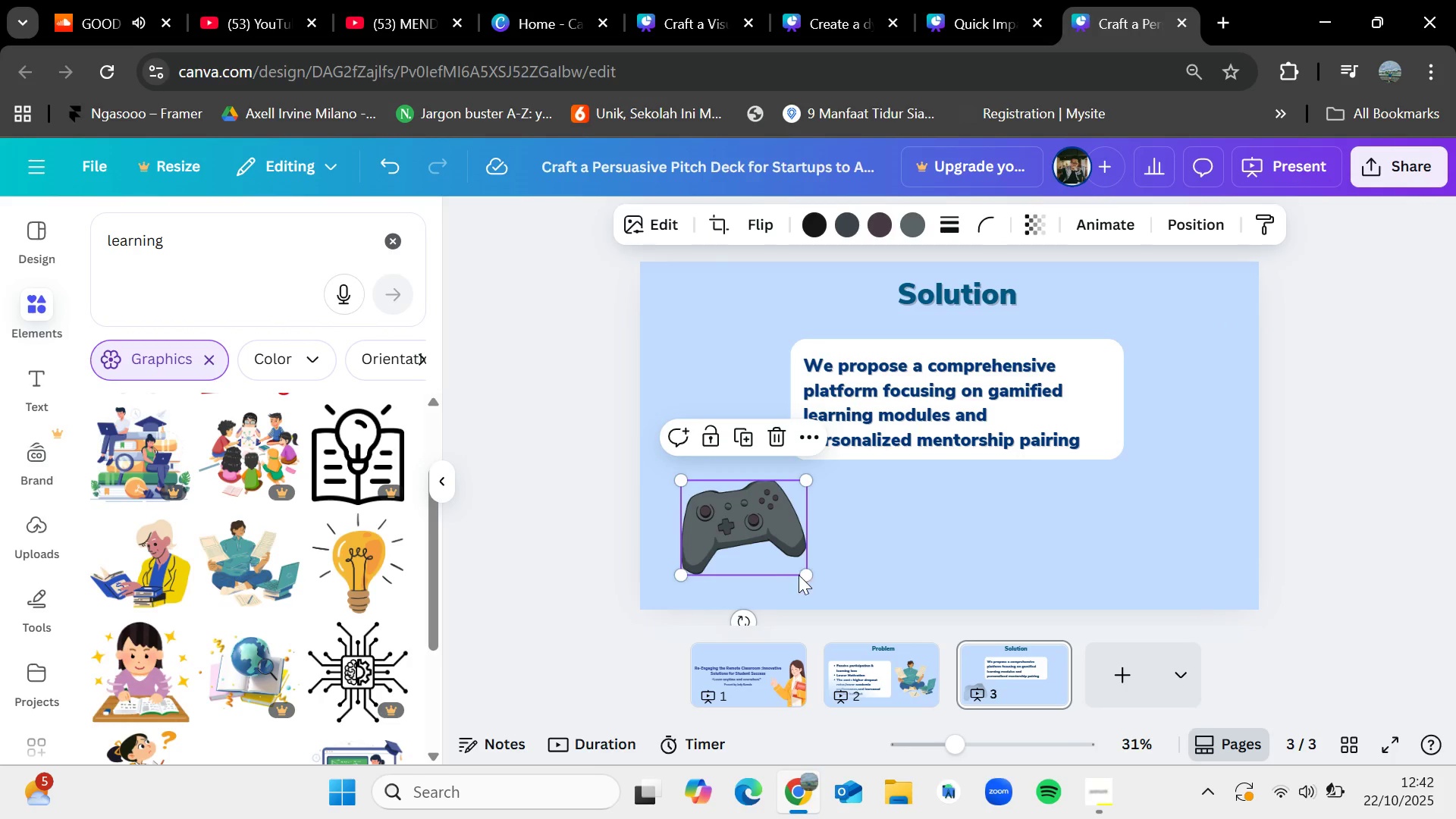 
left_click_drag(start_coordinate=[799, 577], to_coordinate=[780, 557])
 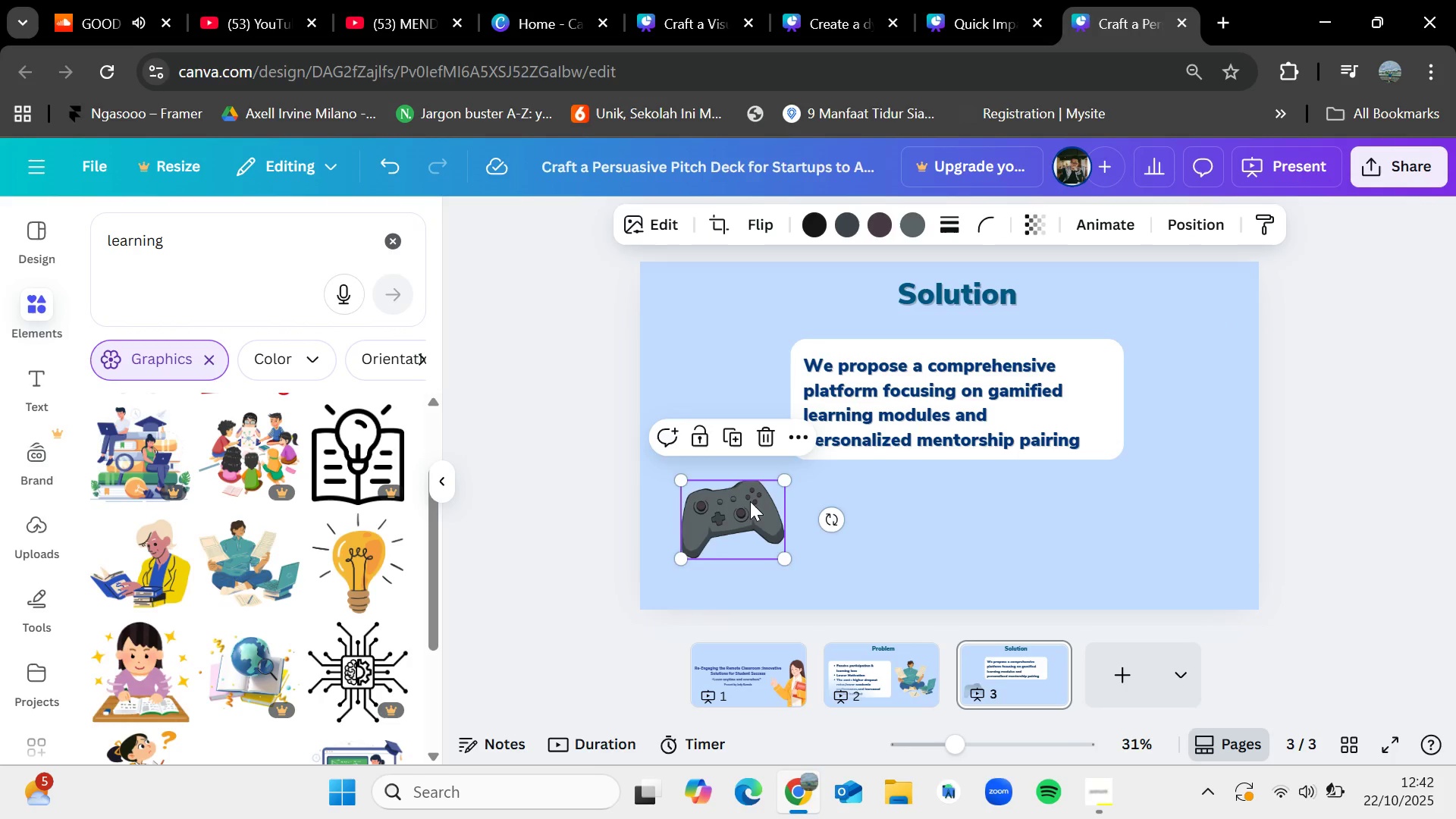 
left_click_drag(start_coordinate=[747, 497], to_coordinate=[751, 494])
 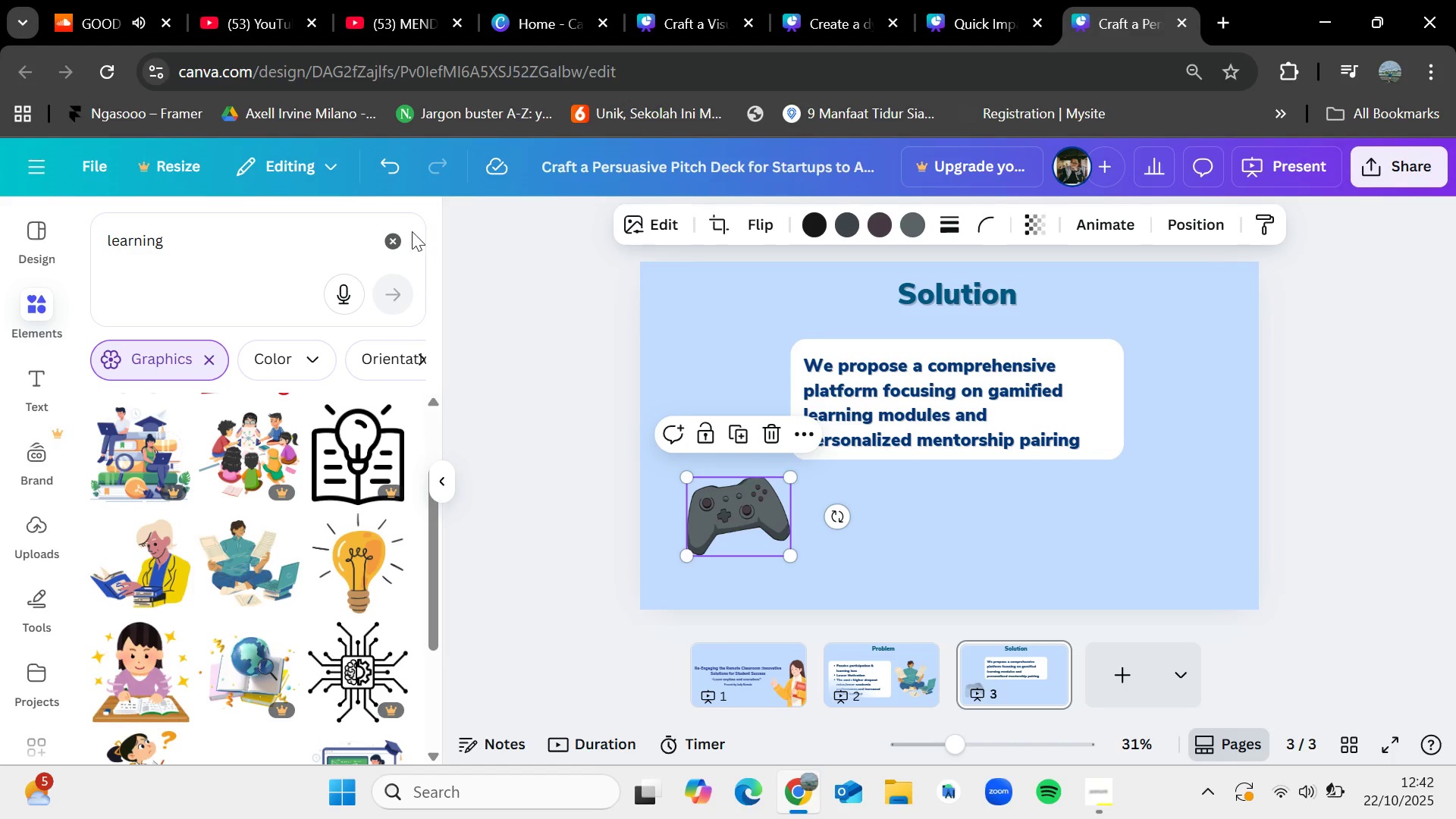 
left_click([394, 232])
 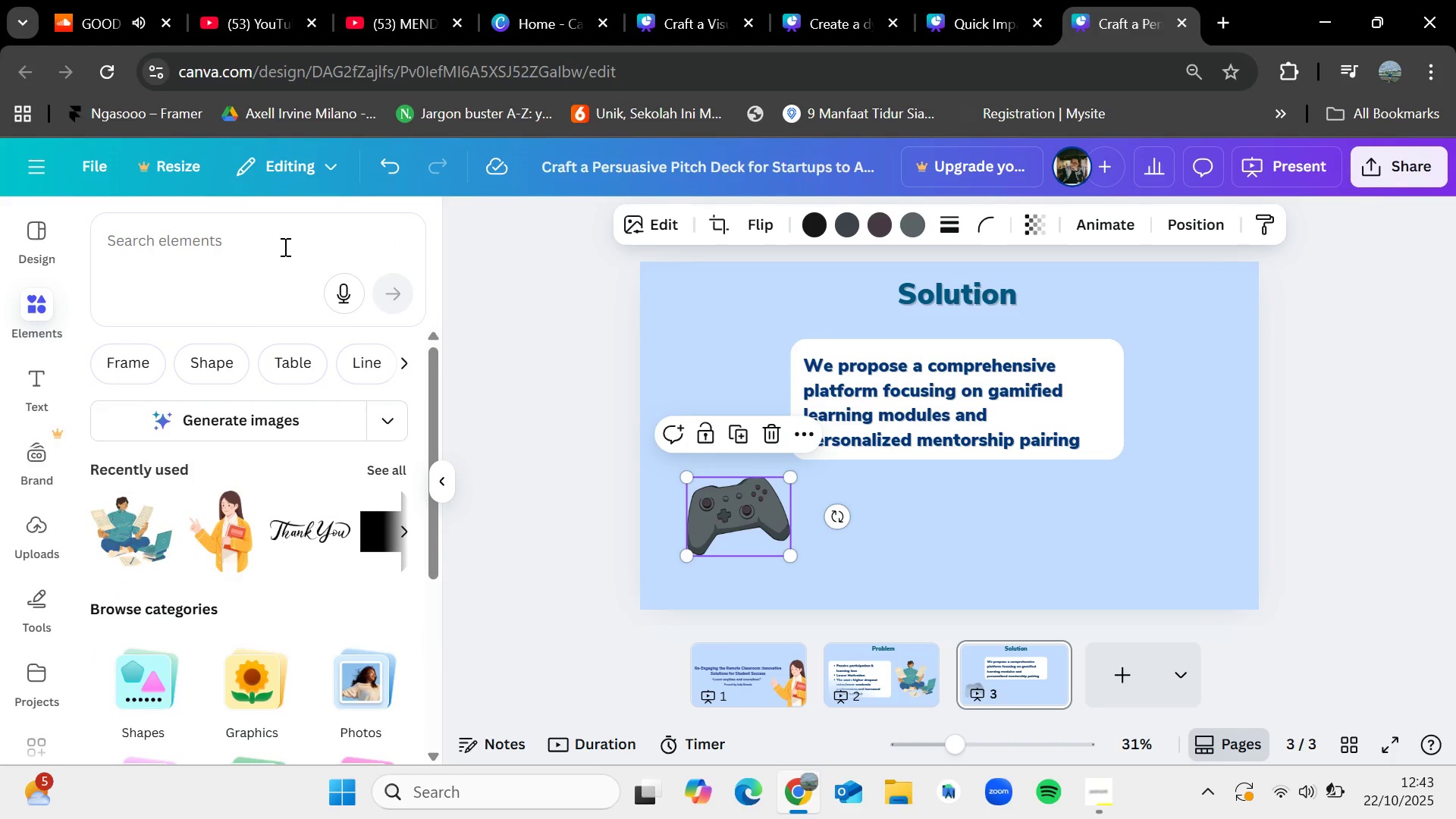 
left_click([284, 246])
 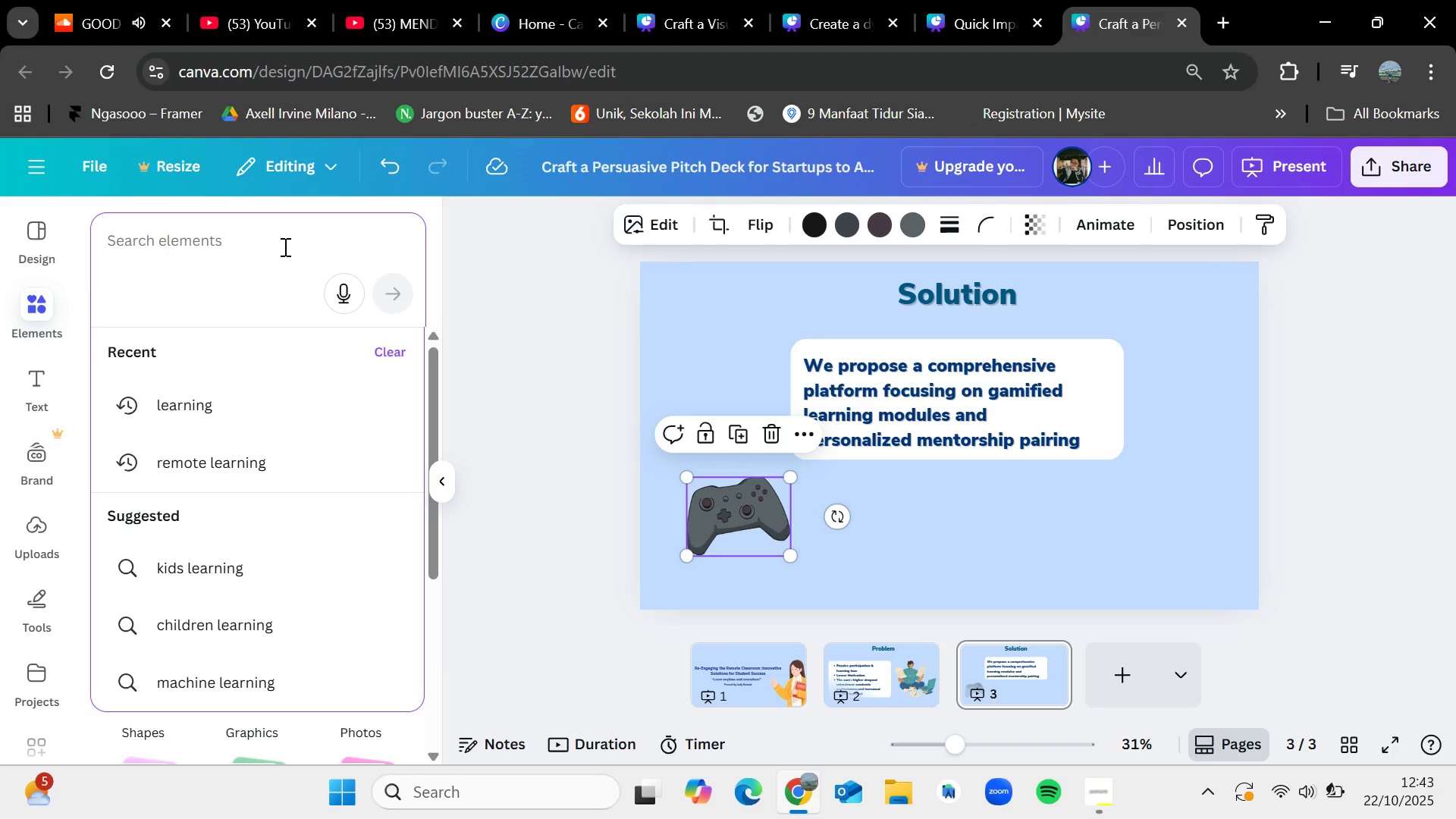 
type(prtner)
 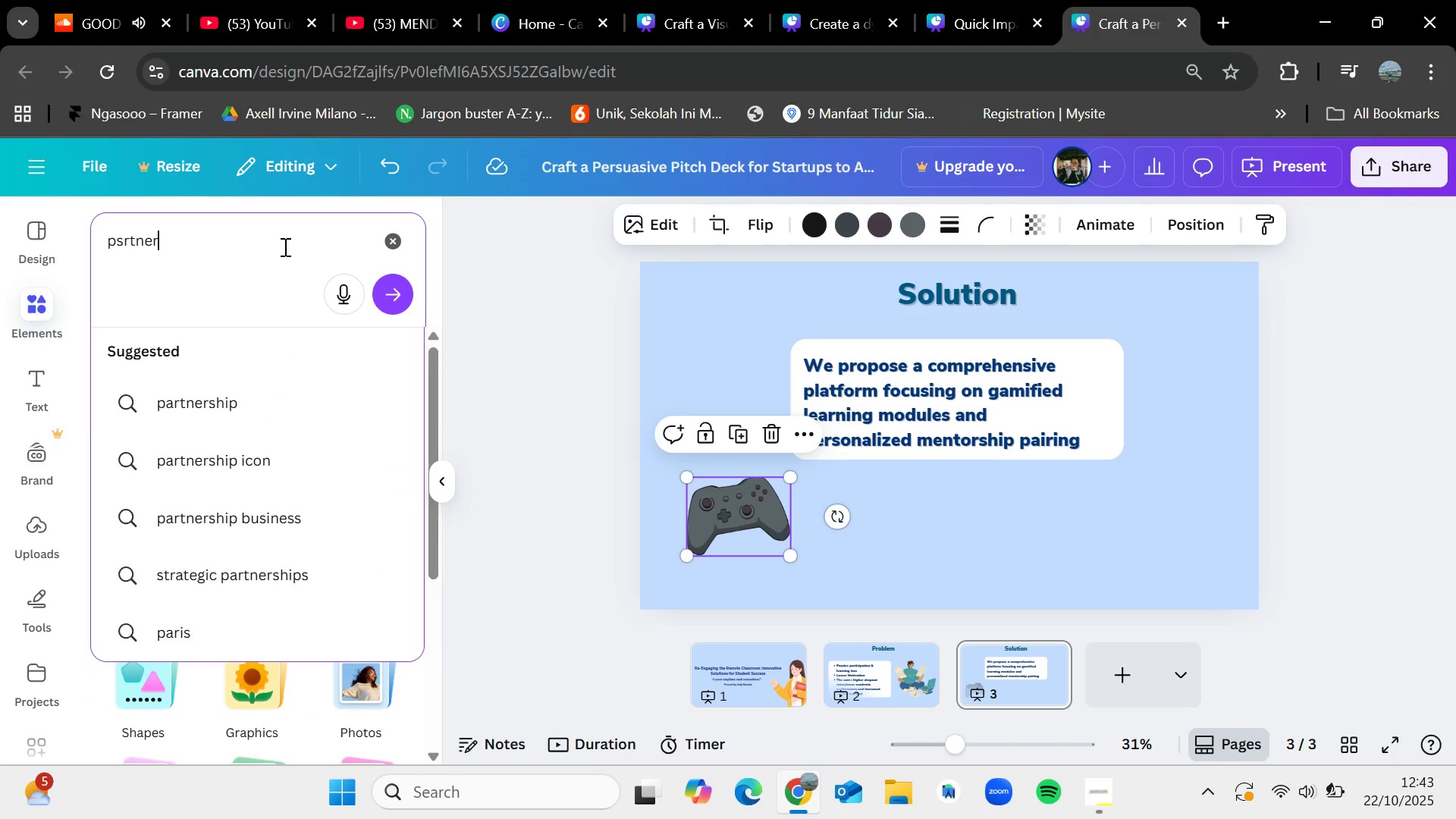 
key(Enter)
 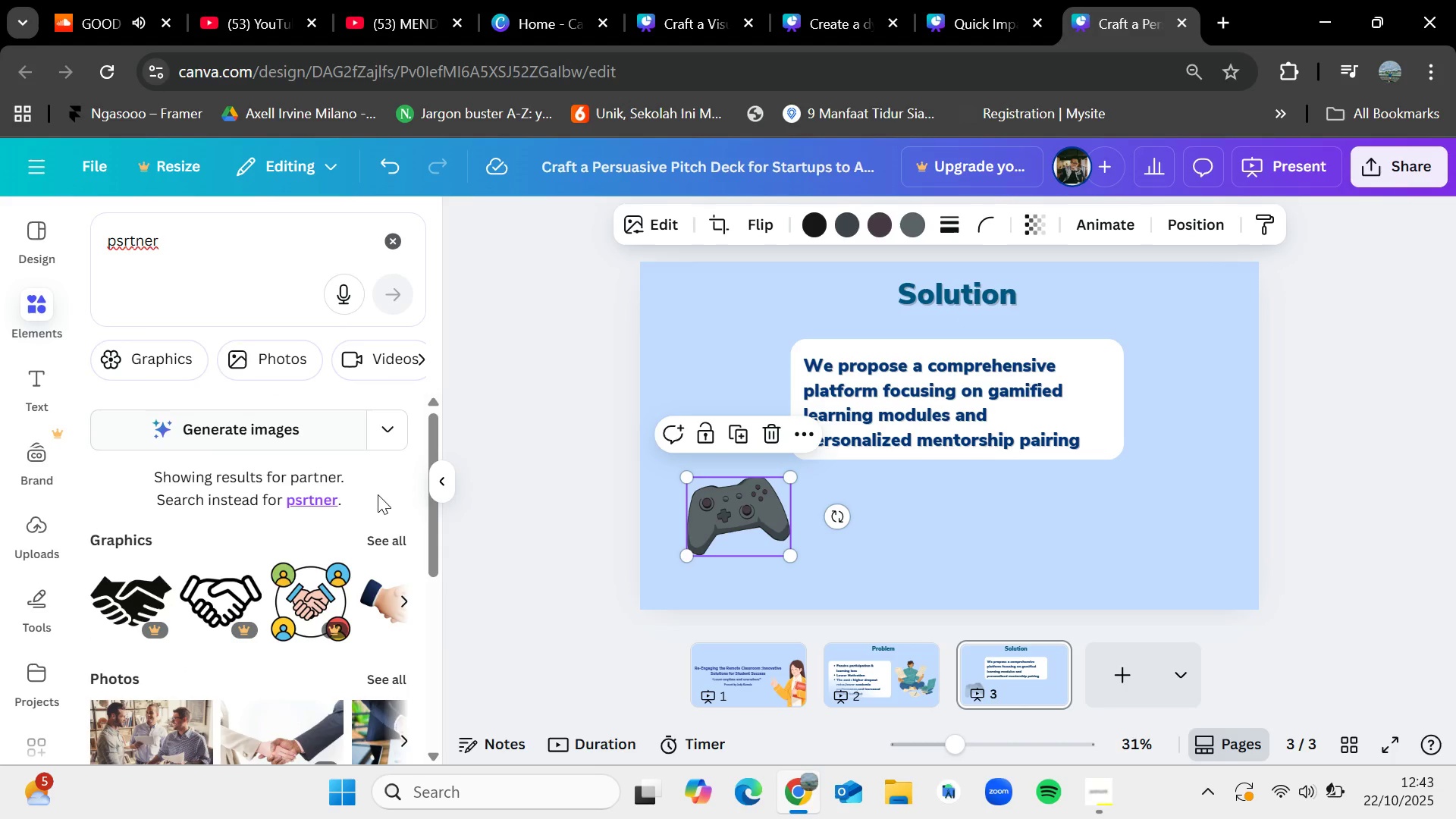 
left_click([393, 538])
 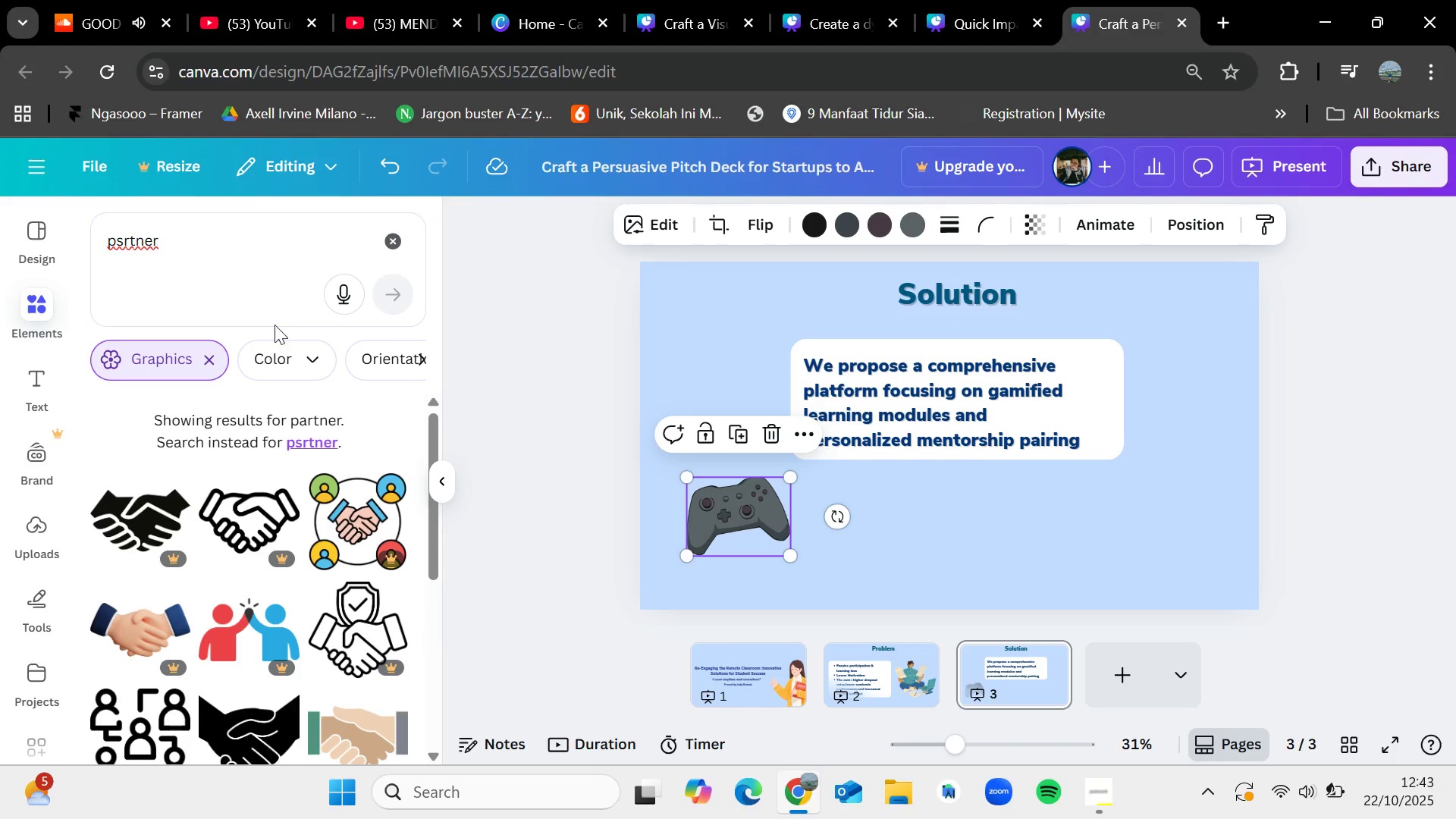 
scroll: coordinate [287, 478], scroll_direction: down, amount: 3.0
 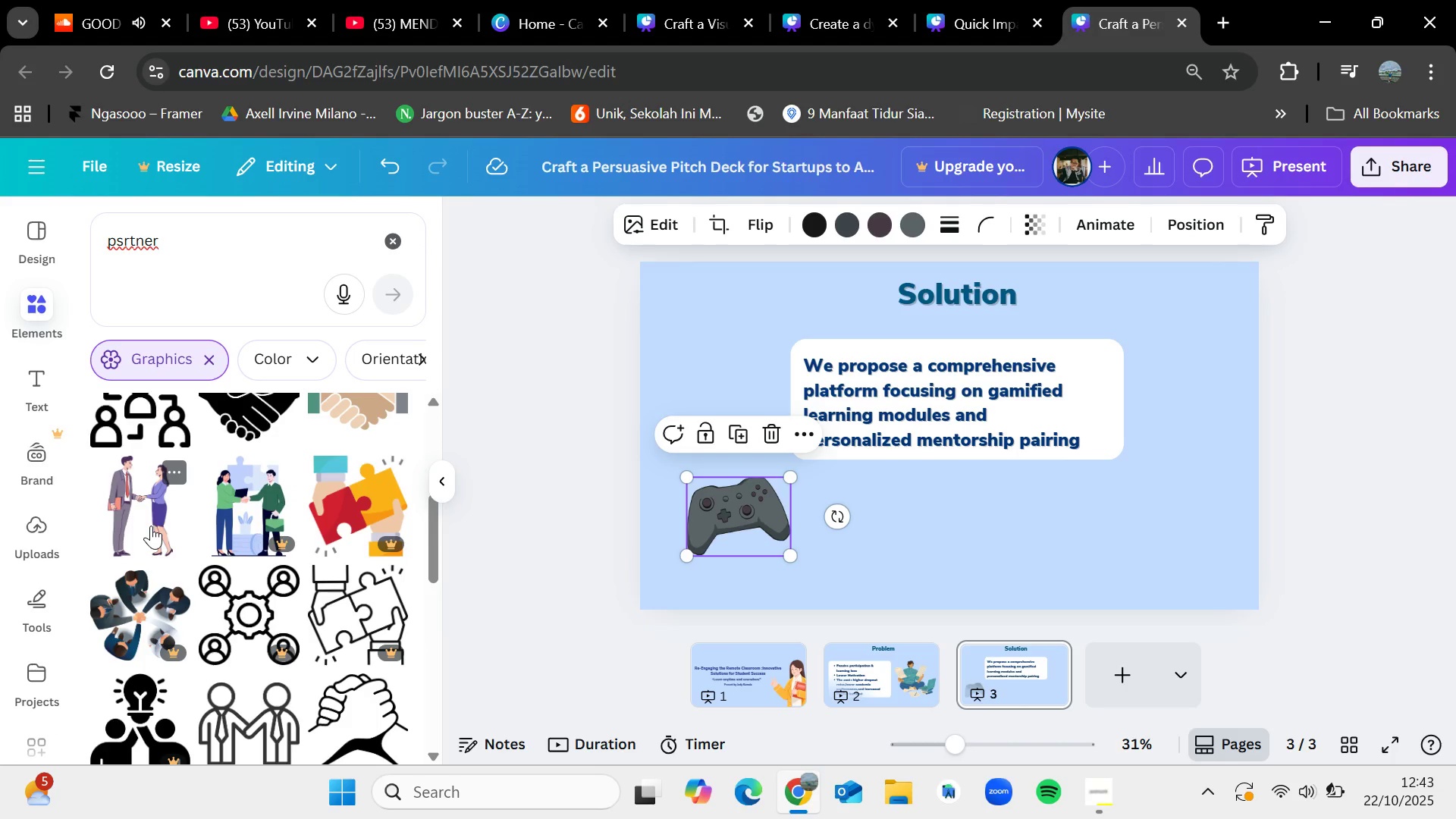 
left_click_drag(start_coordinate=[151, 526], to_coordinate=[851, 410])
 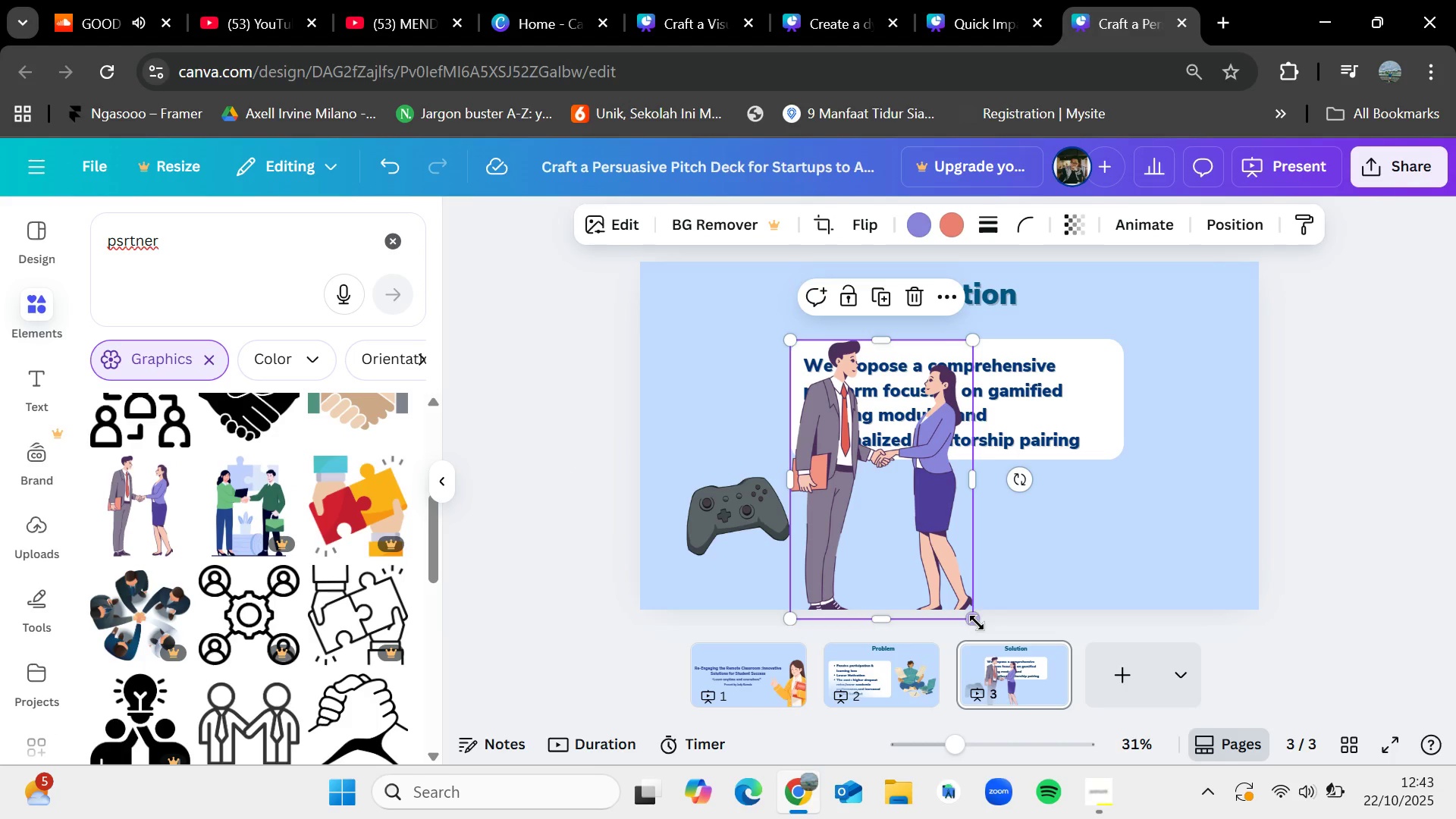 
left_click_drag(start_coordinate=[977, 623], to_coordinate=[884, 544])
 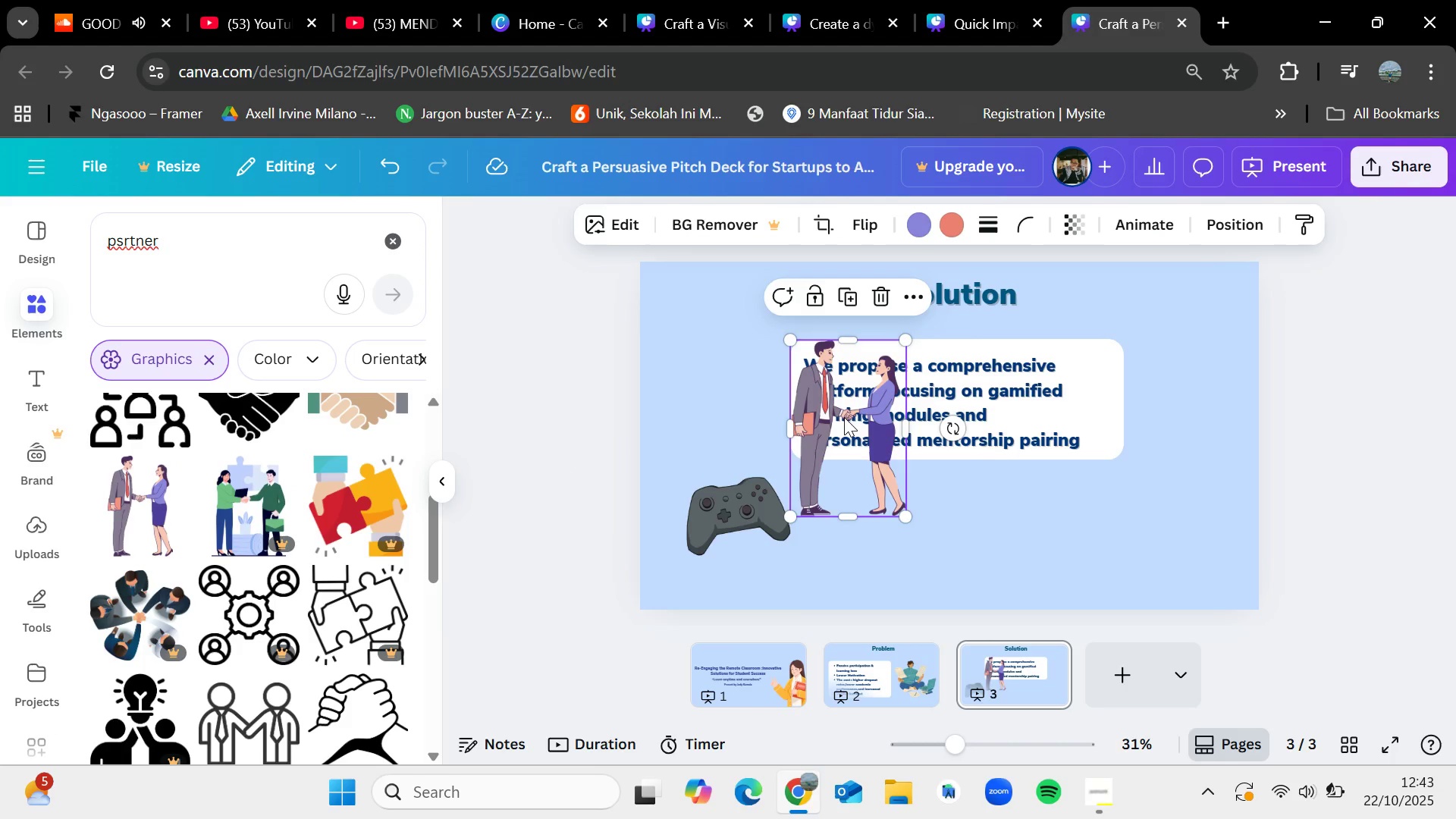 
left_click_drag(start_coordinate=[844, 417], to_coordinate=[889, 445])
 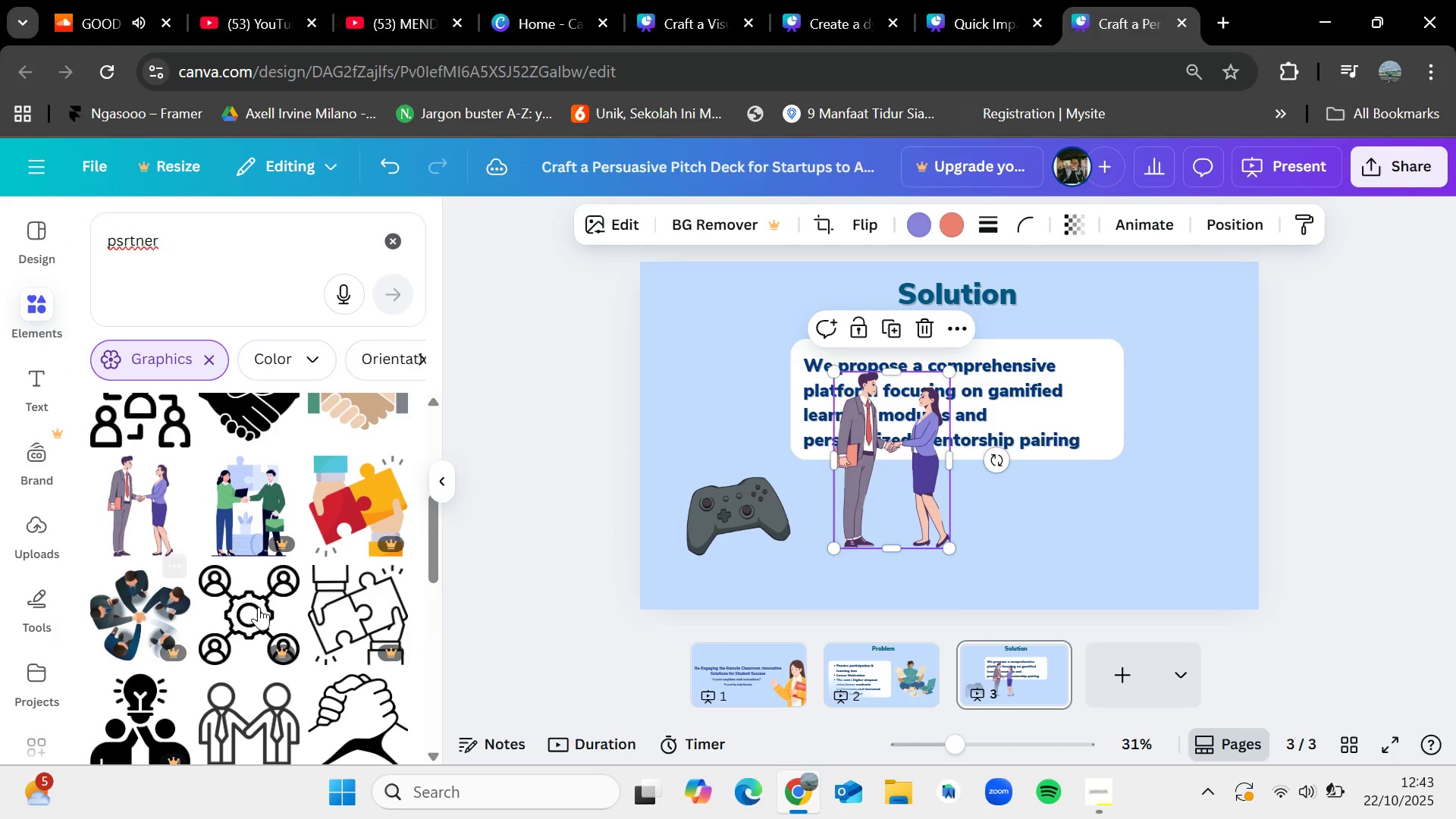 
scroll: coordinate [262, 607], scroll_direction: down, amount: 6.0
 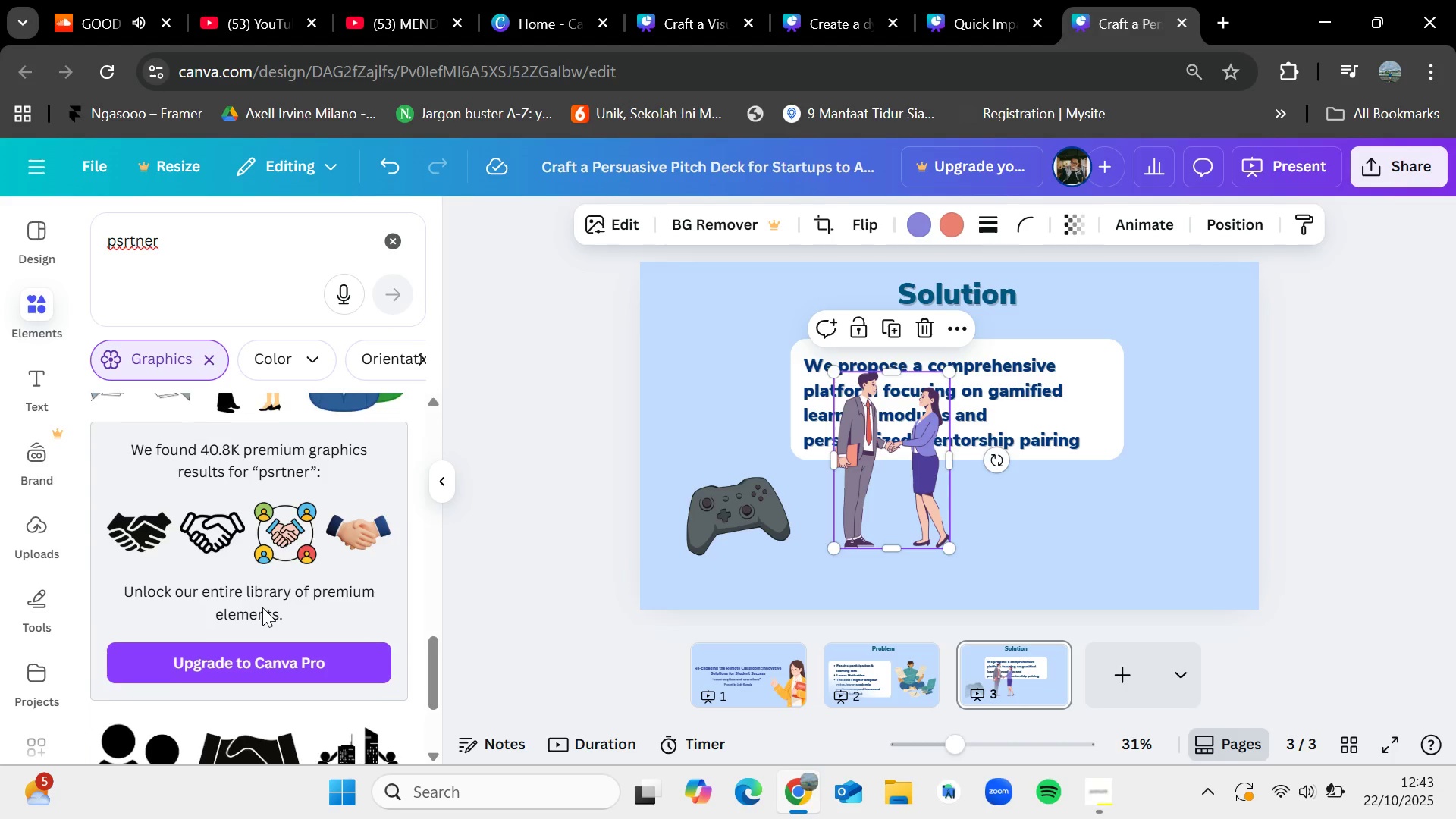 
scroll: coordinate [262, 607], scroll_direction: up, amount: 1.0
 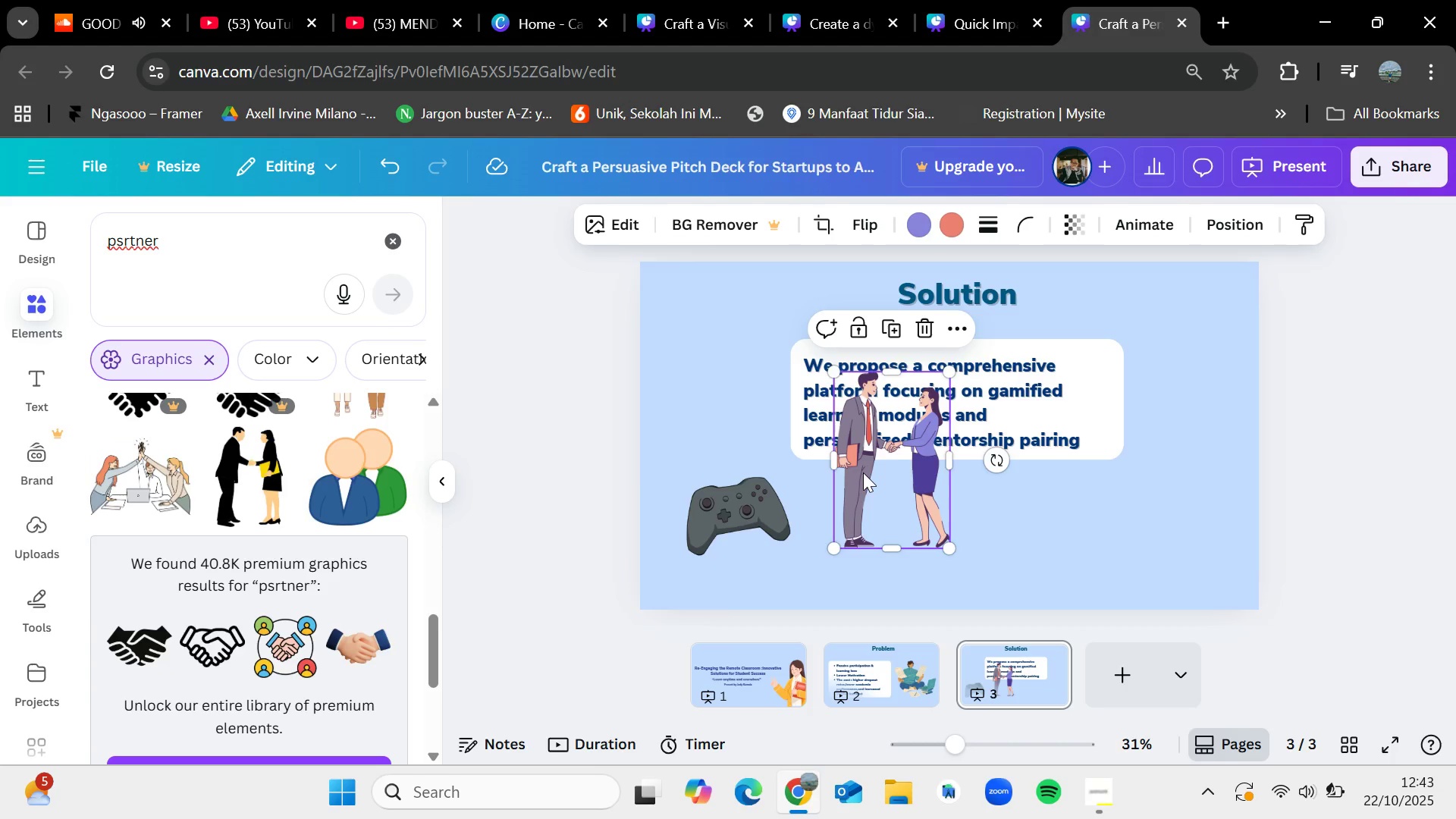 
key(Delete)
 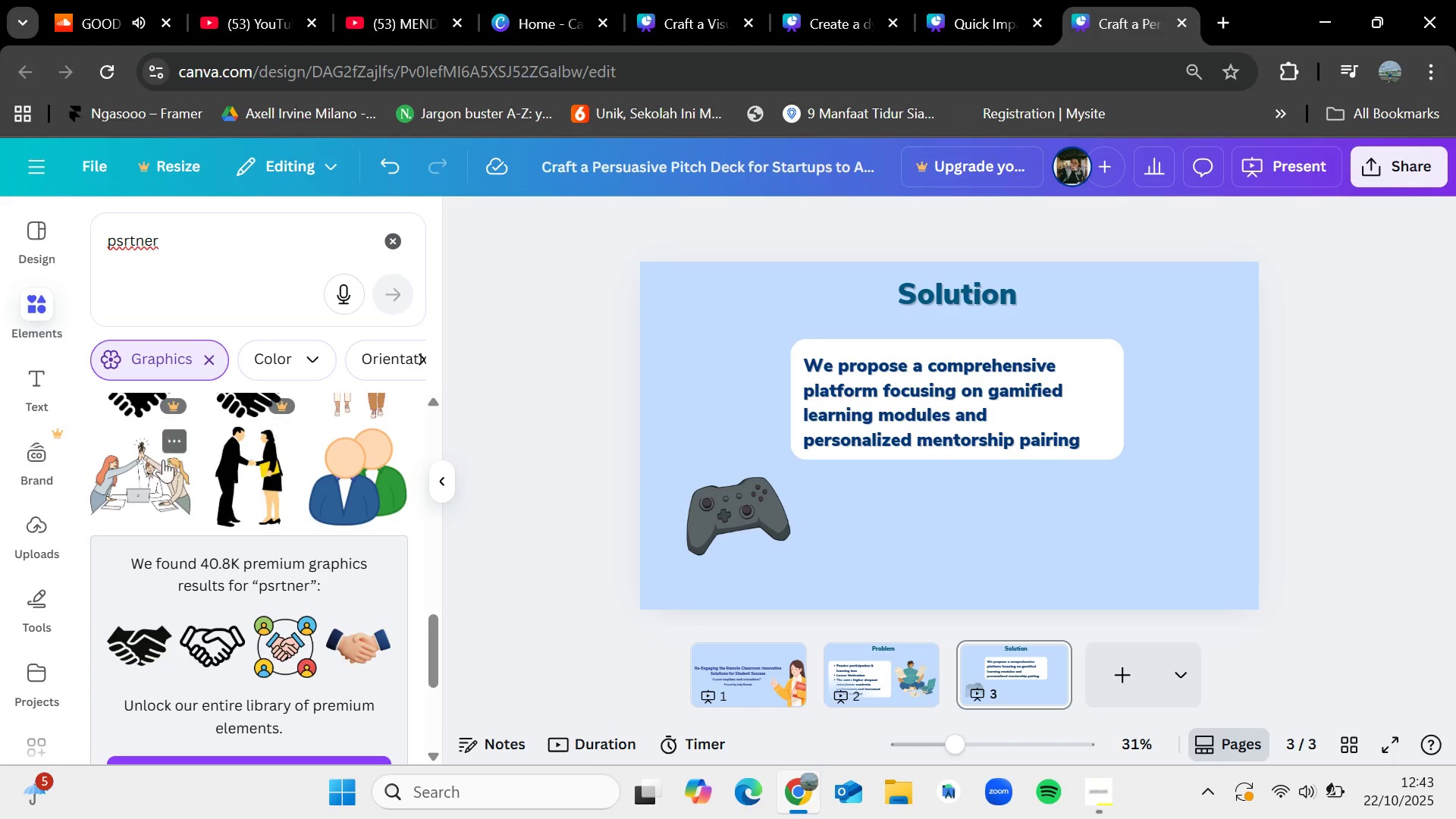 
left_click_drag(start_coordinate=[152, 466], to_coordinate=[855, 405])
 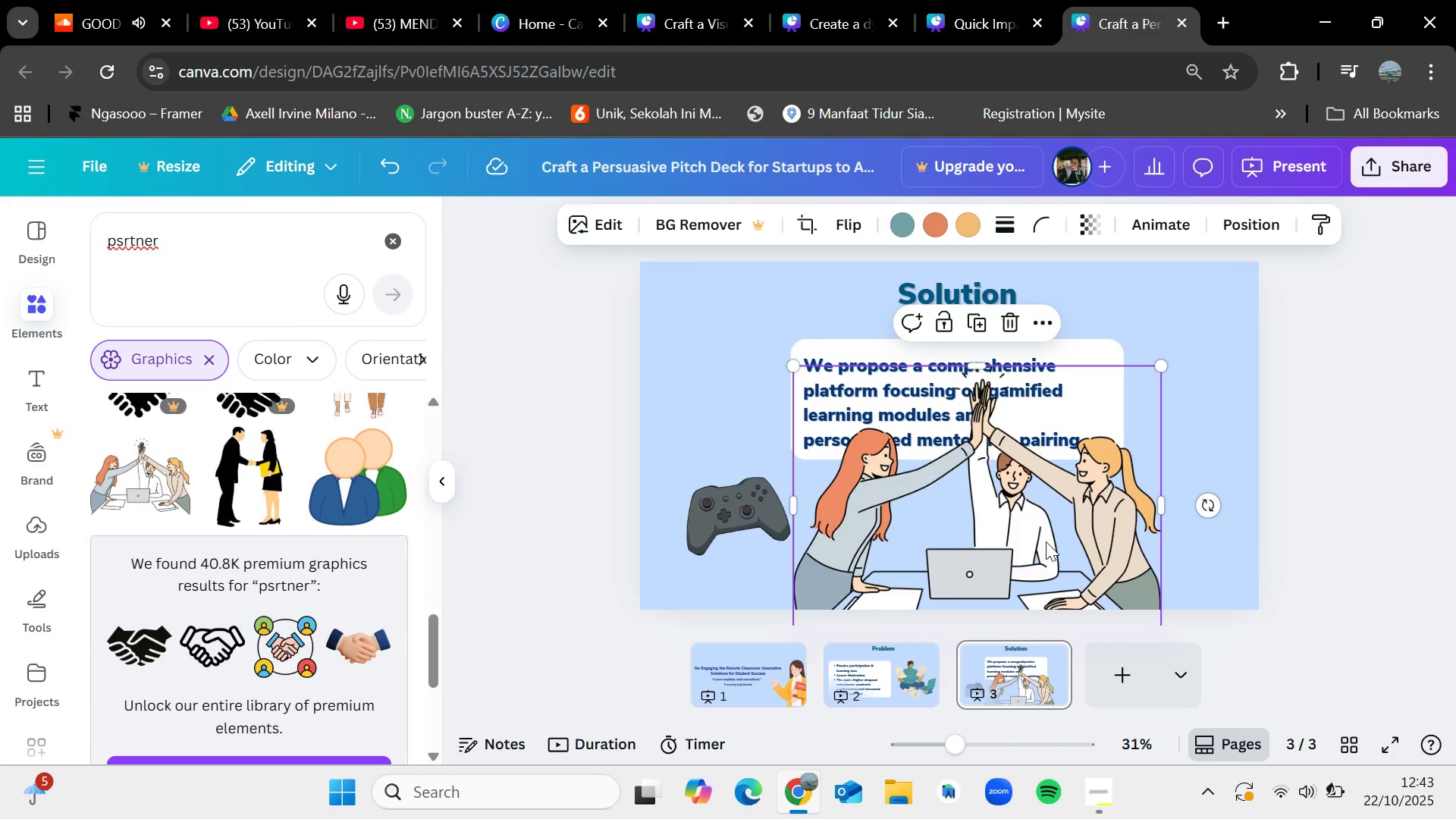 
left_click_drag(start_coordinate=[1046, 541], to_coordinate=[997, 451])
 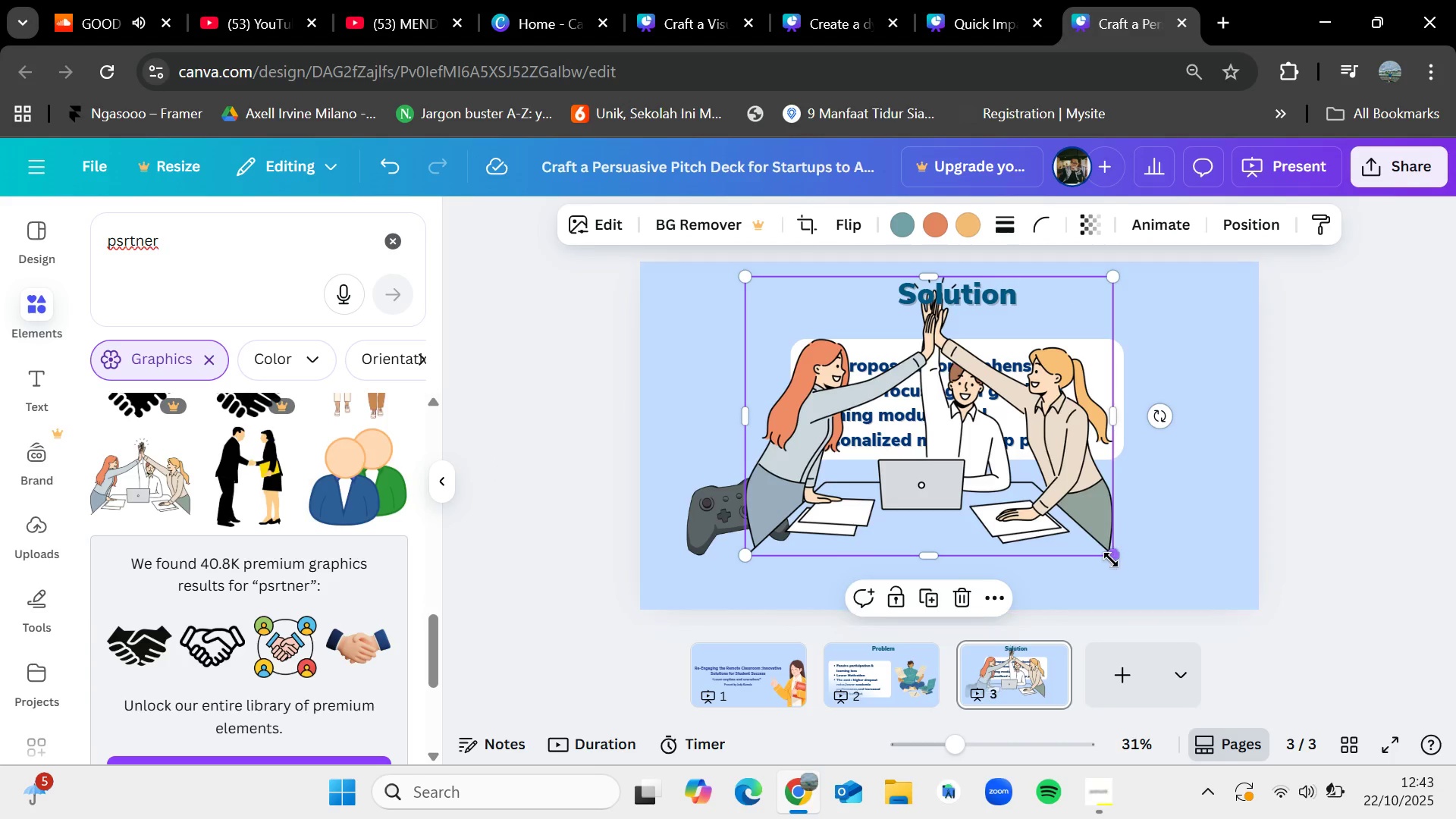 
left_click_drag(start_coordinate=[1111, 560], to_coordinate=[895, 444])
 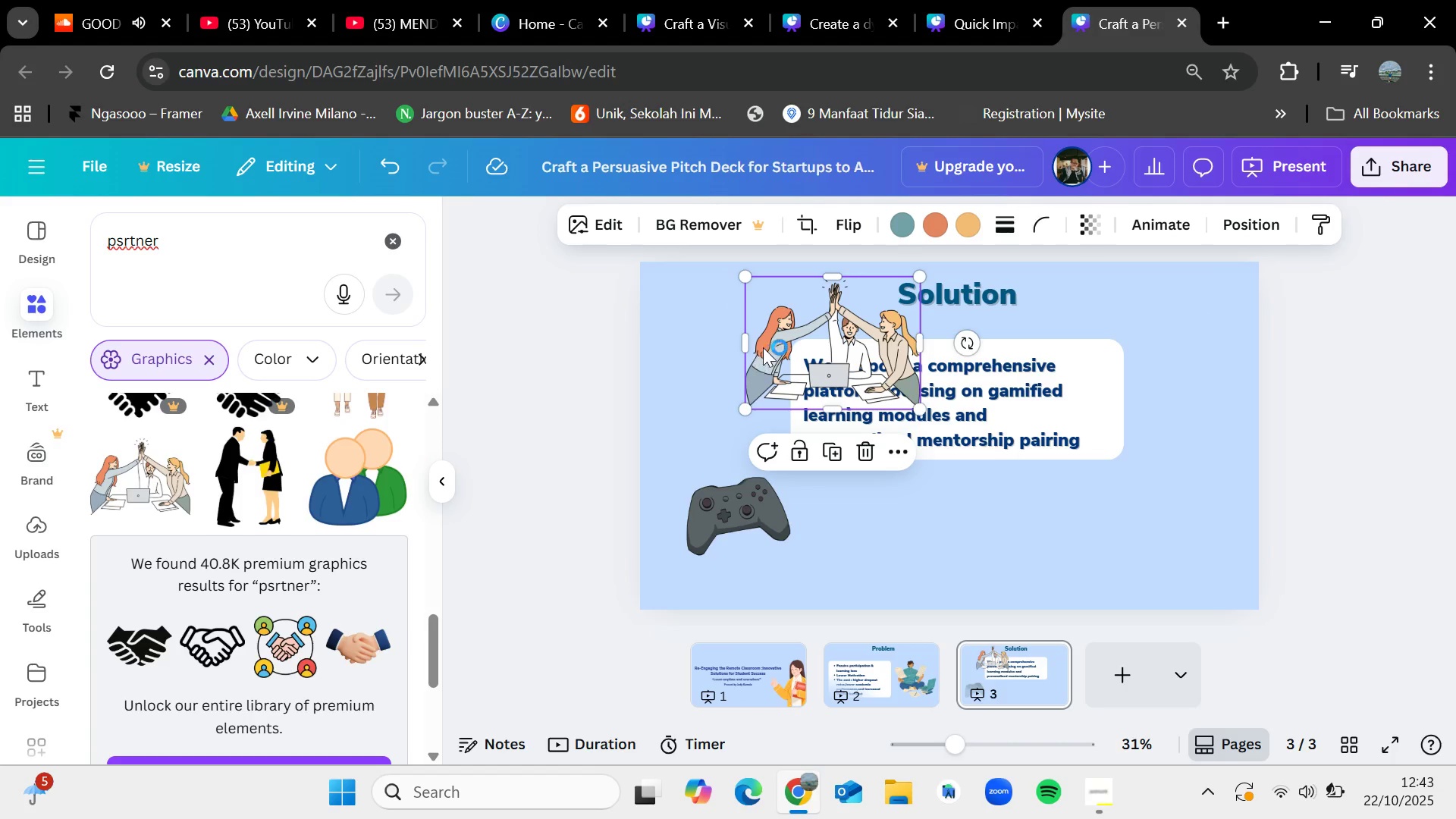 
left_click_drag(start_coordinate=[770, 344], to_coordinate=[876, 520])
 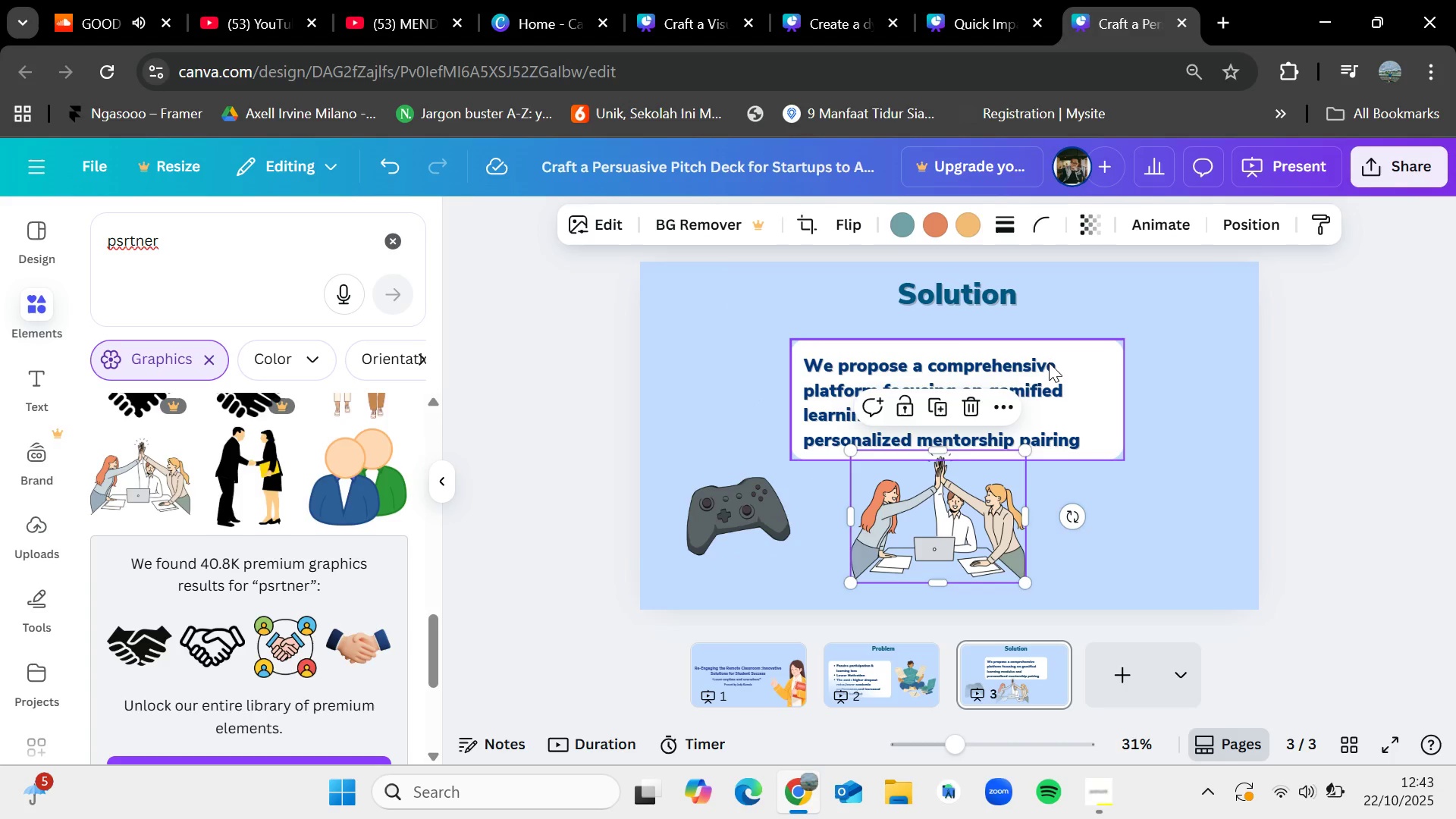 
left_click_drag(start_coordinate=[1049, 362], to_coordinate=[1046, 350])
 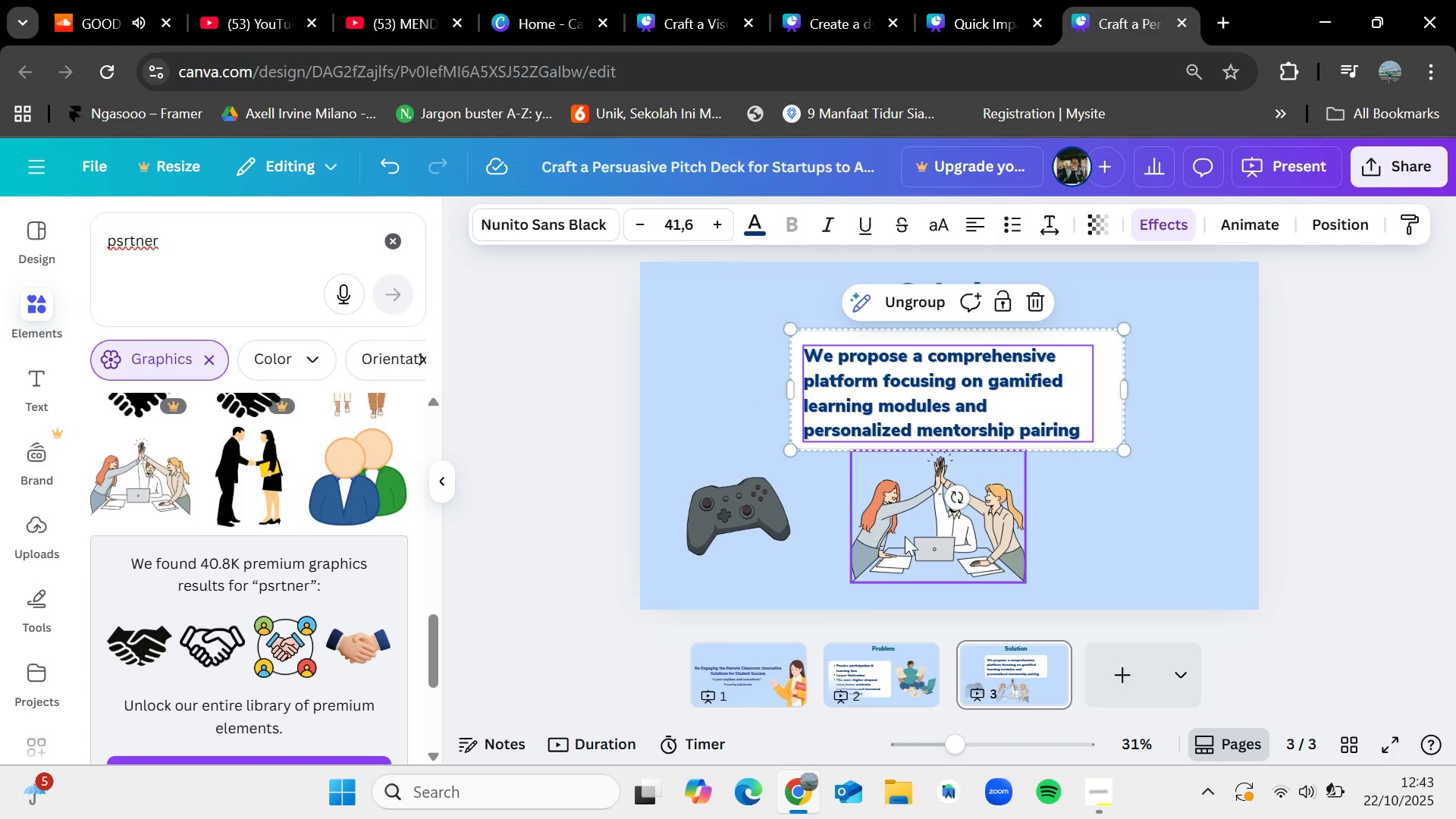 
left_click([905, 536])
 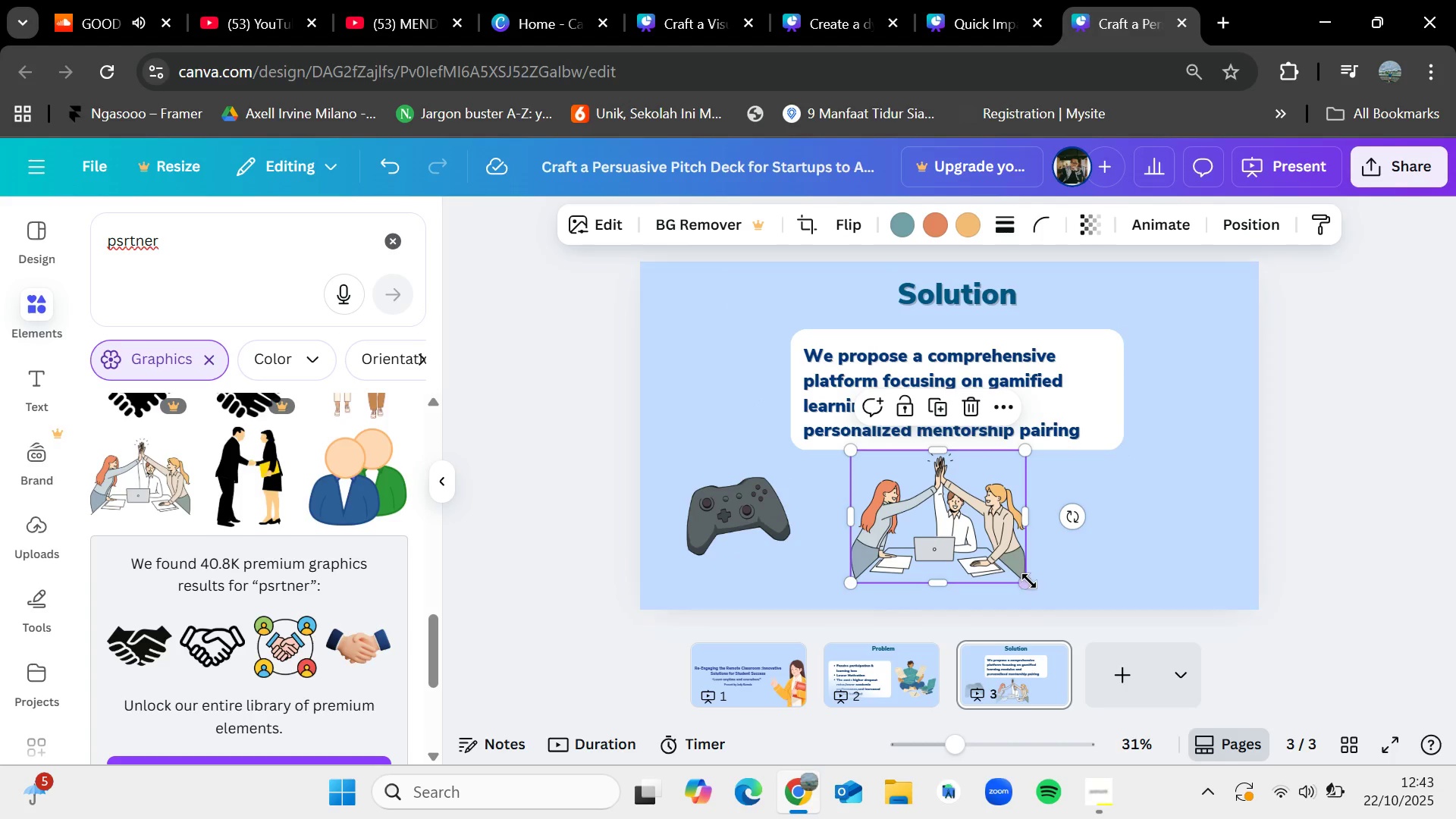 
left_click_drag(start_coordinate=[1029, 581], to_coordinate=[977, 551])
 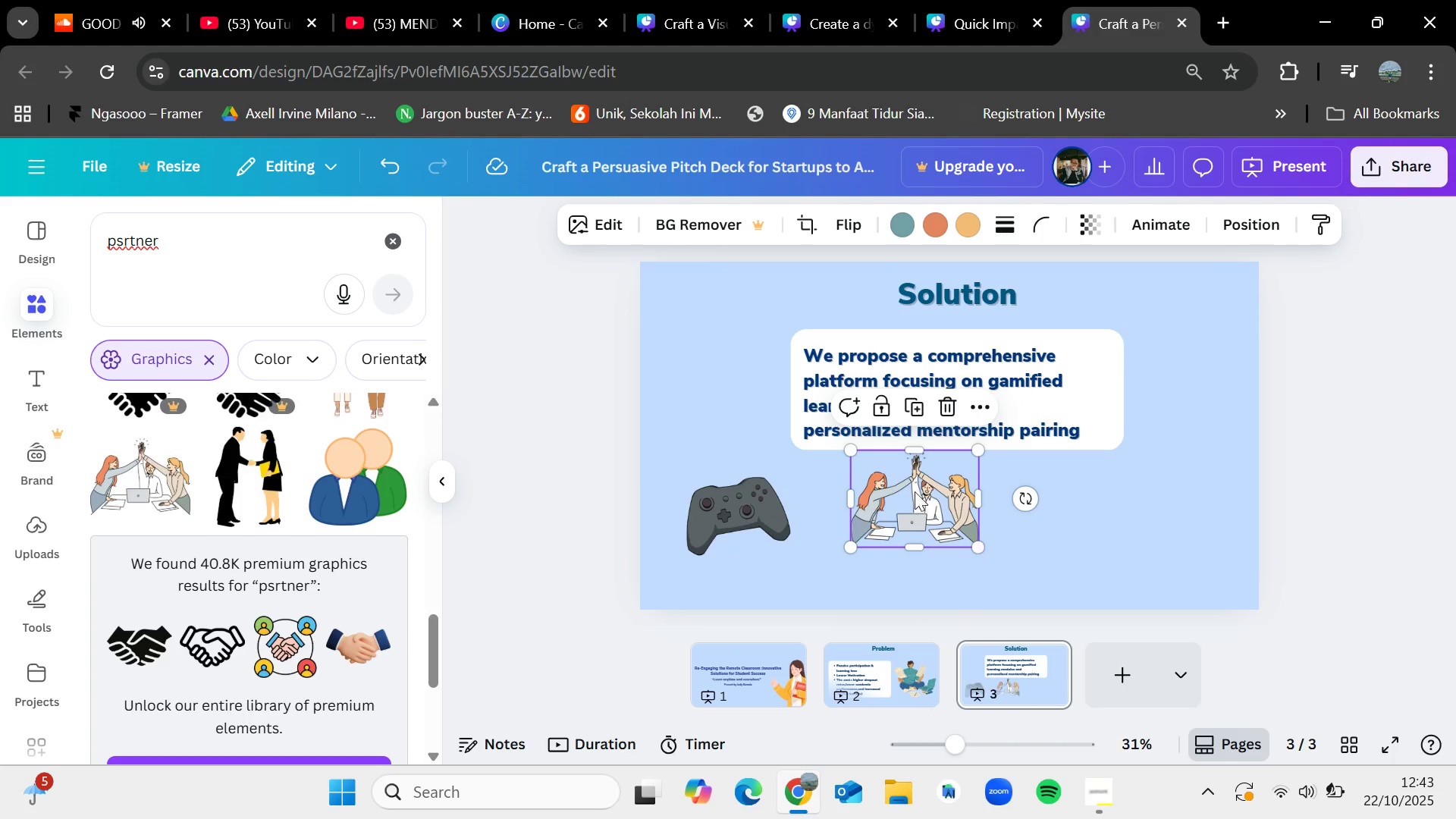 
left_click_drag(start_coordinate=[915, 488], to_coordinate=[937, 507])
 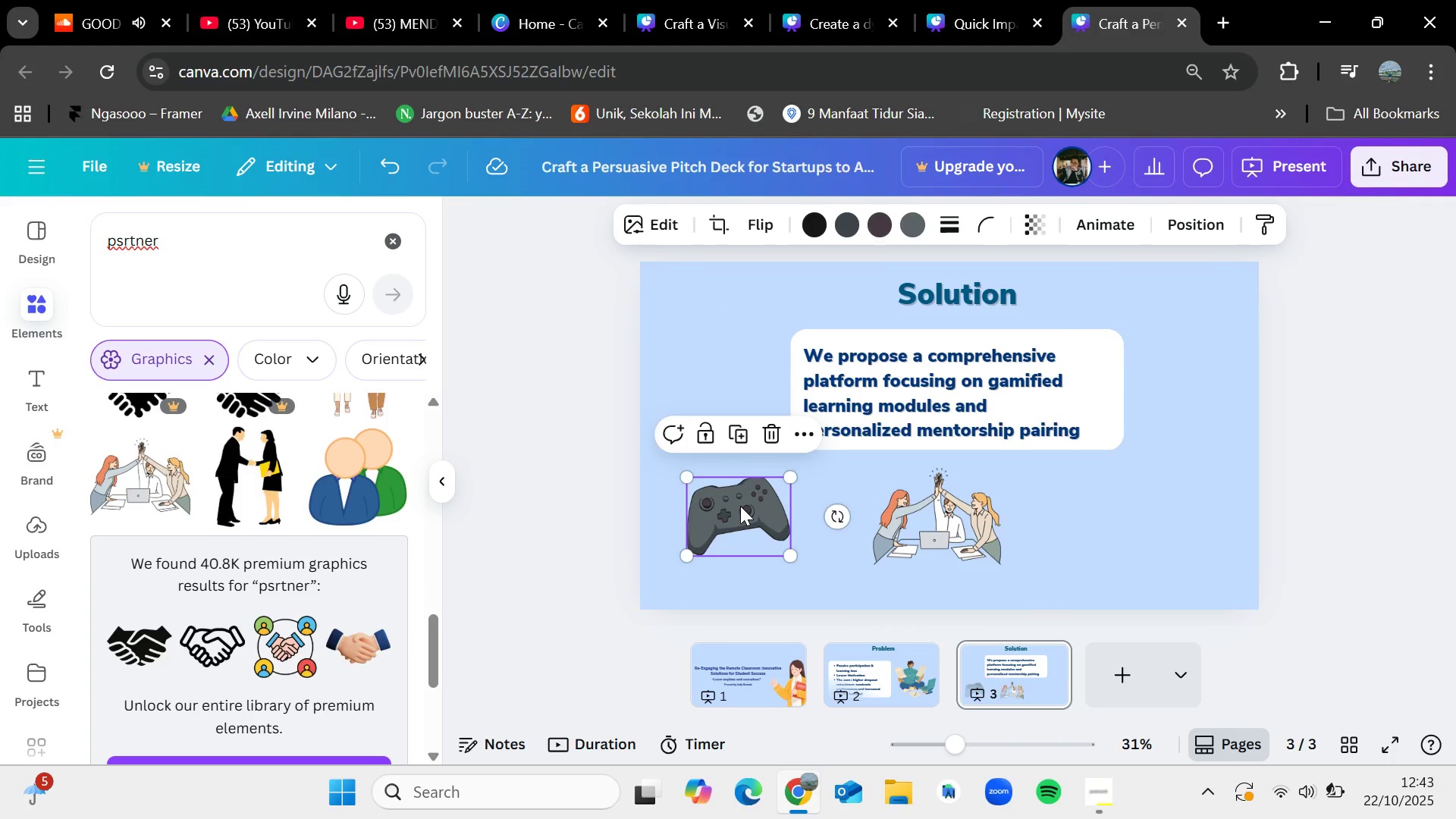 
left_click_drag(start_coordinate=[739, 502], to_coordinate=[742, 507])
 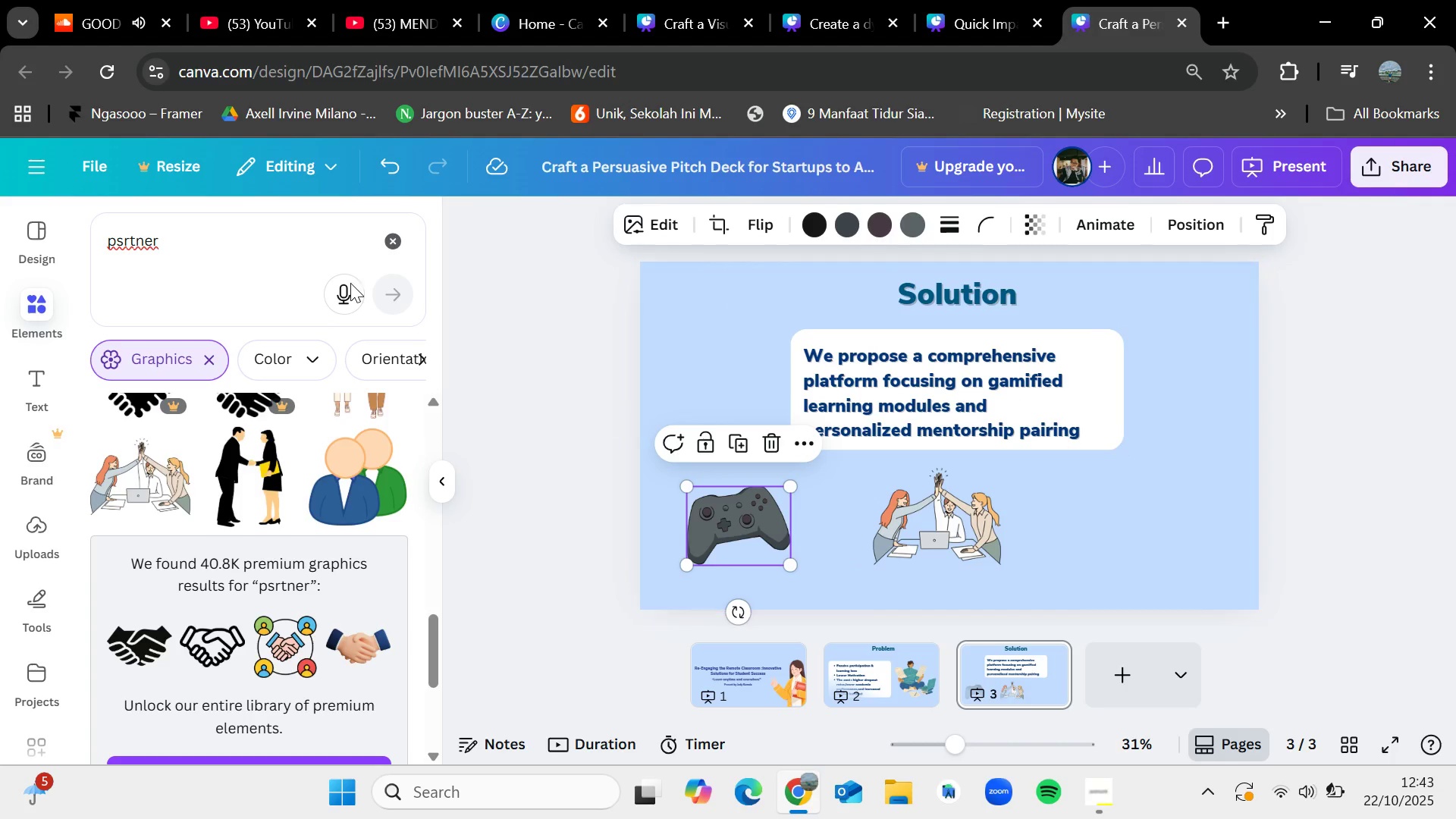 
left_click([384, 242])
 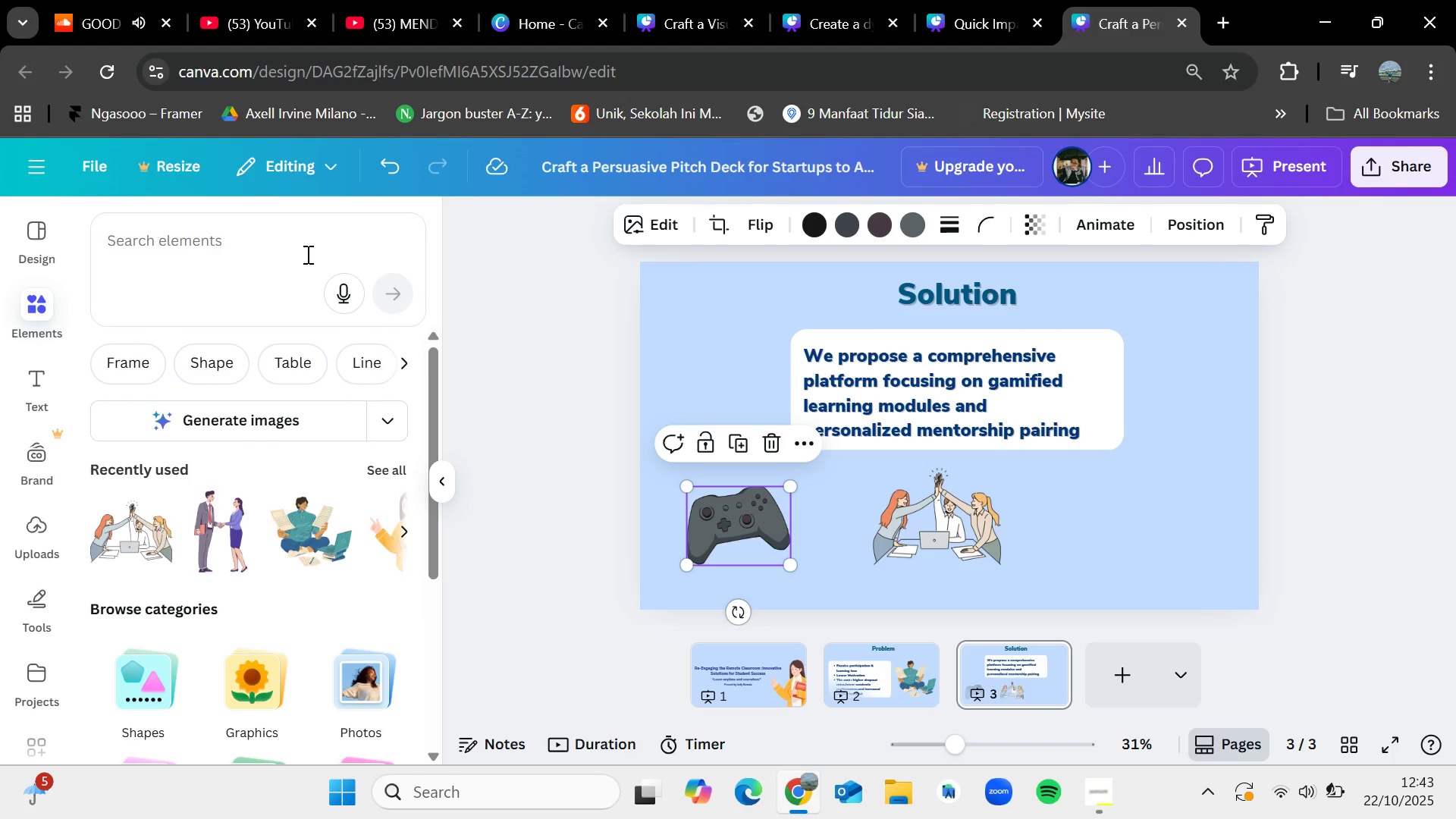 
left_click([296, 268])
 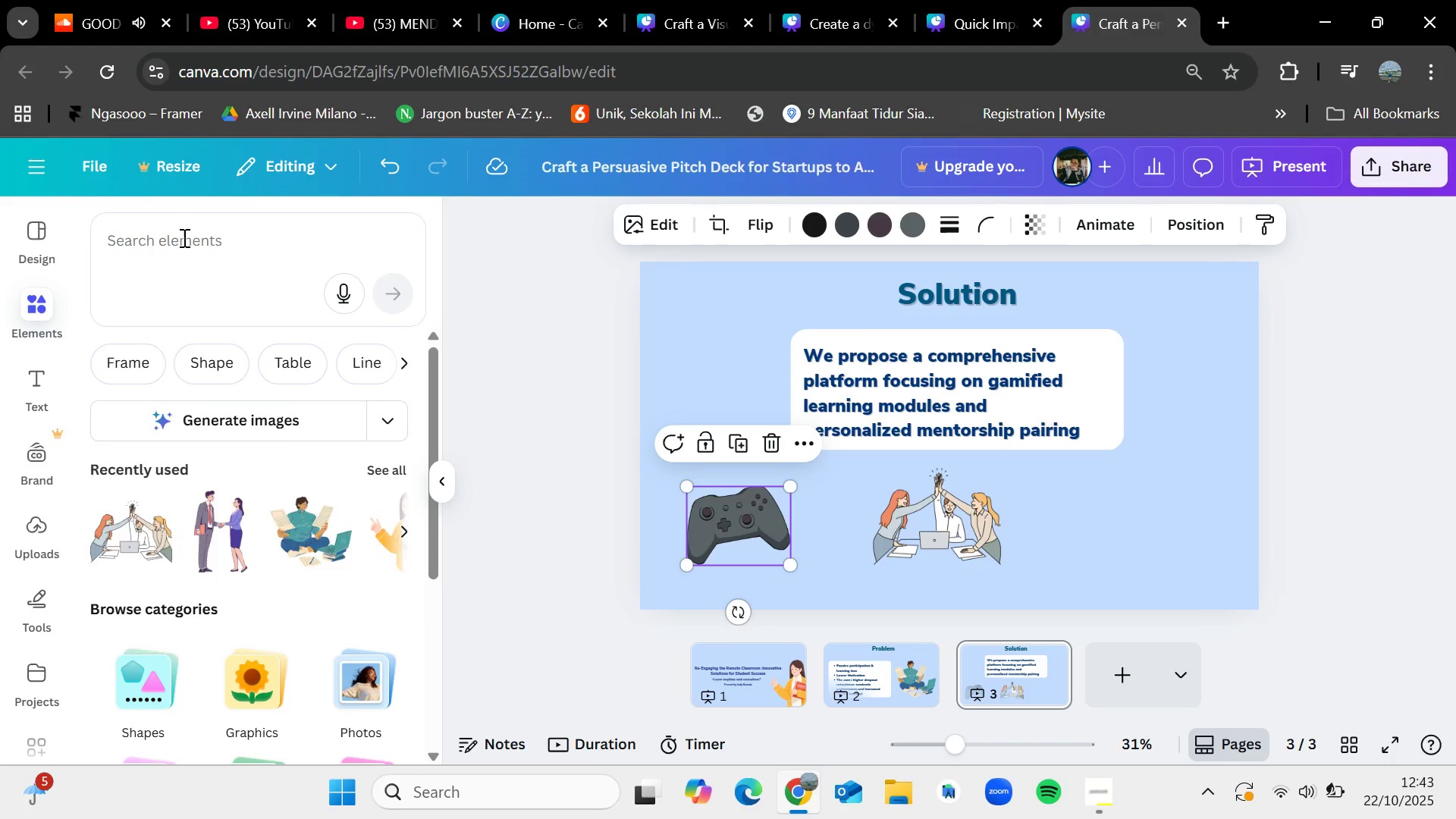 
left_click([183, 237])
 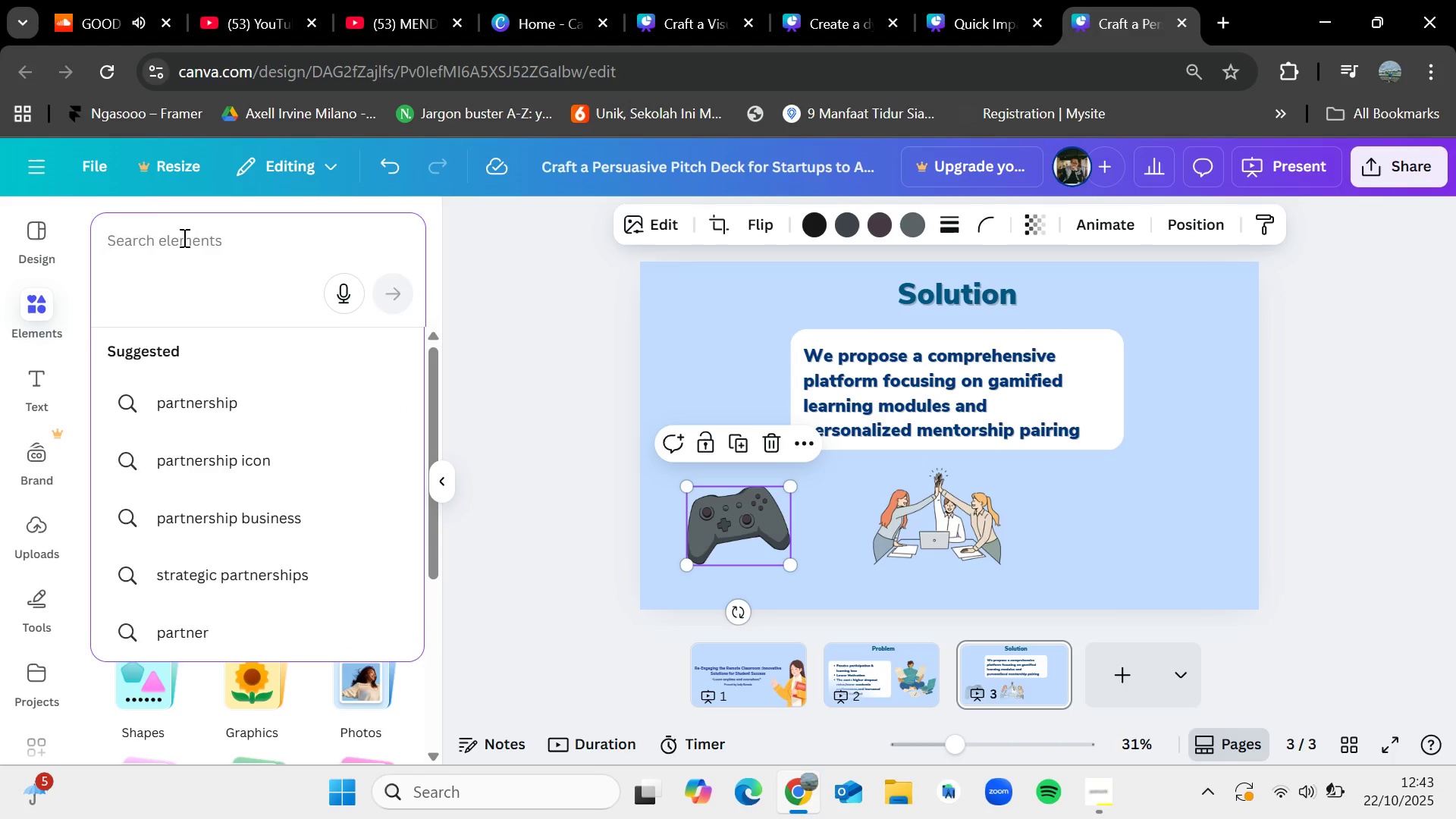 
type(graph)
 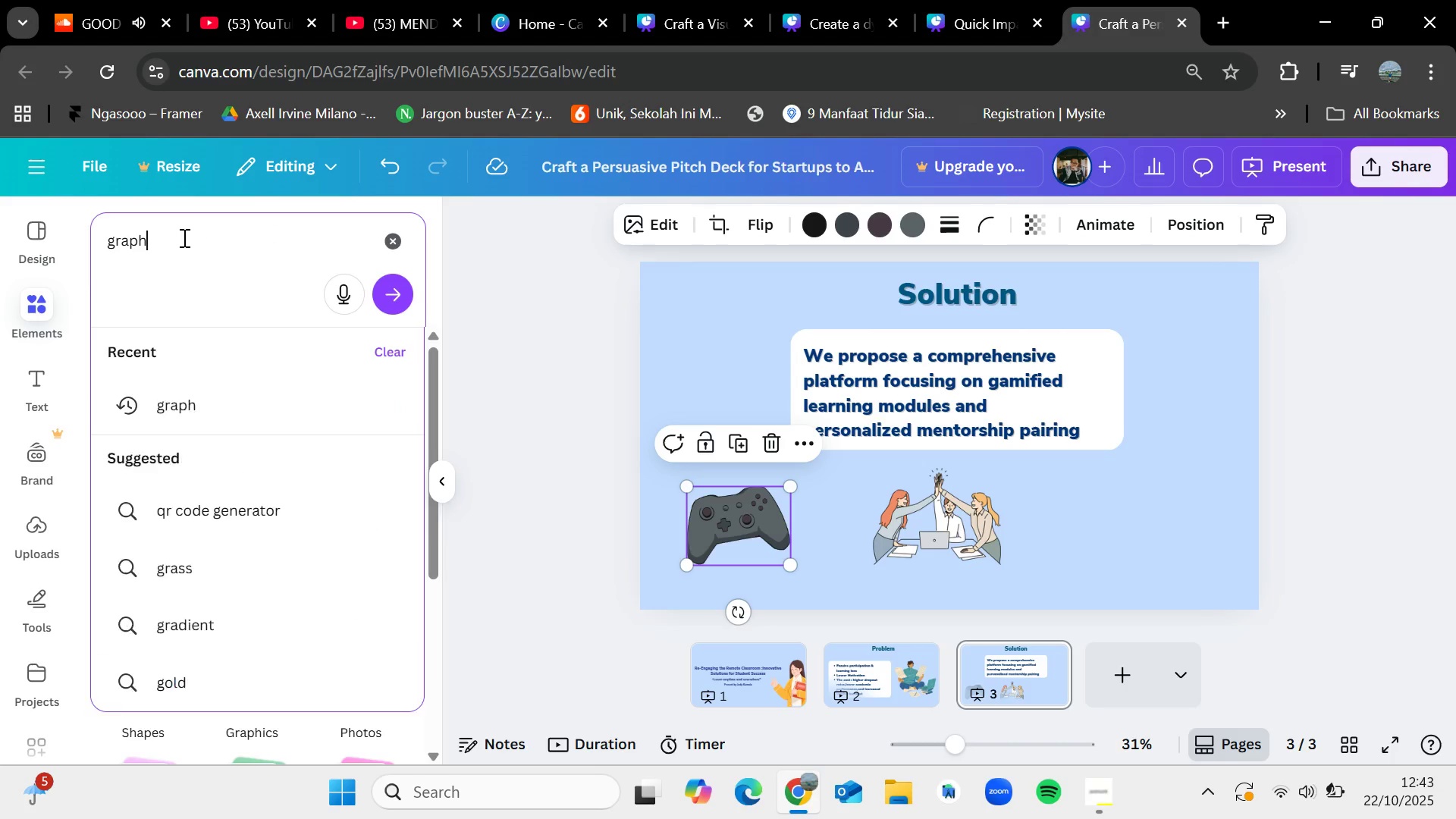 
key(Enter)
 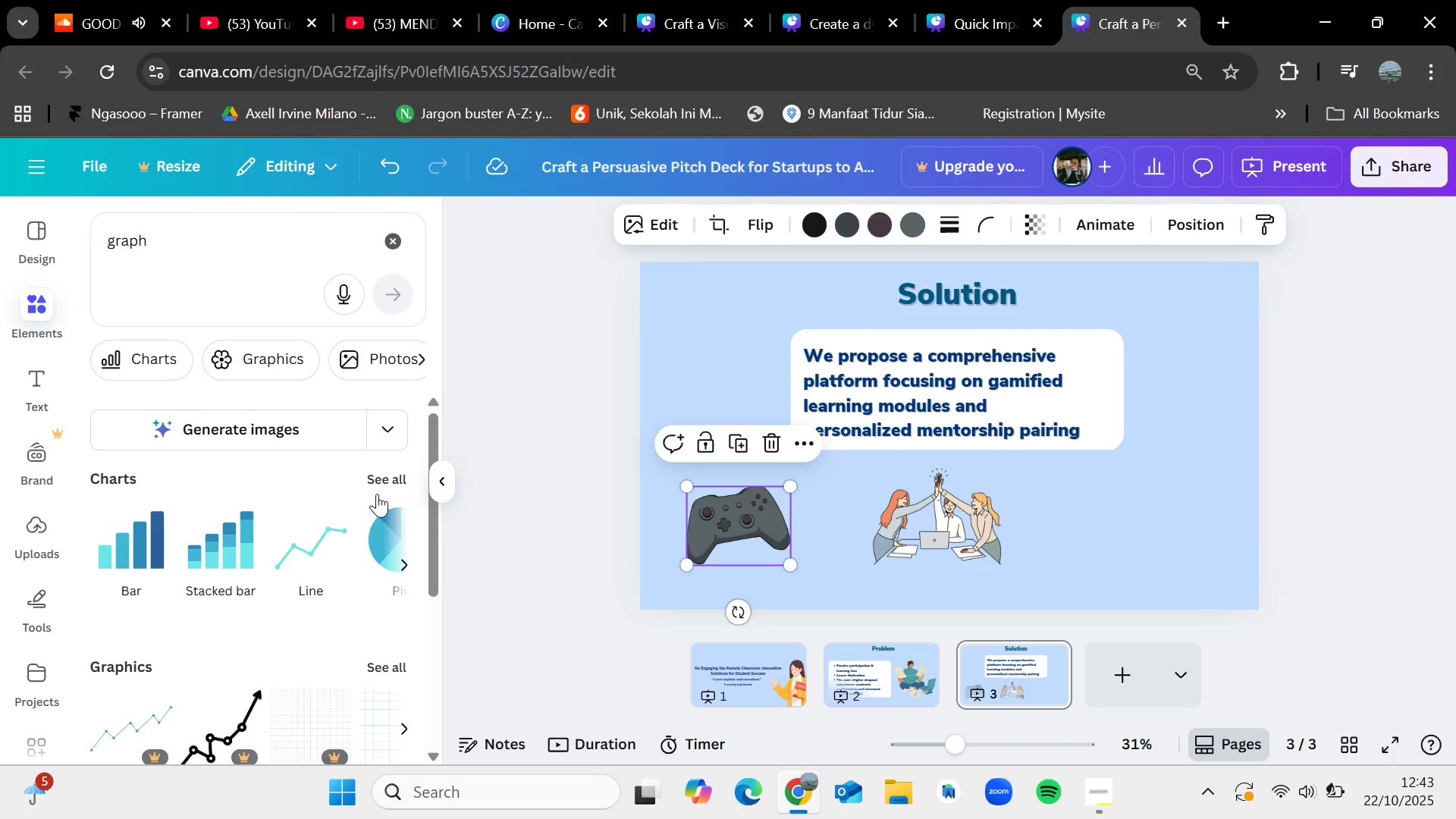 
scroll: coordinate [362, 548], scroll_direction: down, amount: 1.0
 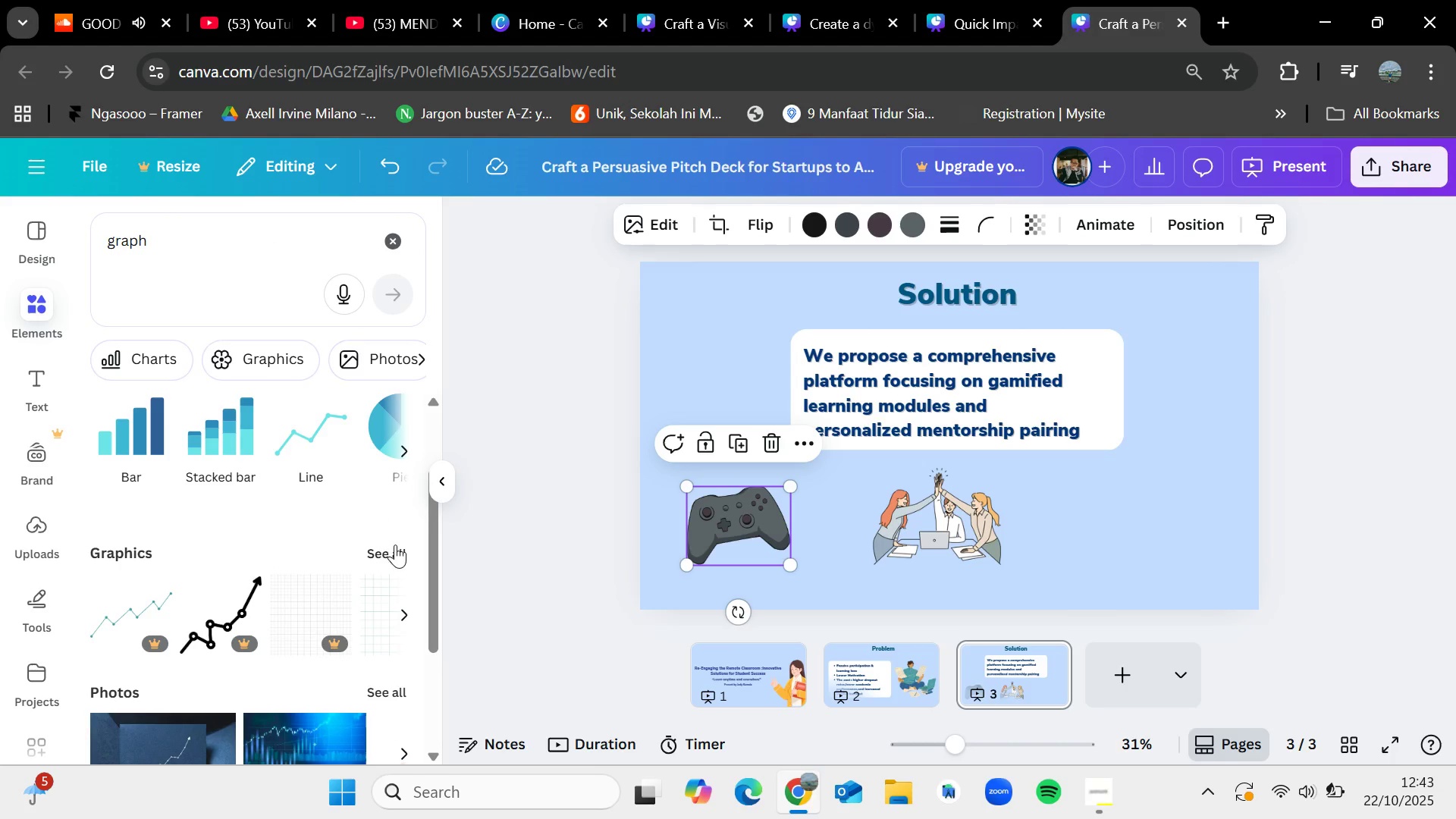 
left_click([395, 548])
 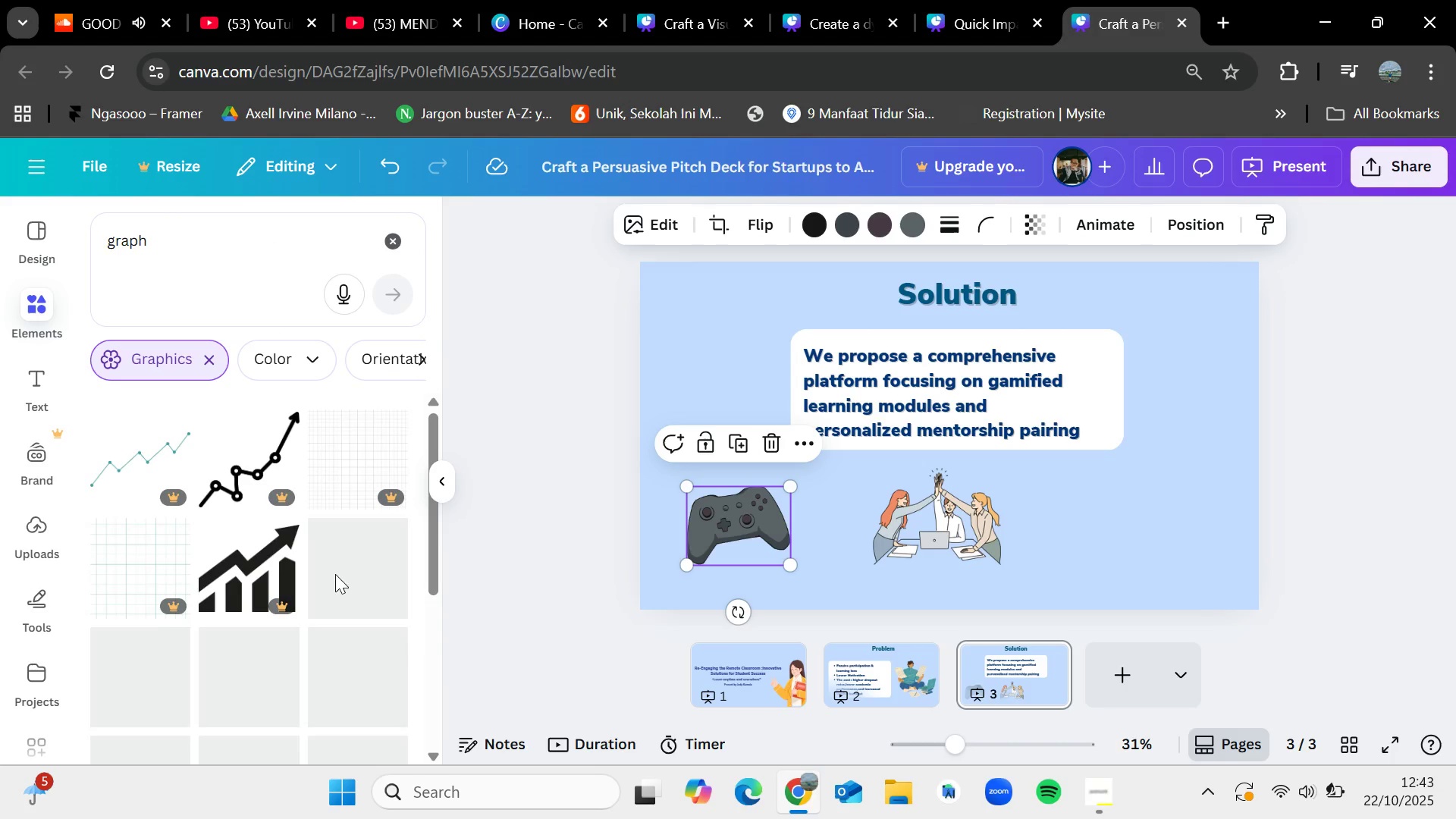 
scroll: coordinate [323, 601], scroll_direction: down, amount: 1.0
 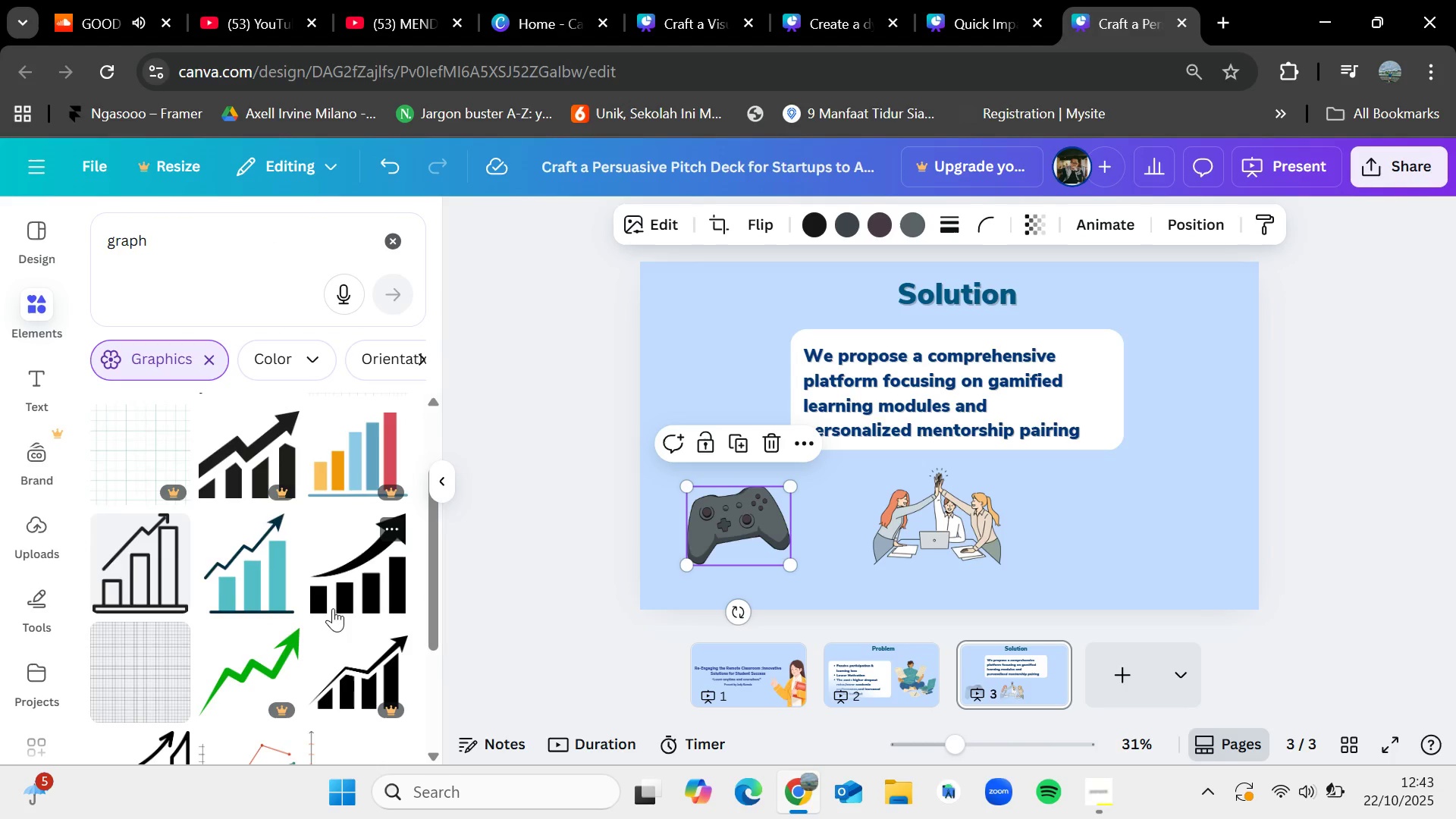 
left_click_drag(start_coordinate=[249, 548], to_coordinate=[1082, 480])
 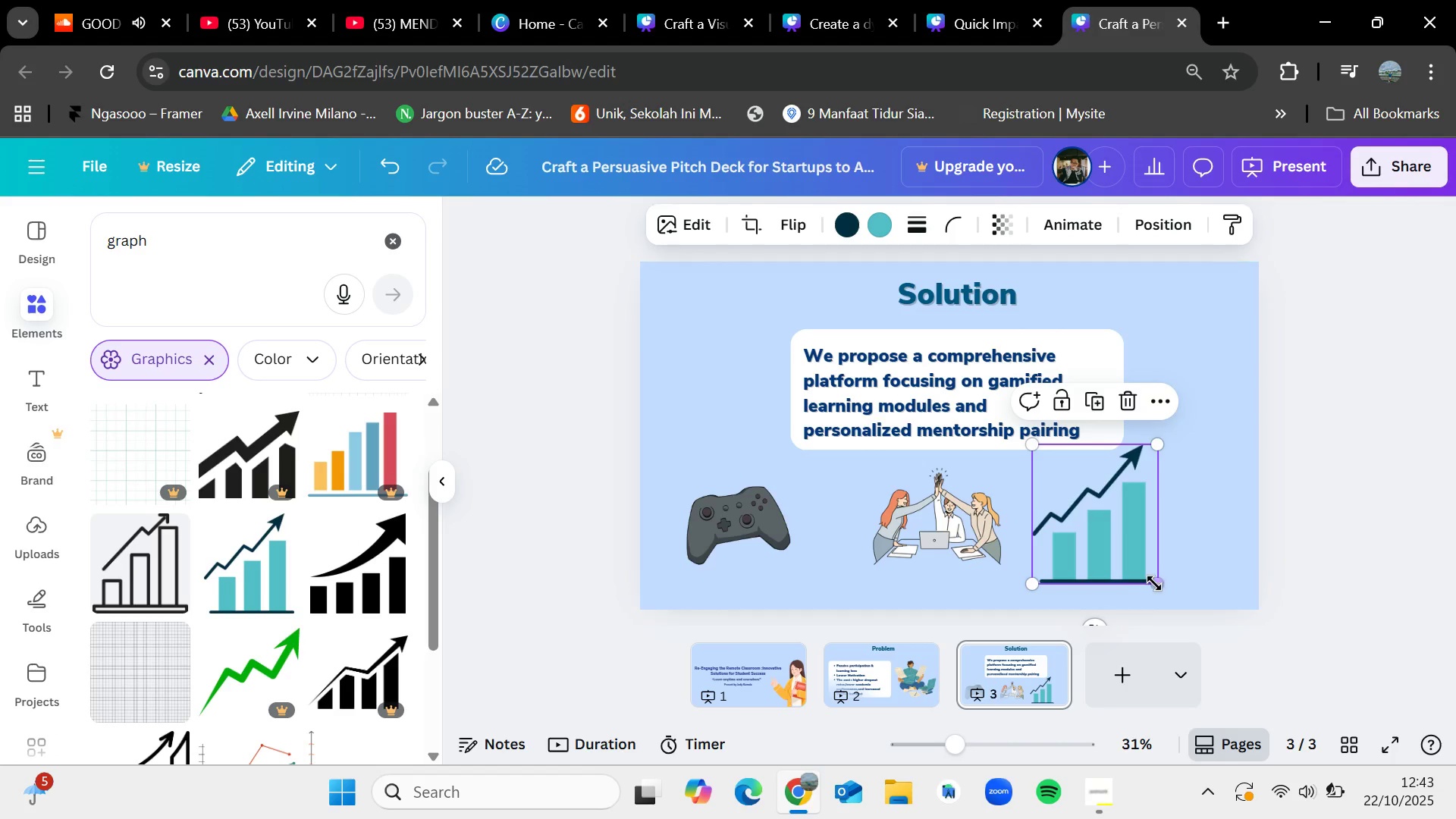 
left_click_drag(start_coordinate=[1154, 577], to_coordinate=[1117, 548])
 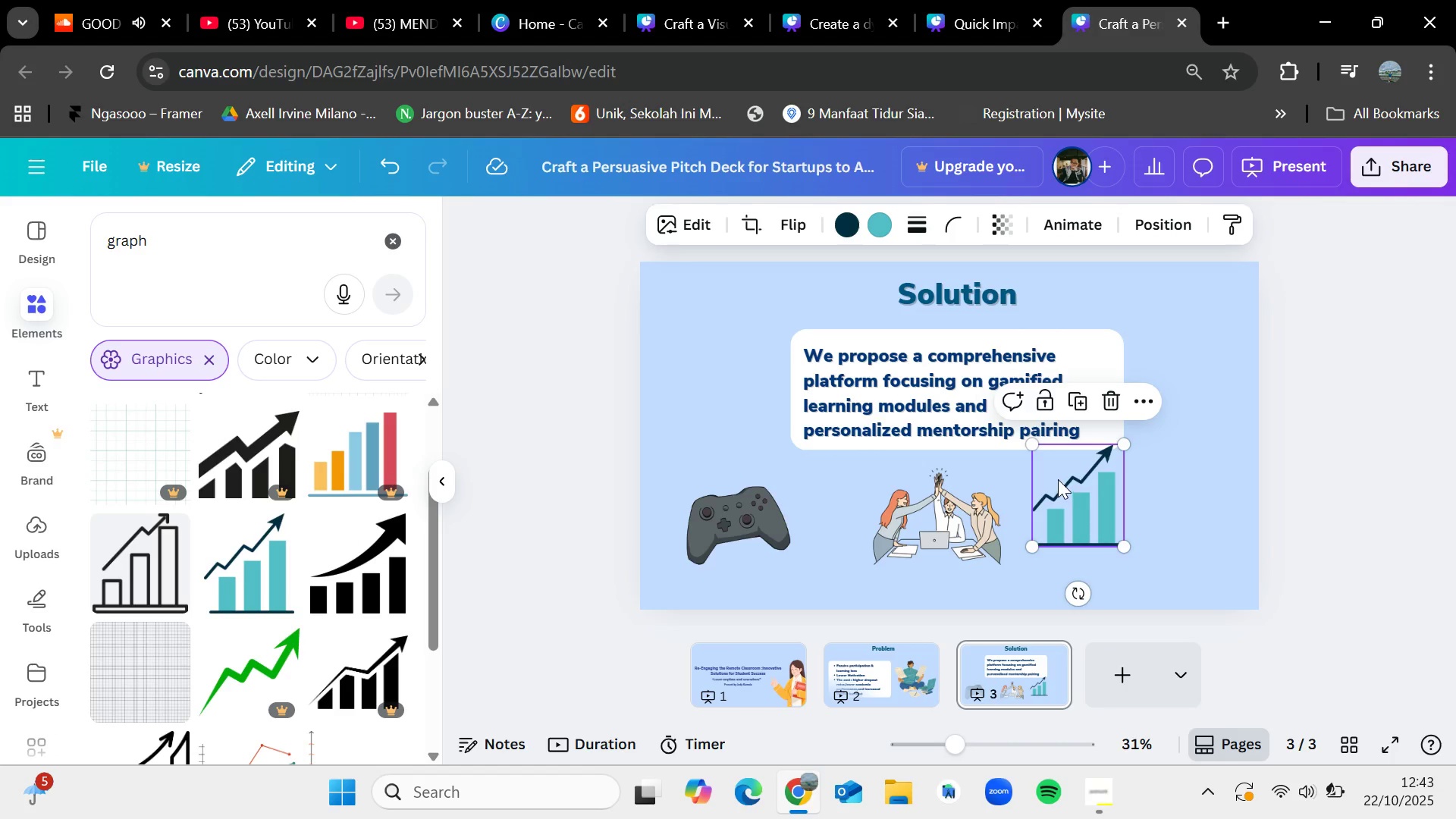 
left_click_drag(start_coordinate=[1063, 483], to_coordinate=[1162, 491])
 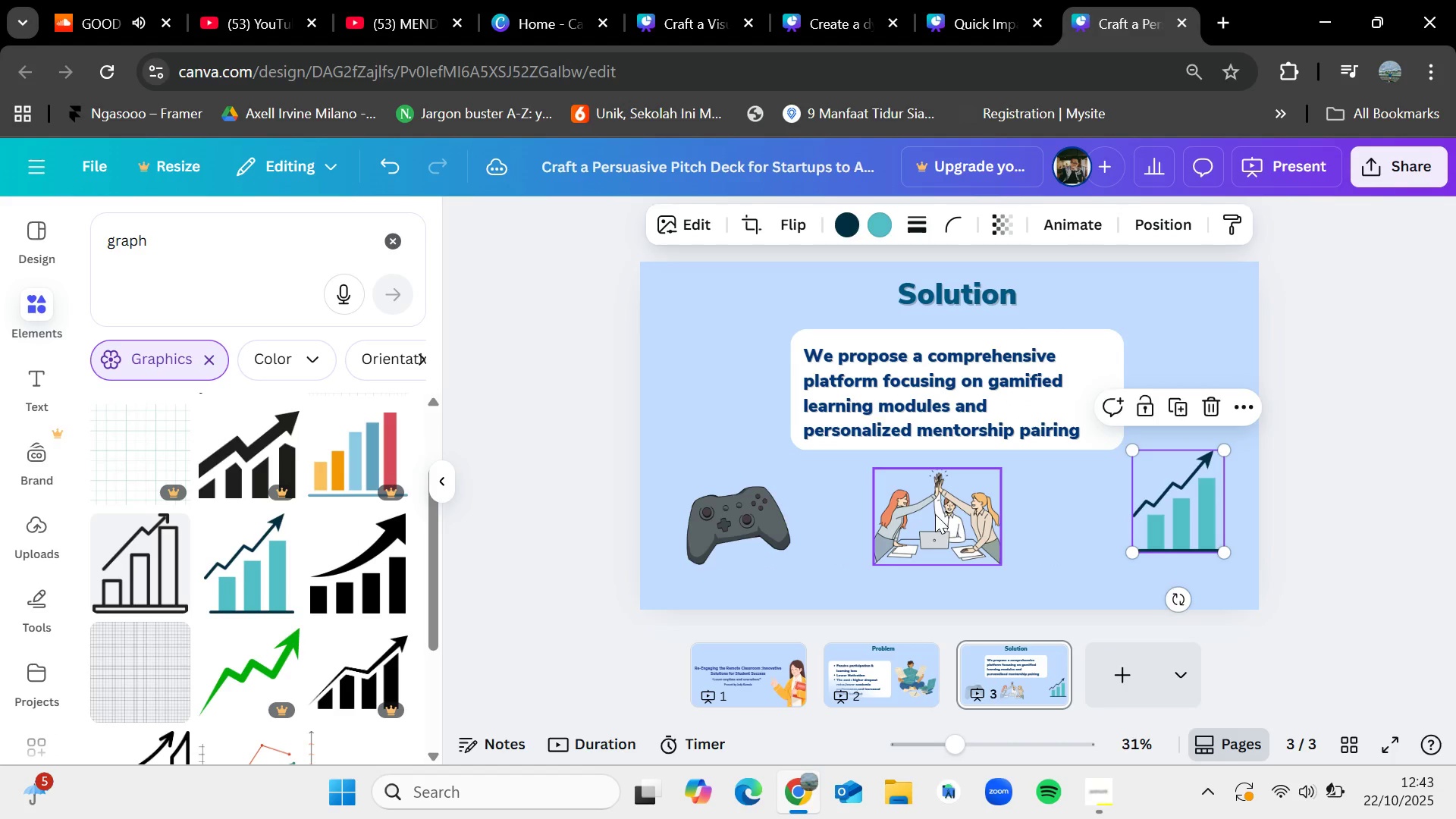 
left_click_drag(start_coordinate=[935, 514], to_coordinate=[962, 504])
 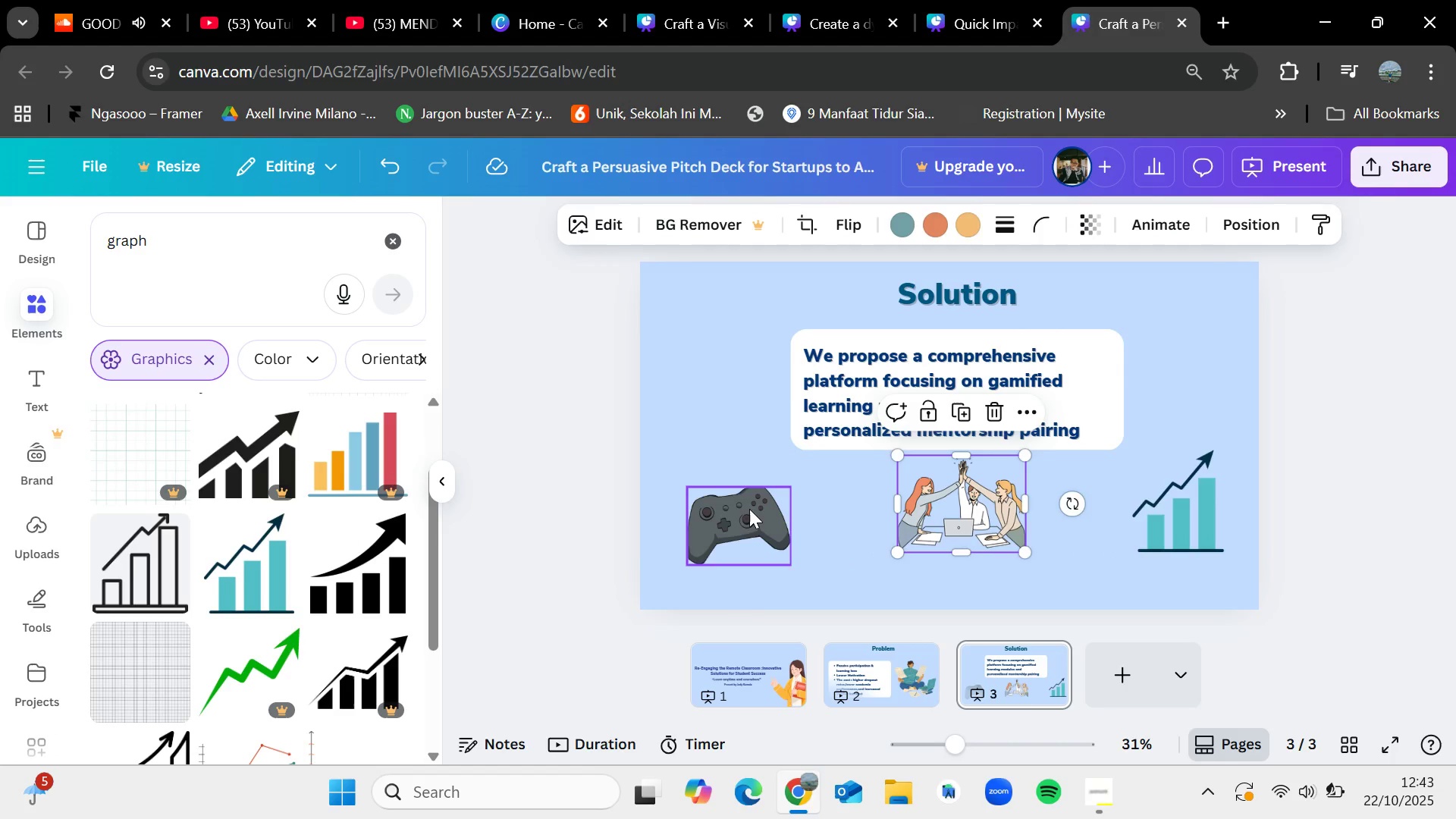 
left_click_drag(start_coordinate=[749, 509], to_coordinate=[755, 497])
 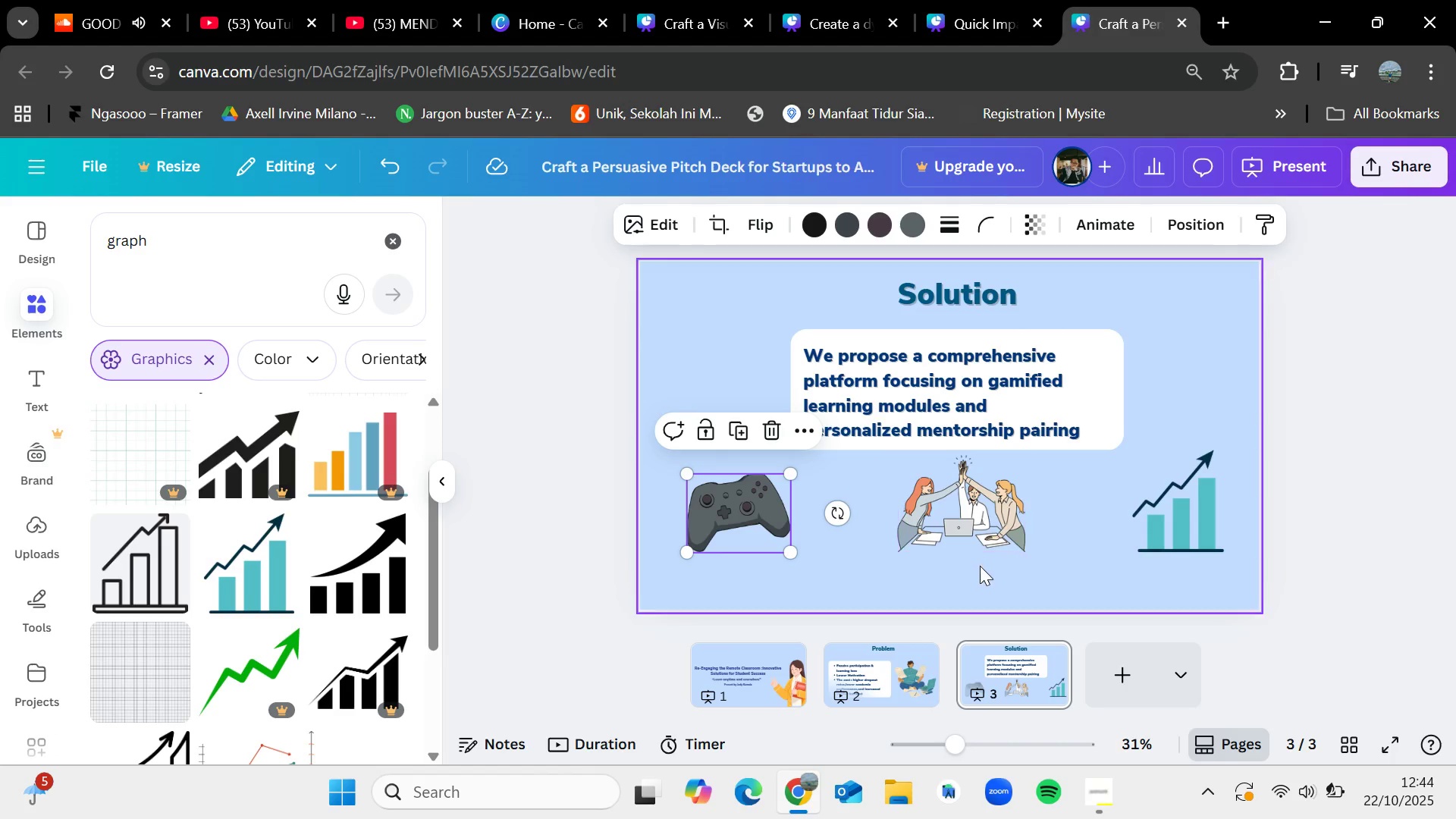 
left_click([980, 566])
 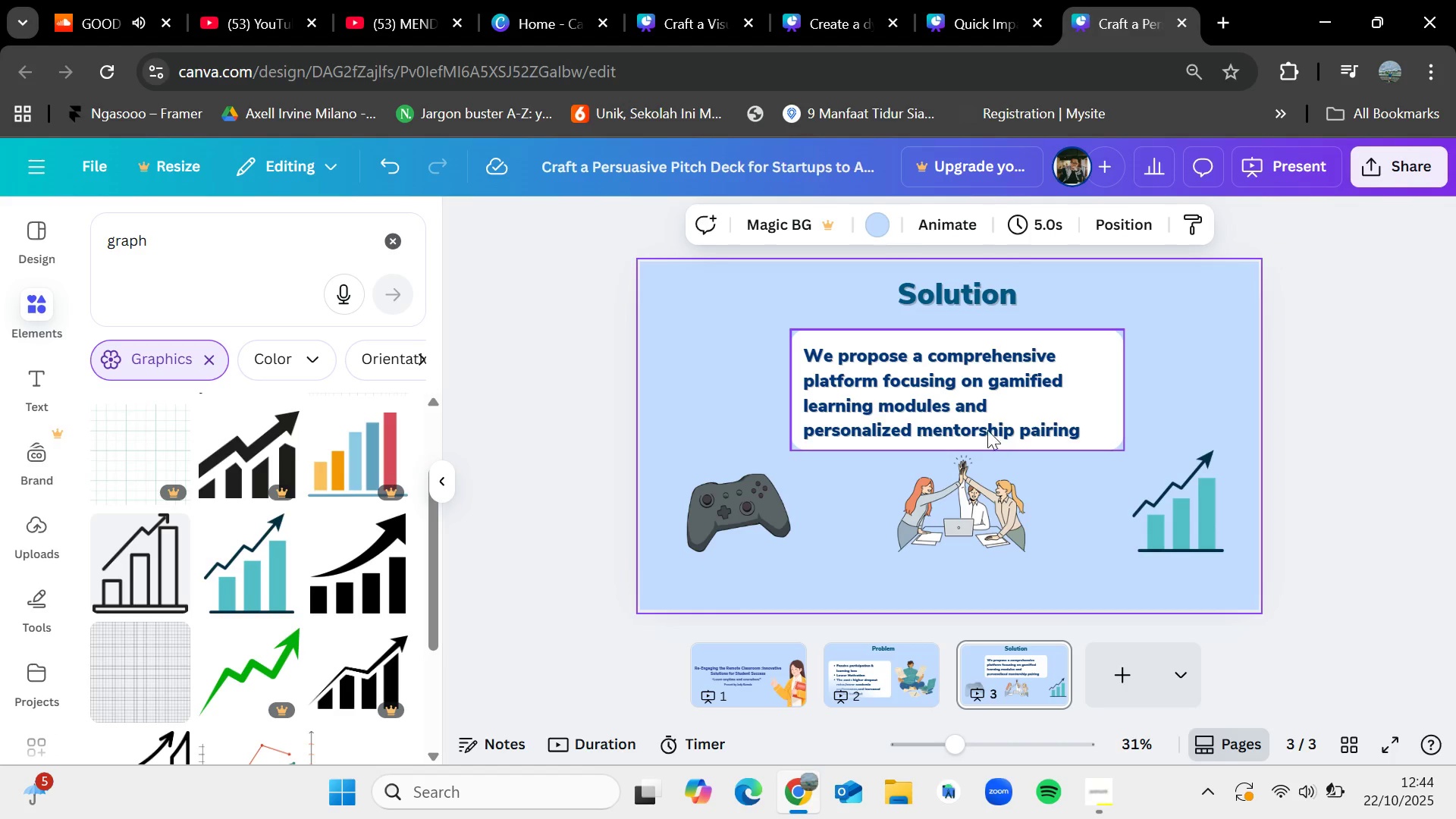 
left_click_drag(start_coordinate=[989, 413], to_coordinate=[981, 410])
 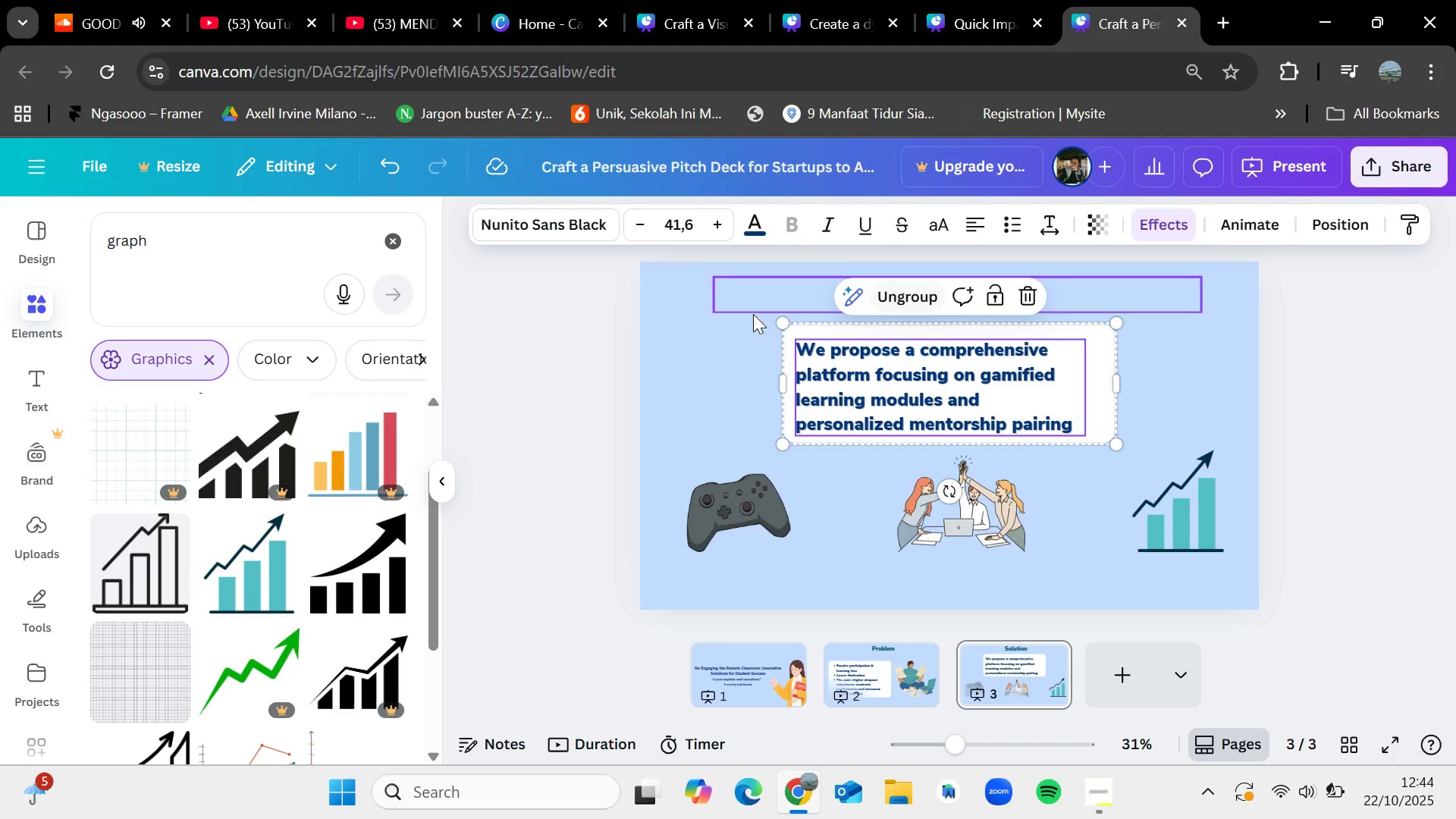 
left_click([723, 352])
 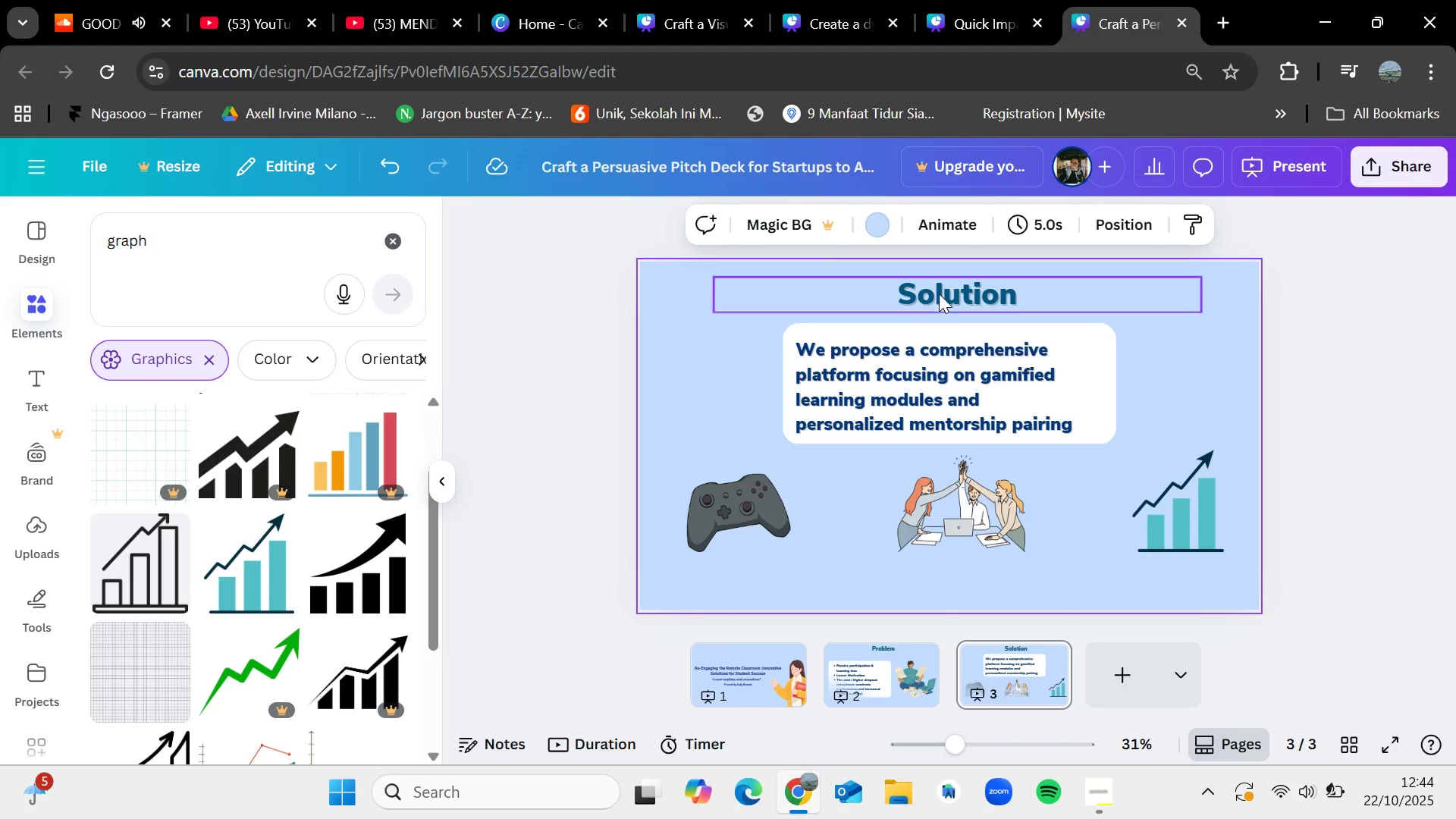 
left_click_drag(start_coordinate=[940, 291], to_coordinate=[934, 287])
 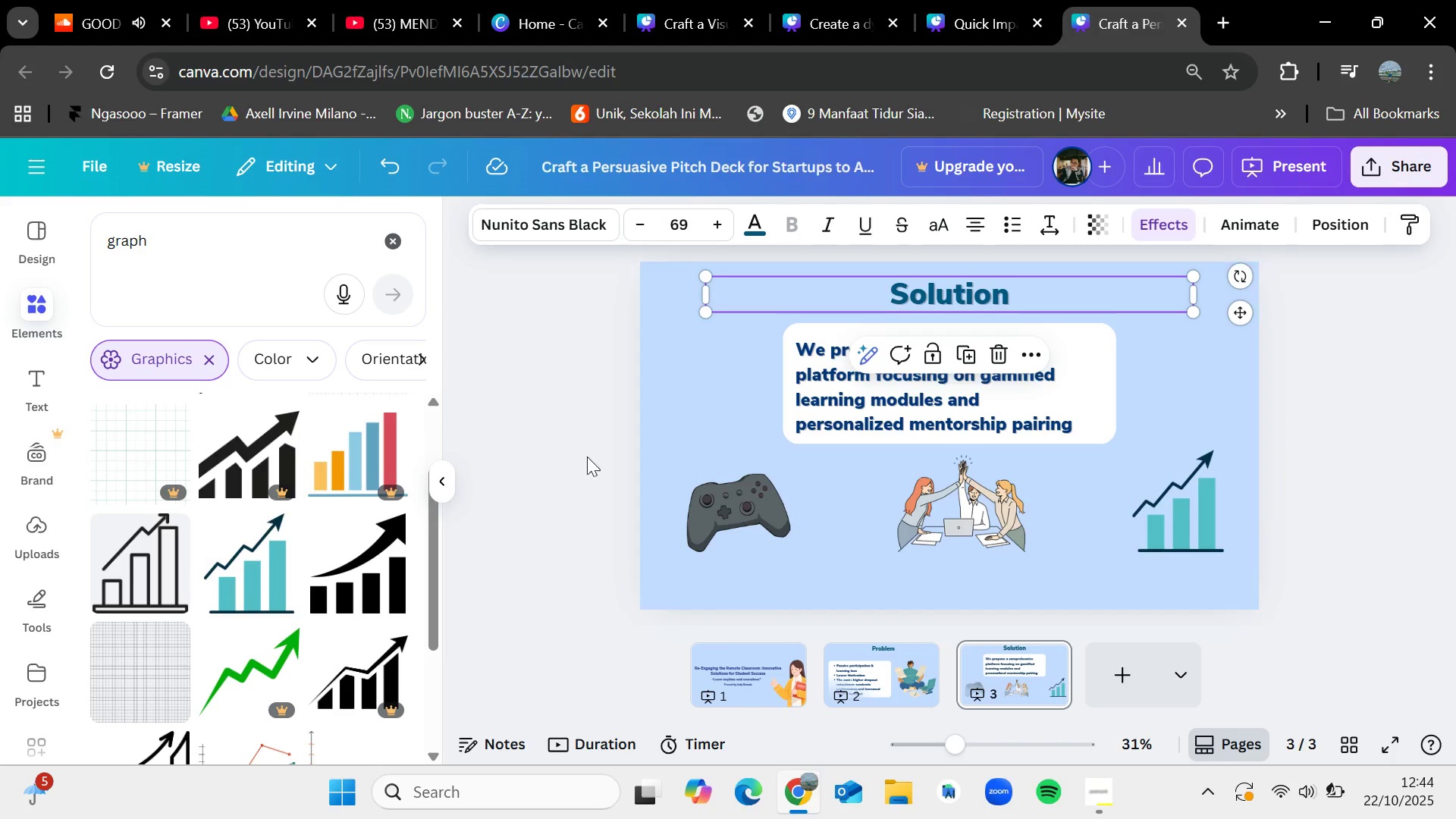 
left_click([586, 457])
 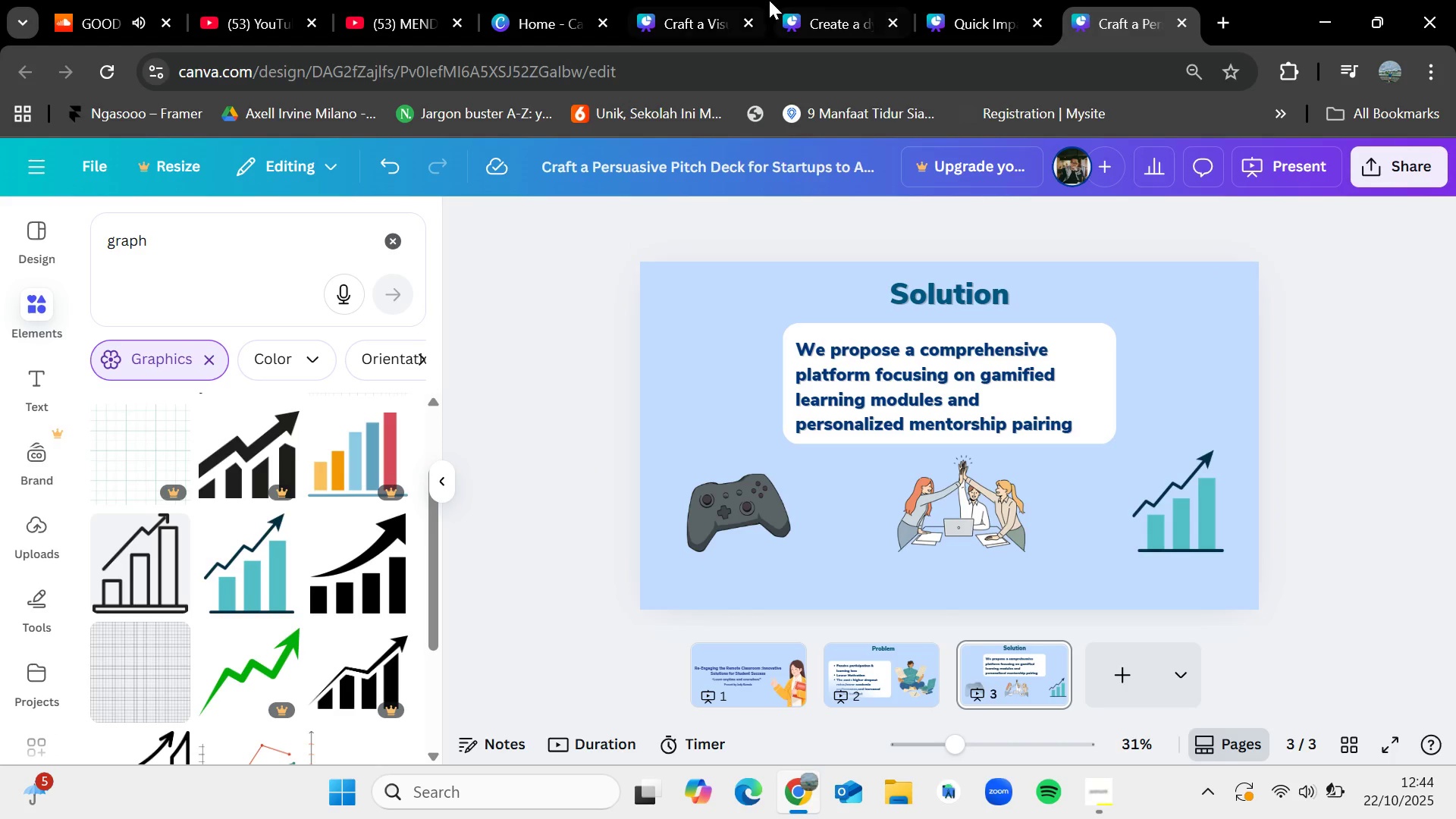 
left_click([802, 0])
 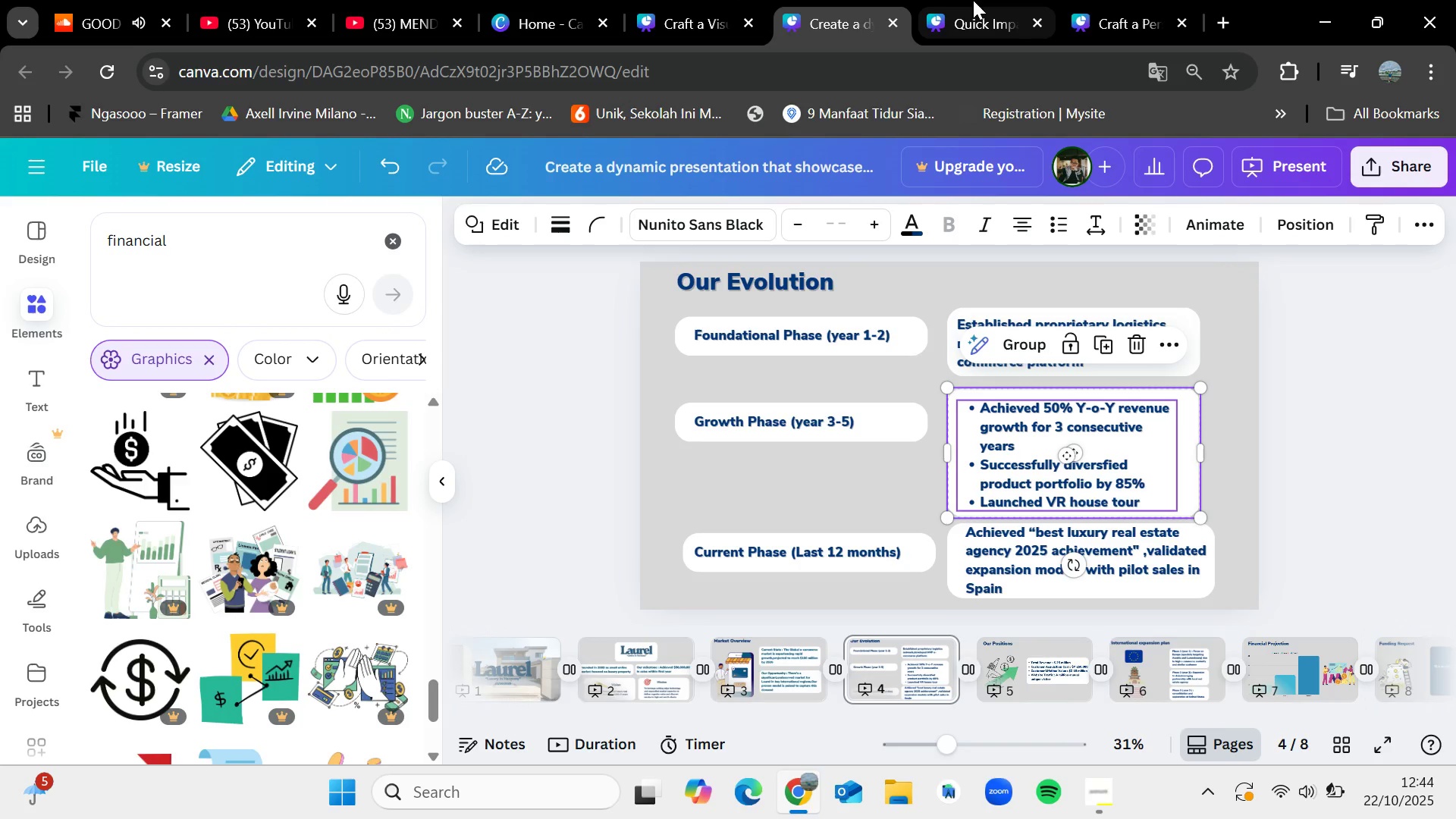 
left_click([978, 0])
 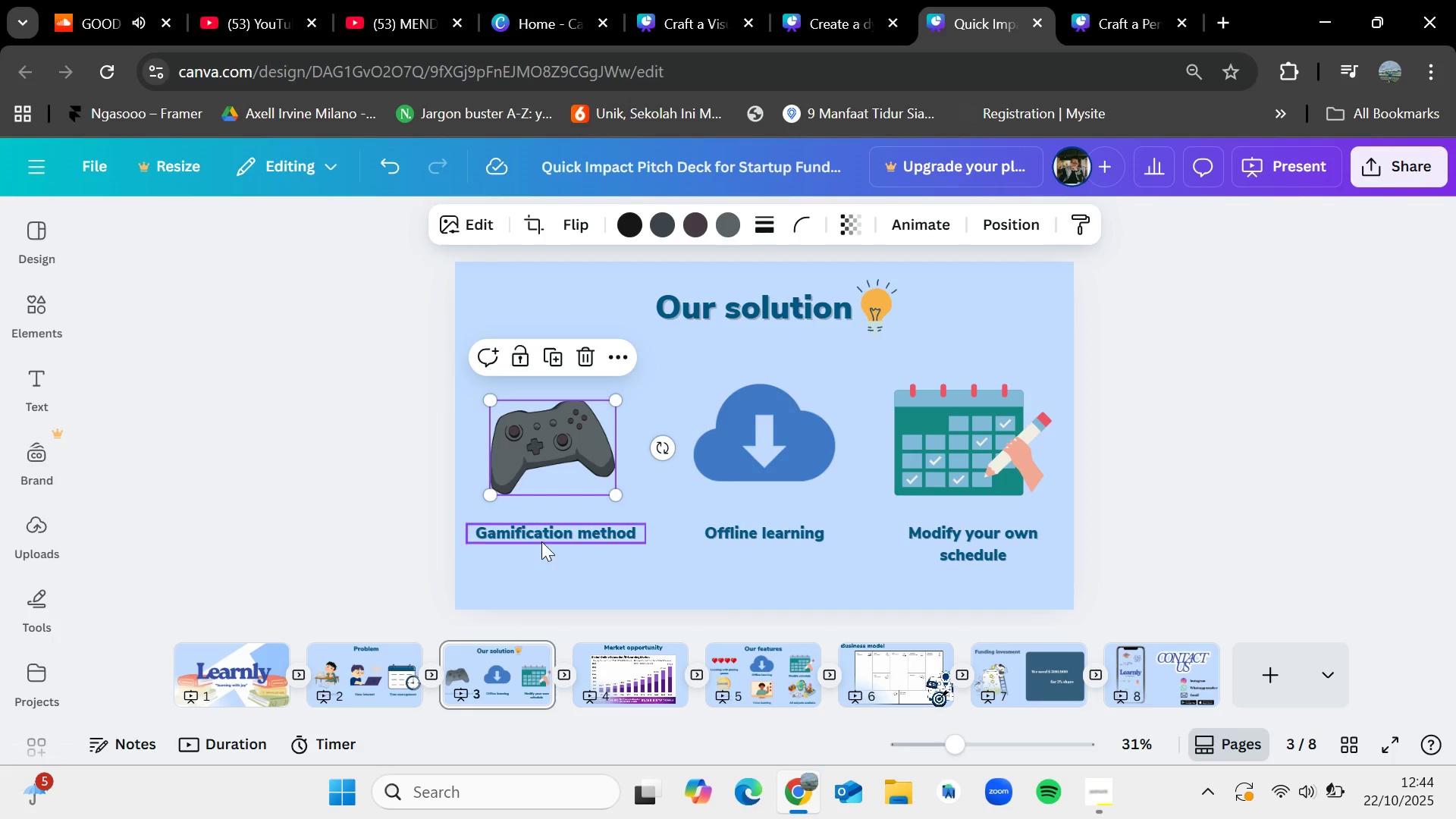 
left_click([541, 541])
 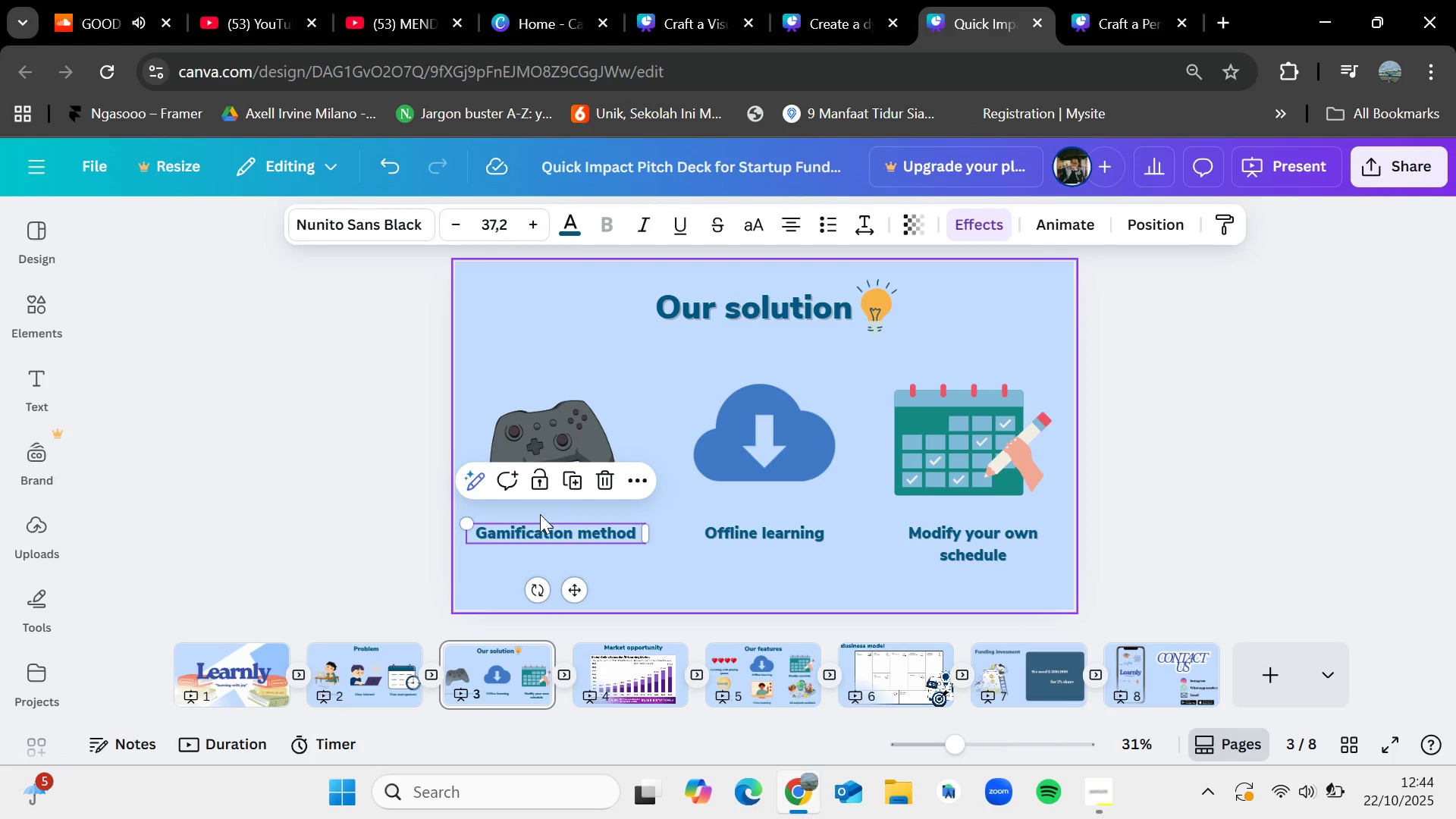 
key(Control+C)
 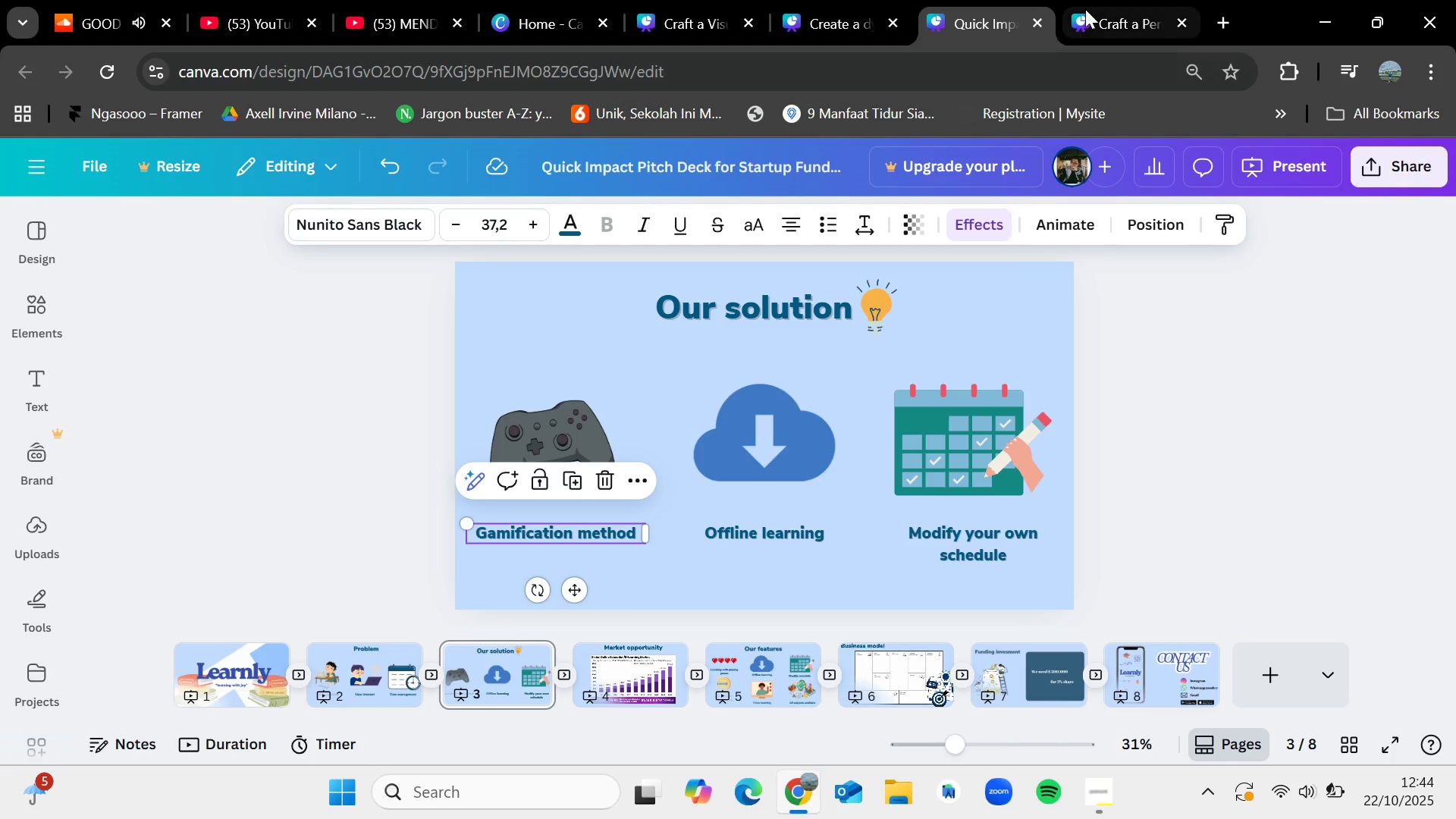 
left_click([1086, 8])
 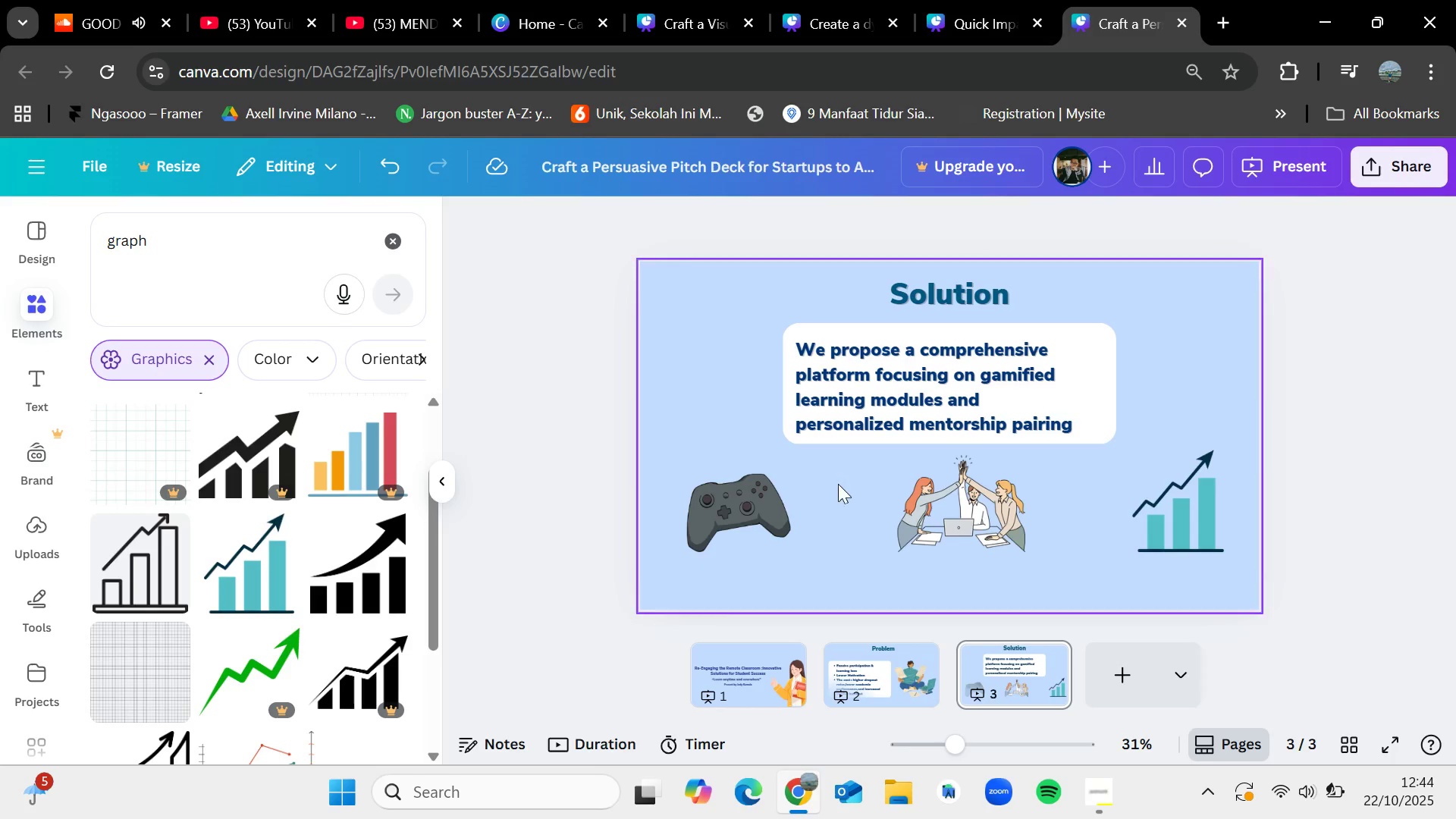 
key(Control+V)
 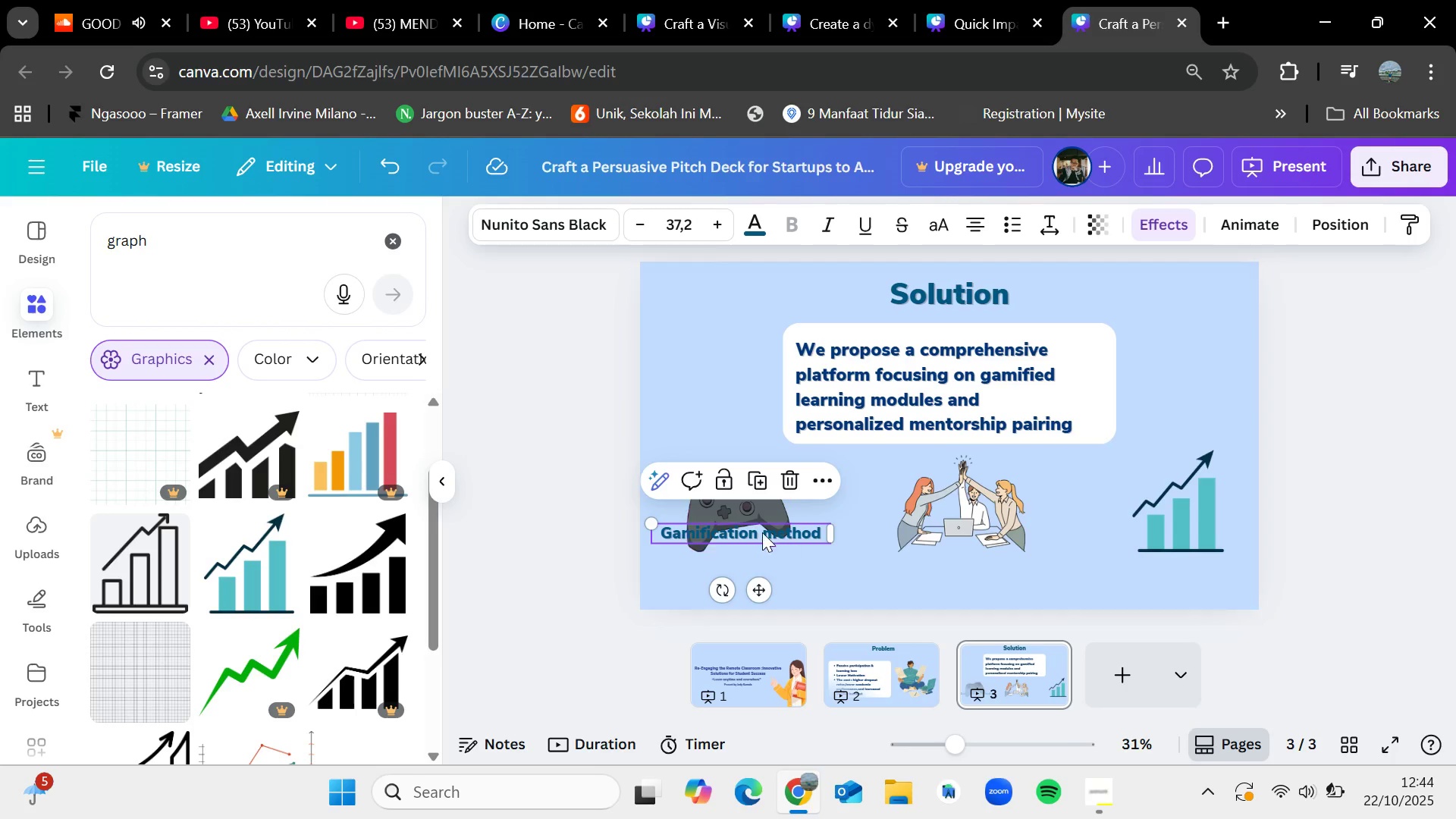 
left_click_drag(start_coordinate=[762, 533], to_coordinate=[764, 567])
 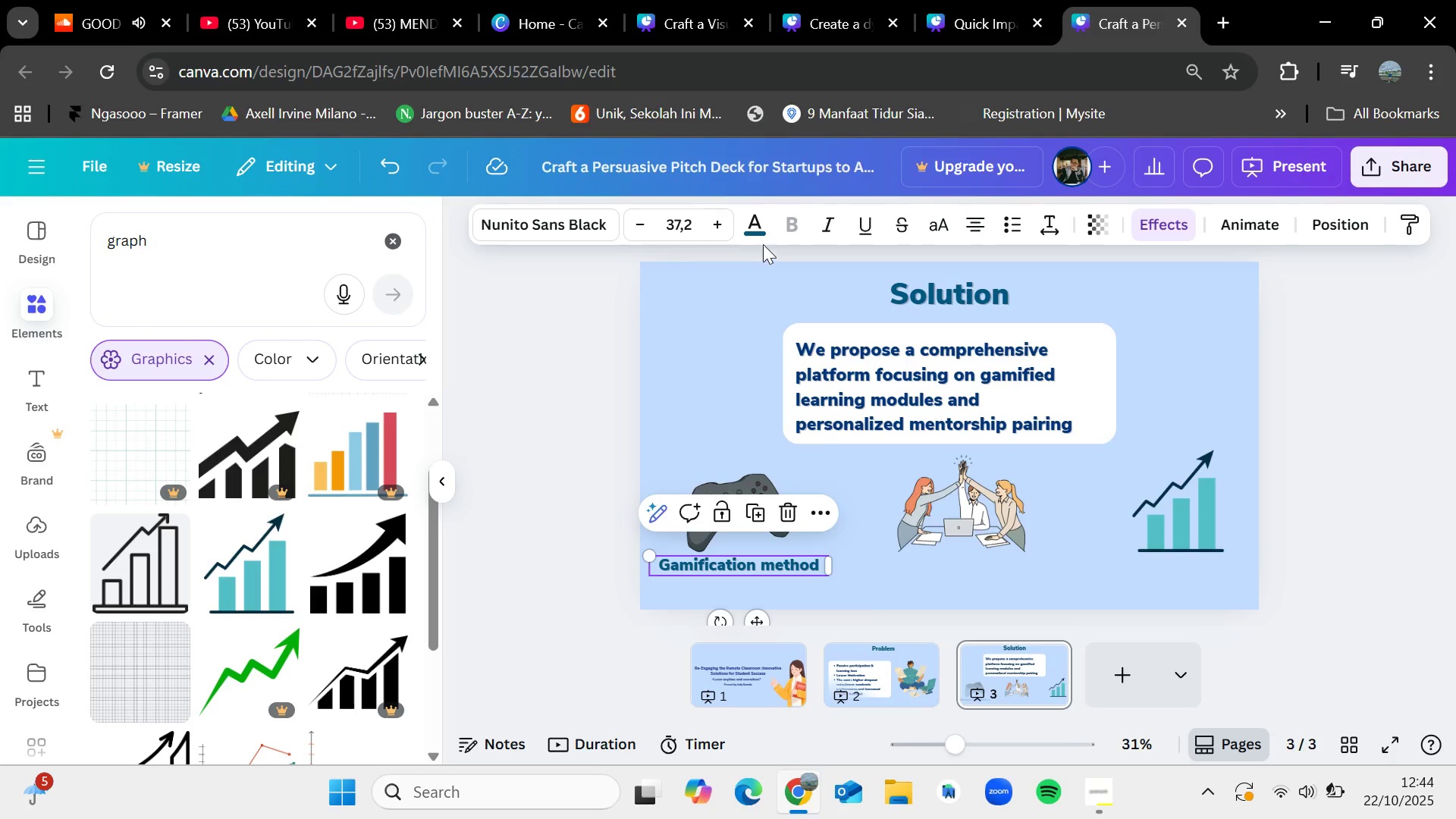 
left_click([764, 218])
 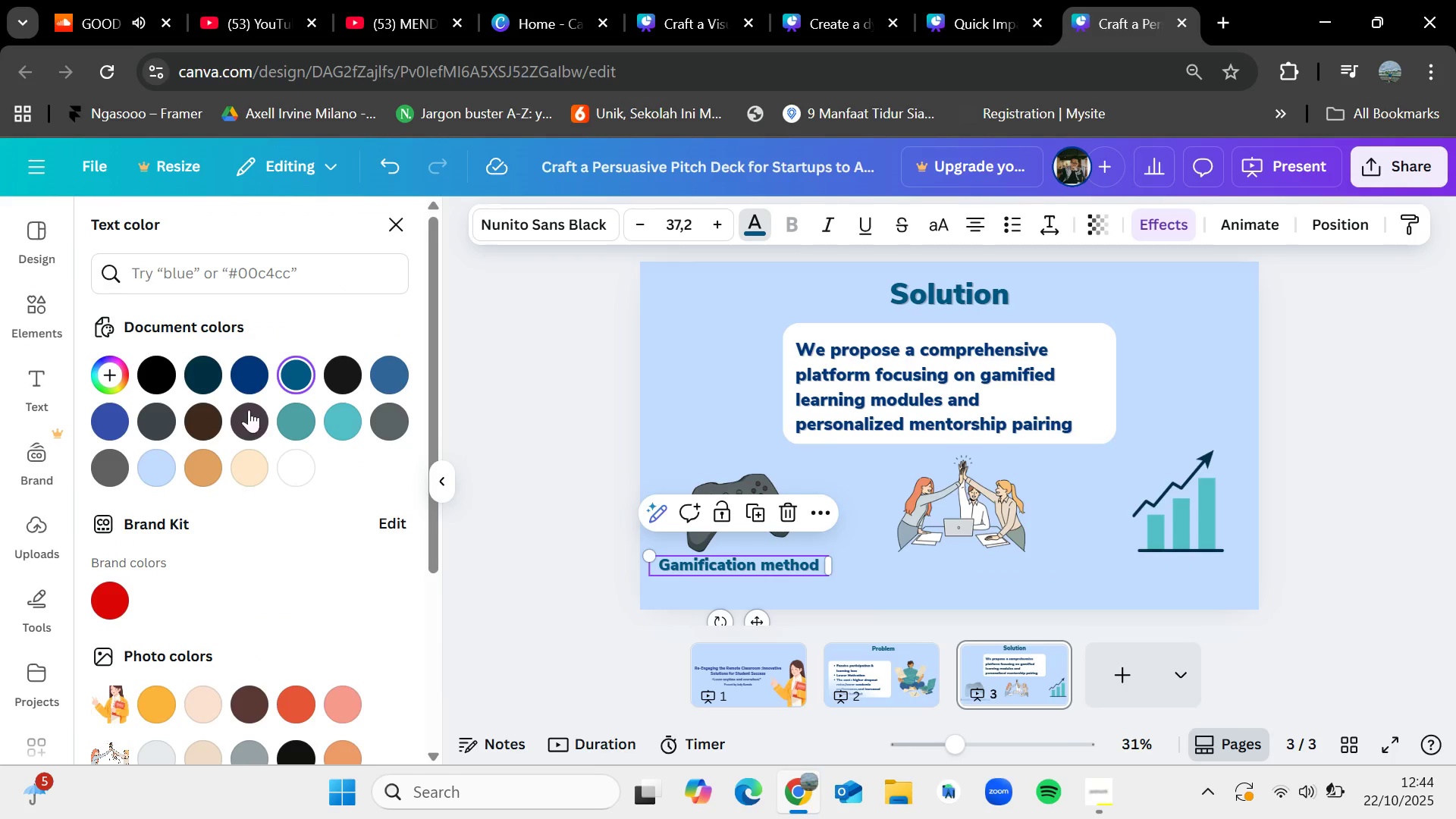 
left_click([244, 369])
 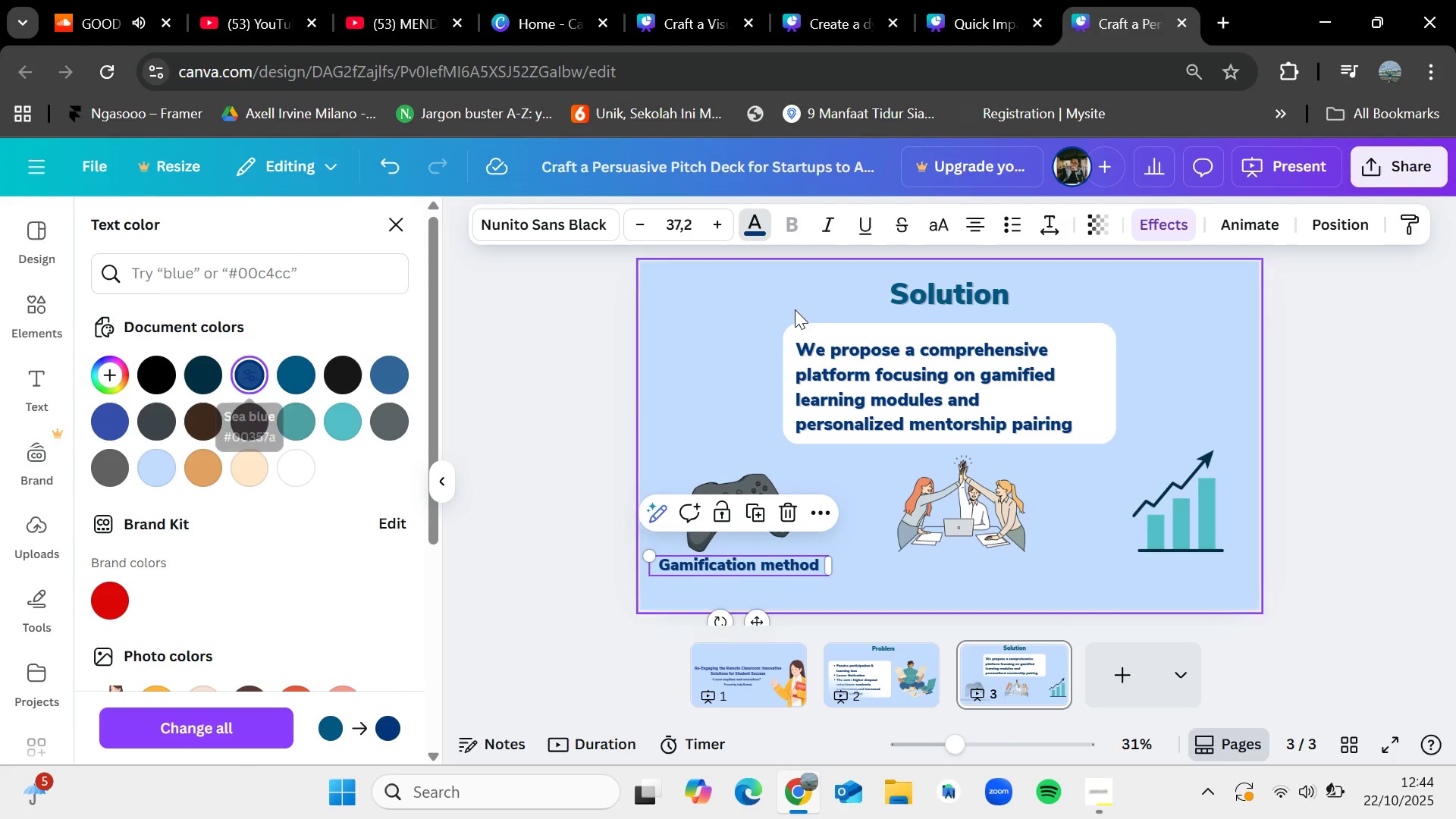 
left_click([929, 300])
 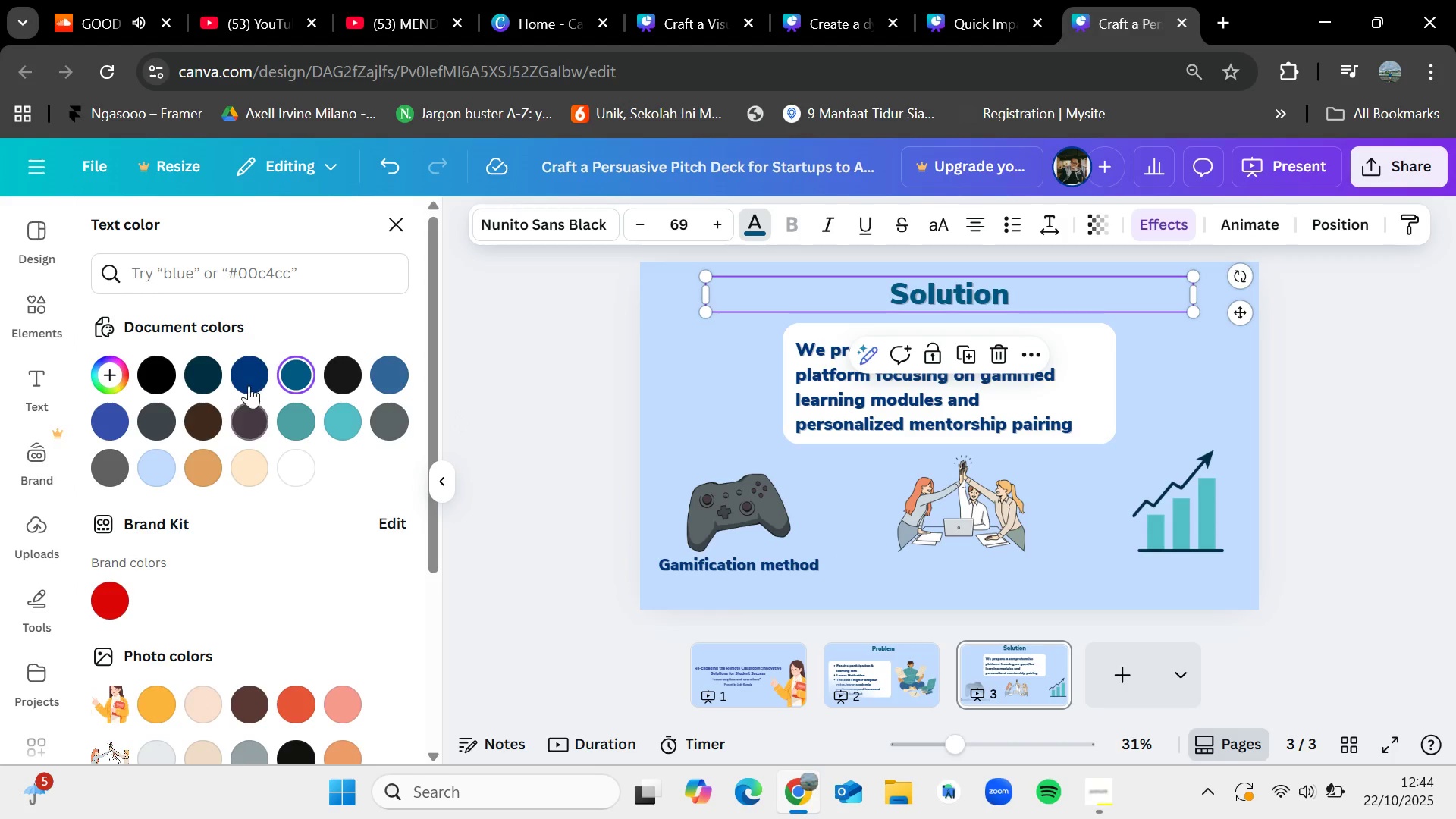 
left_click([250, 377])
 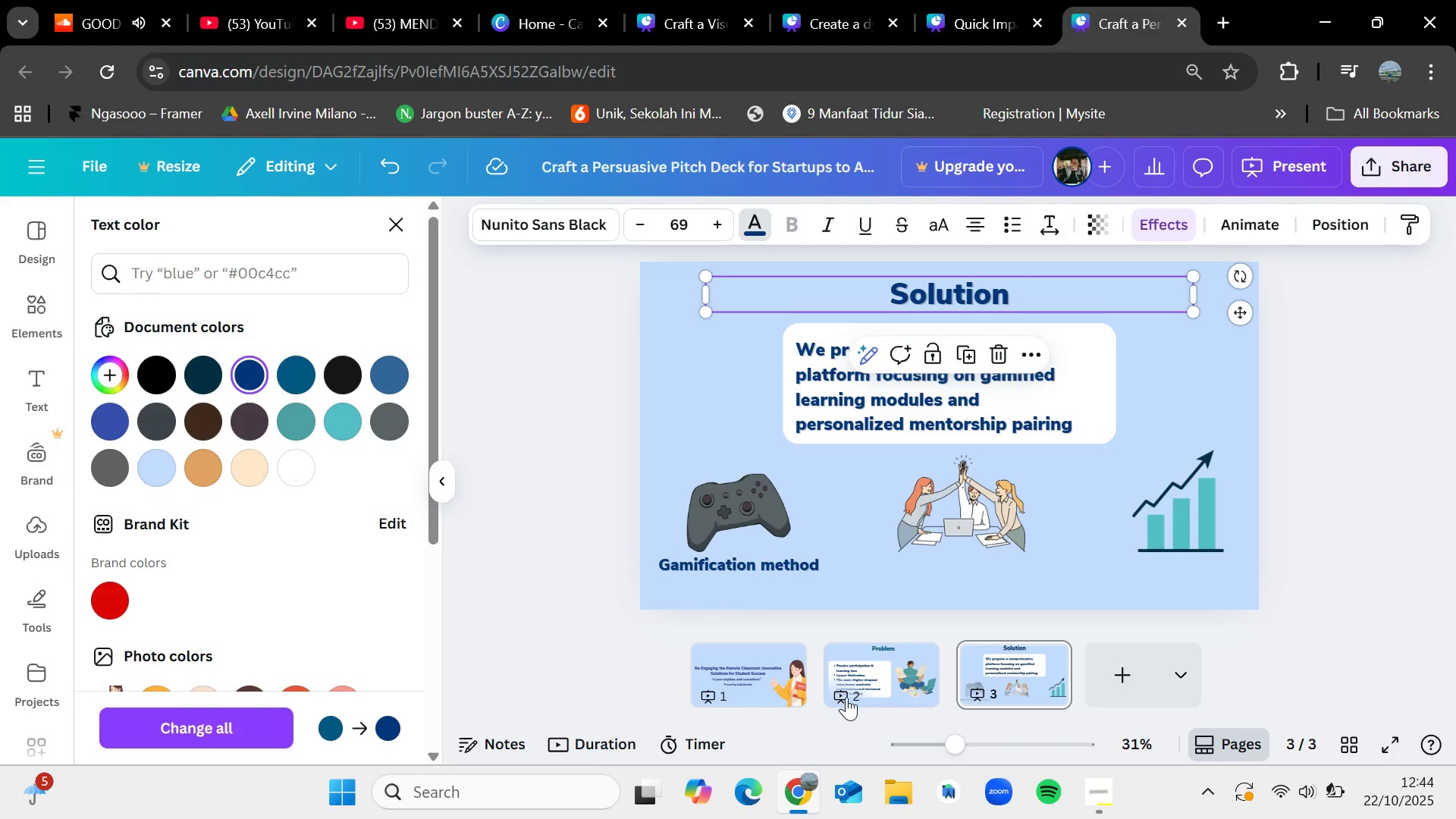 
left_click([863, 679])
 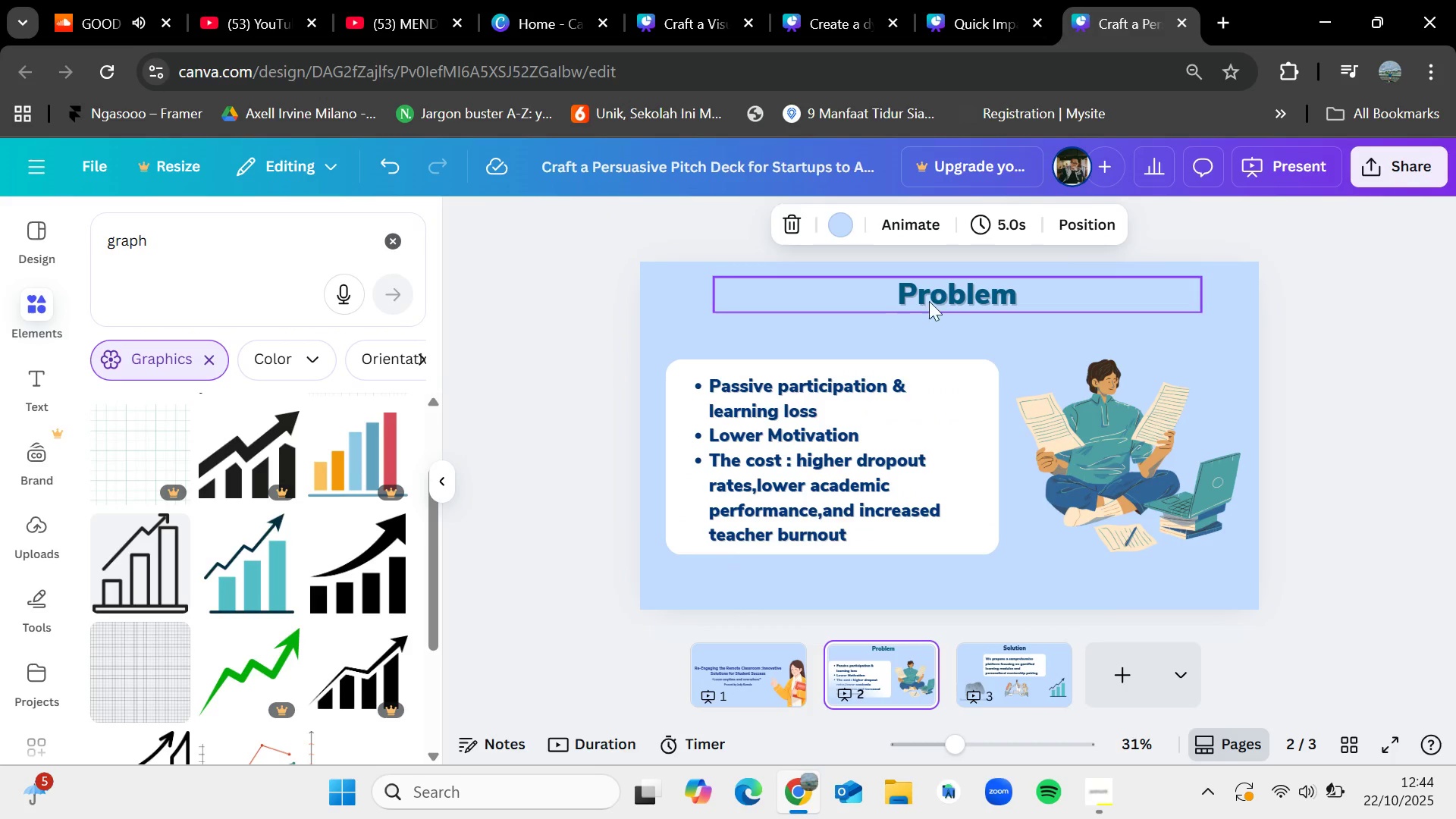 
left_click([941, 300])
 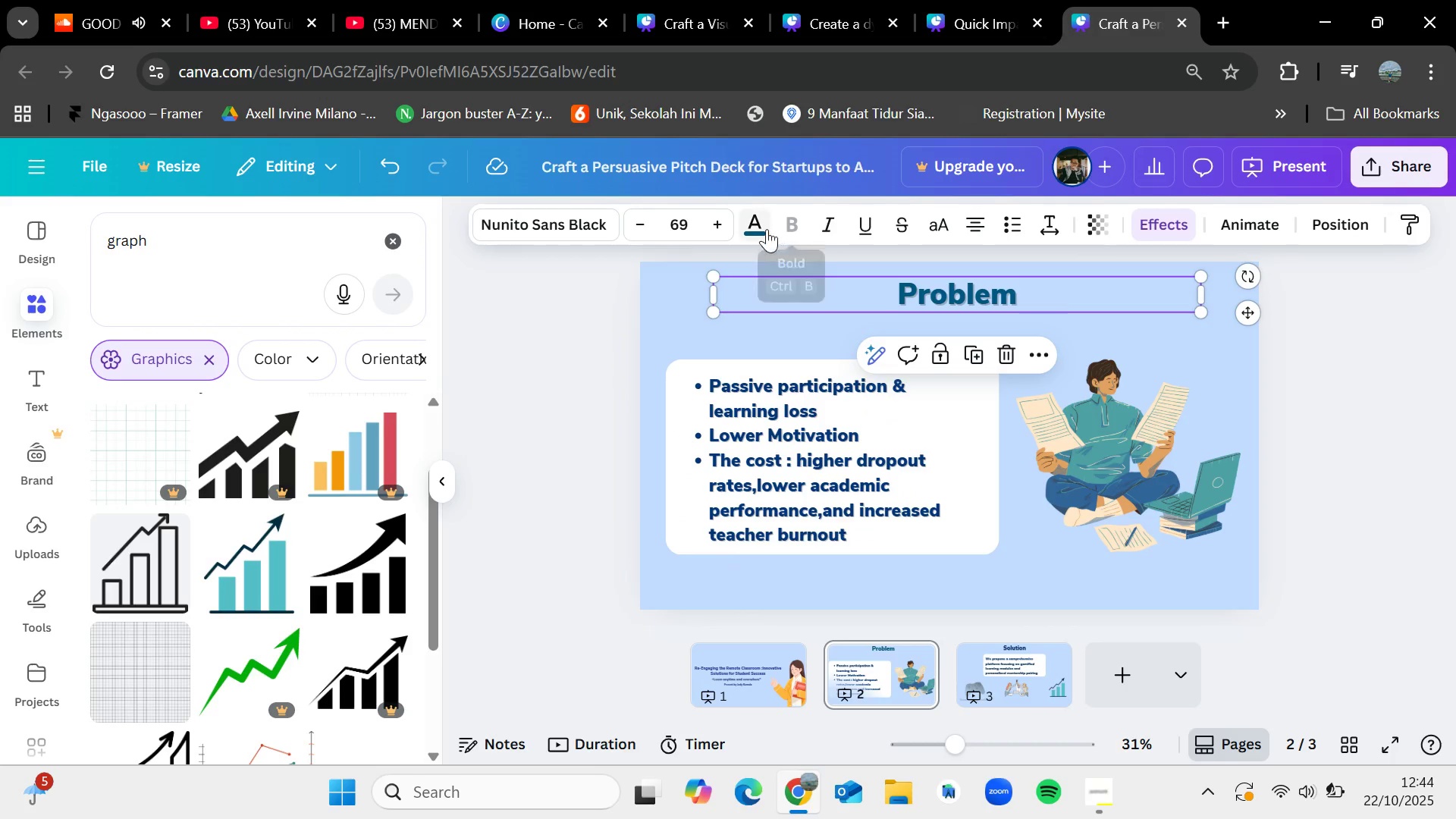 
left_click([767, 229])
 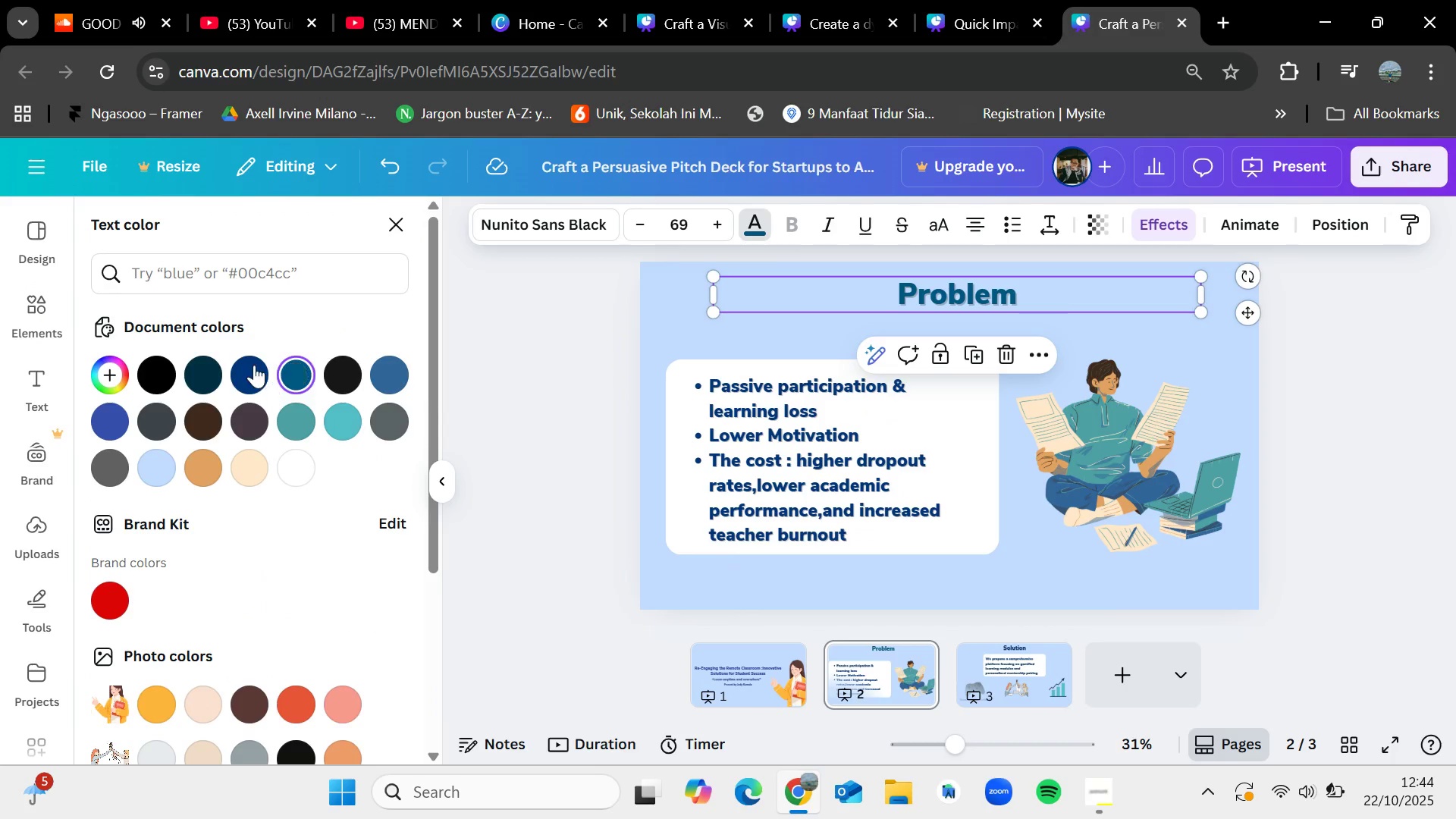 
left_click([252, 363])
 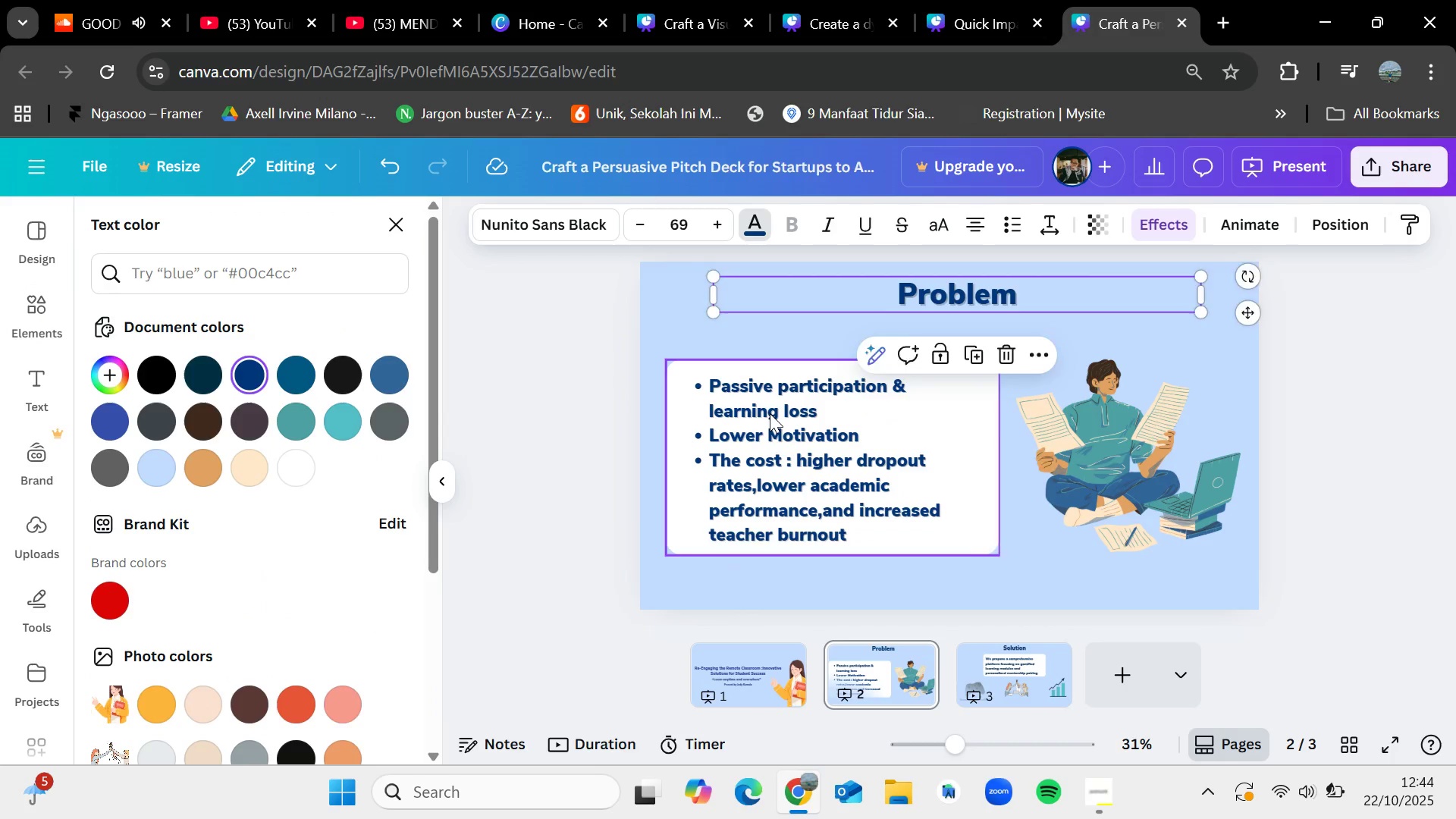 
left_click([770, 413])
 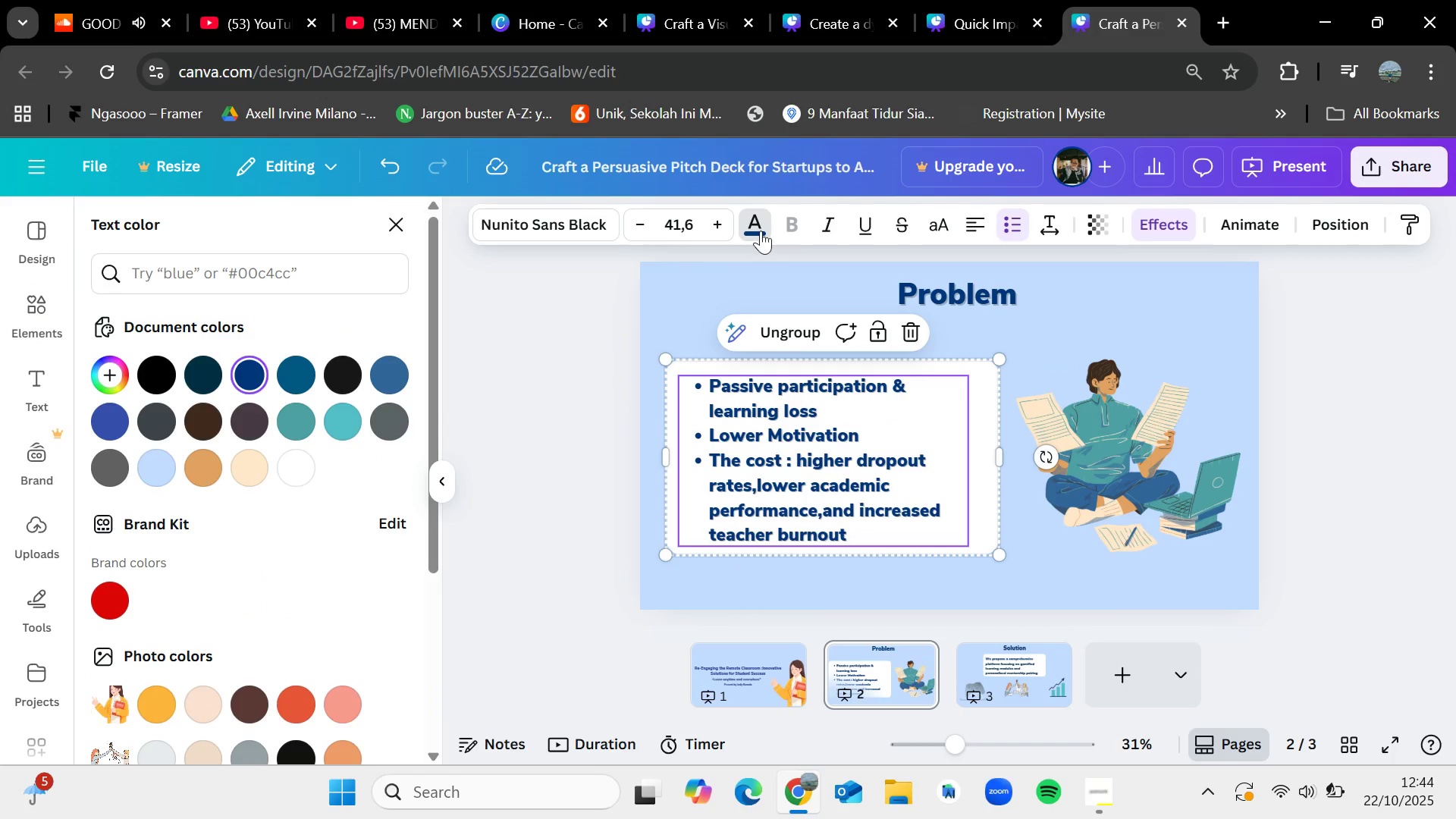 
left_click([761, 229])
 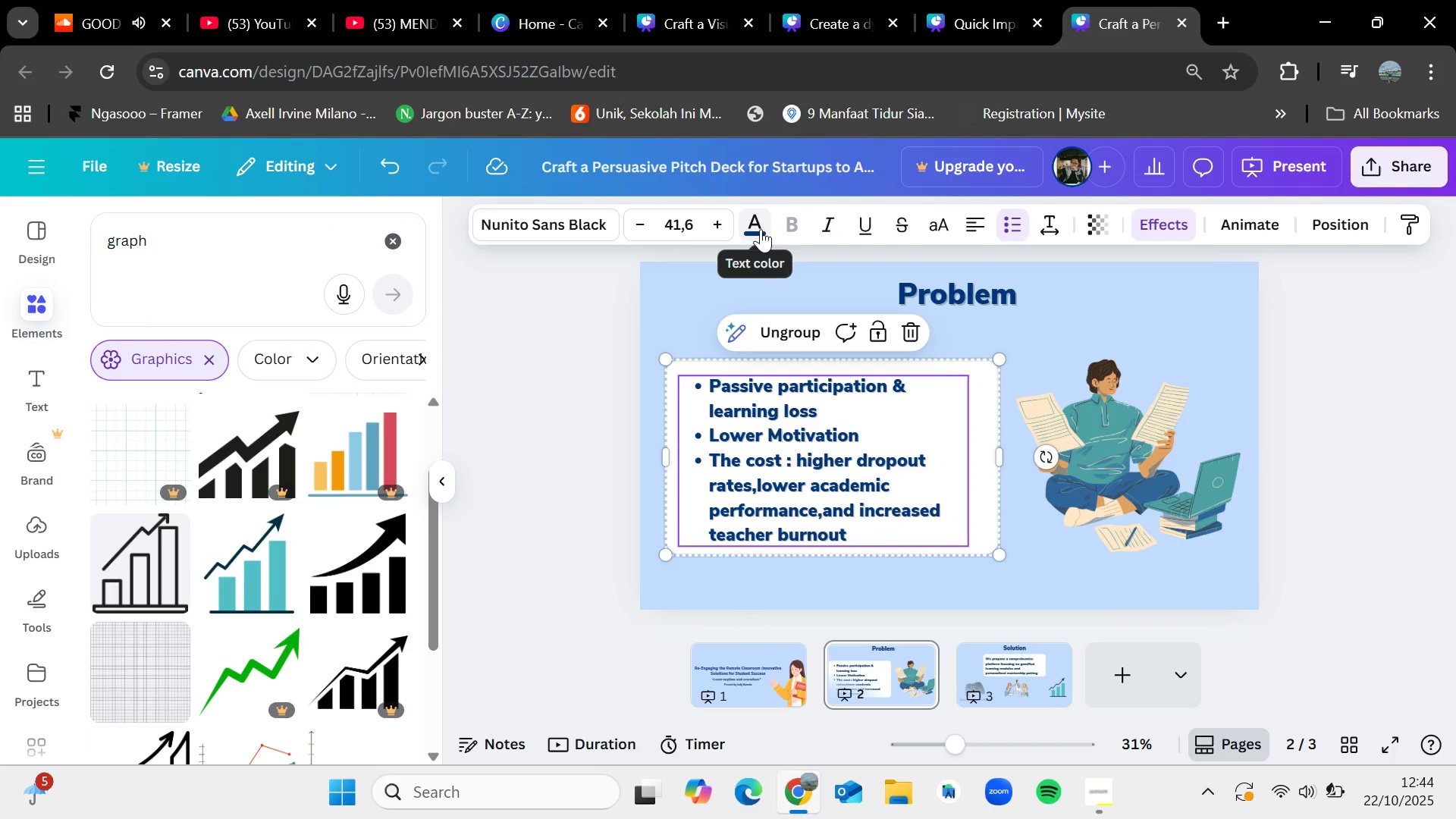 
left_click([761, 229])
 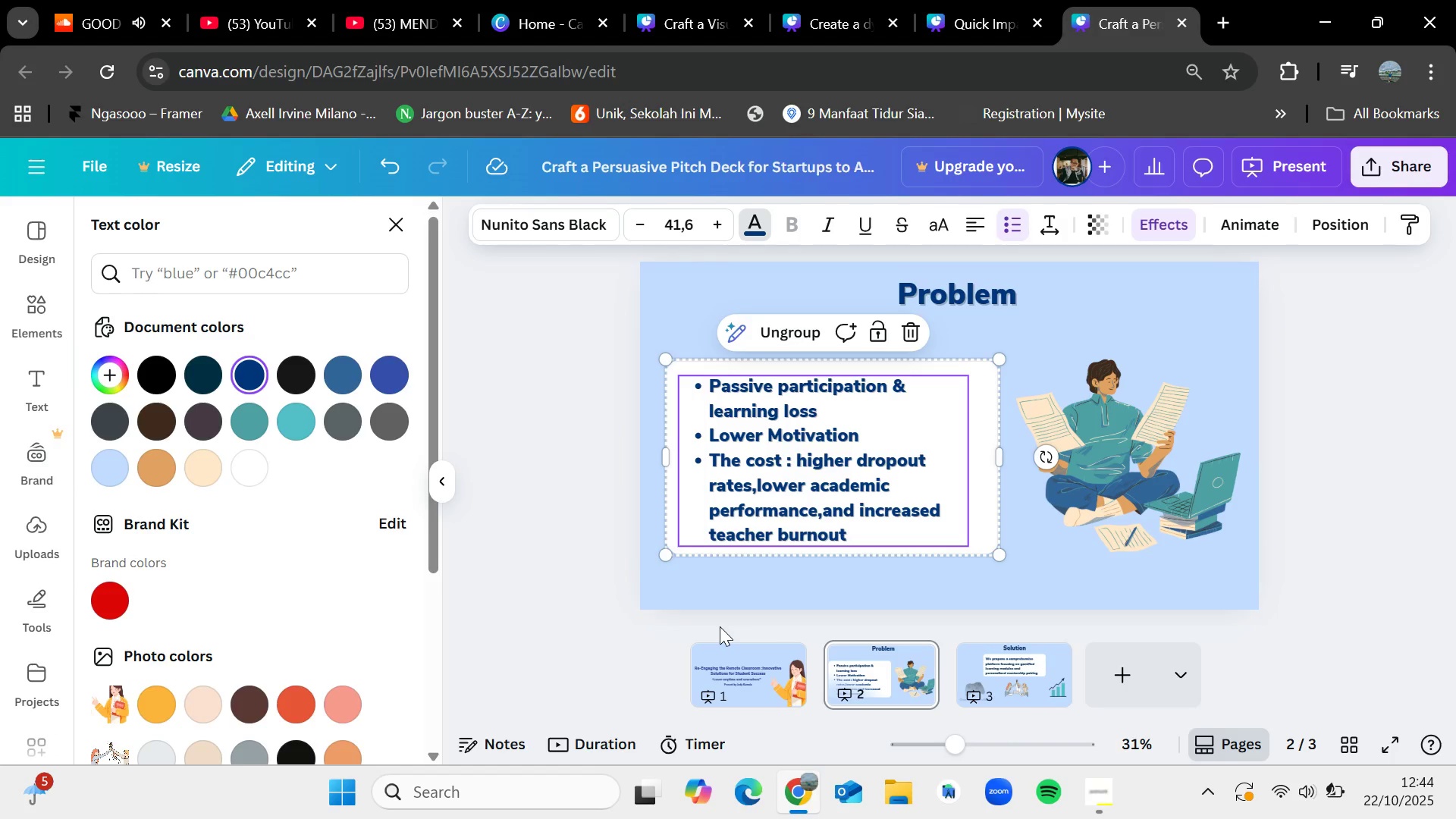 
left_click([1032, 667])
 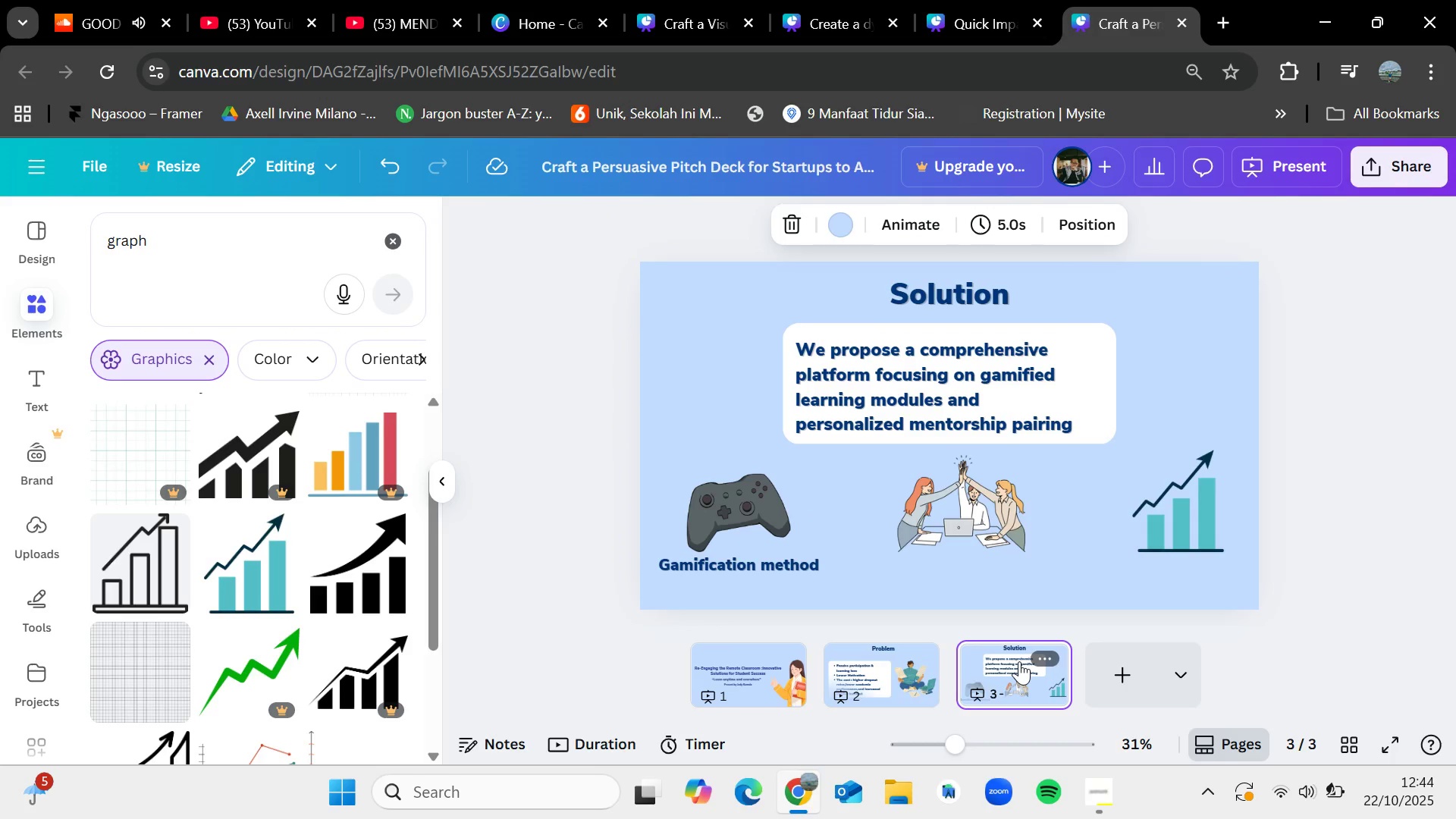 
left_click_drag(start_coordinate=[743, 565], to_coordinate=[743, 574])
 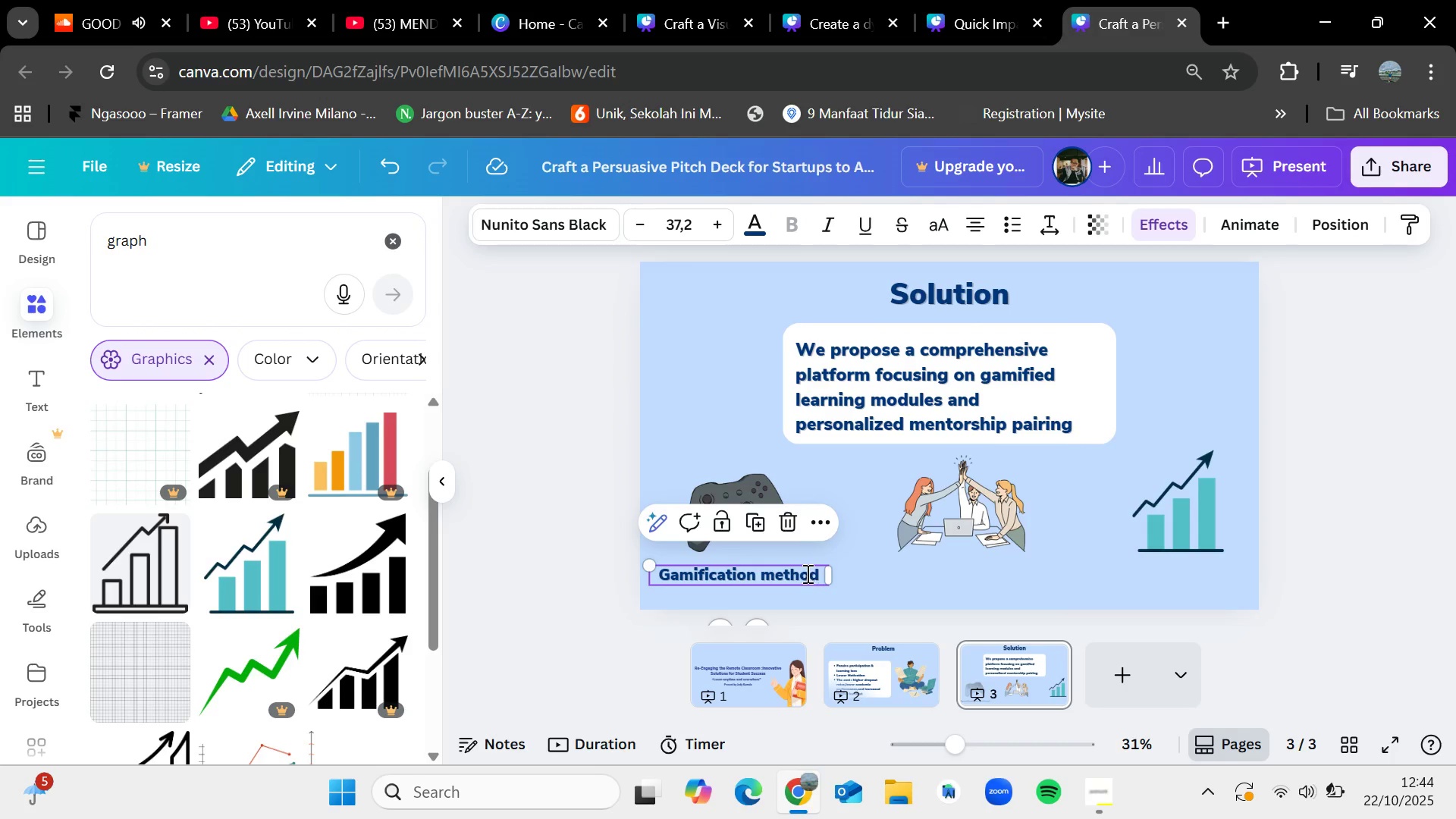 
double_click([806, 573])
 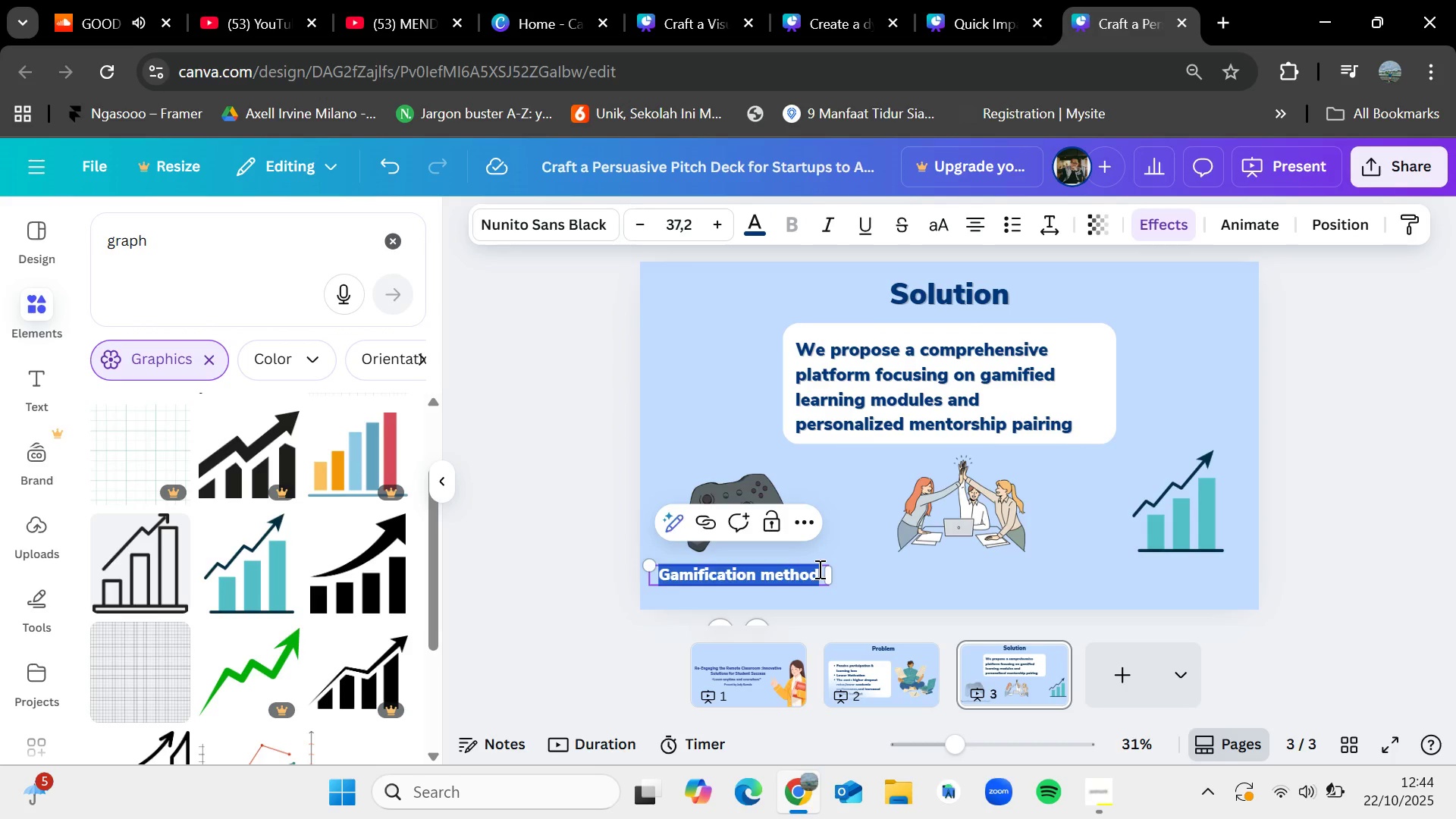 
triple_click([818, 569])
 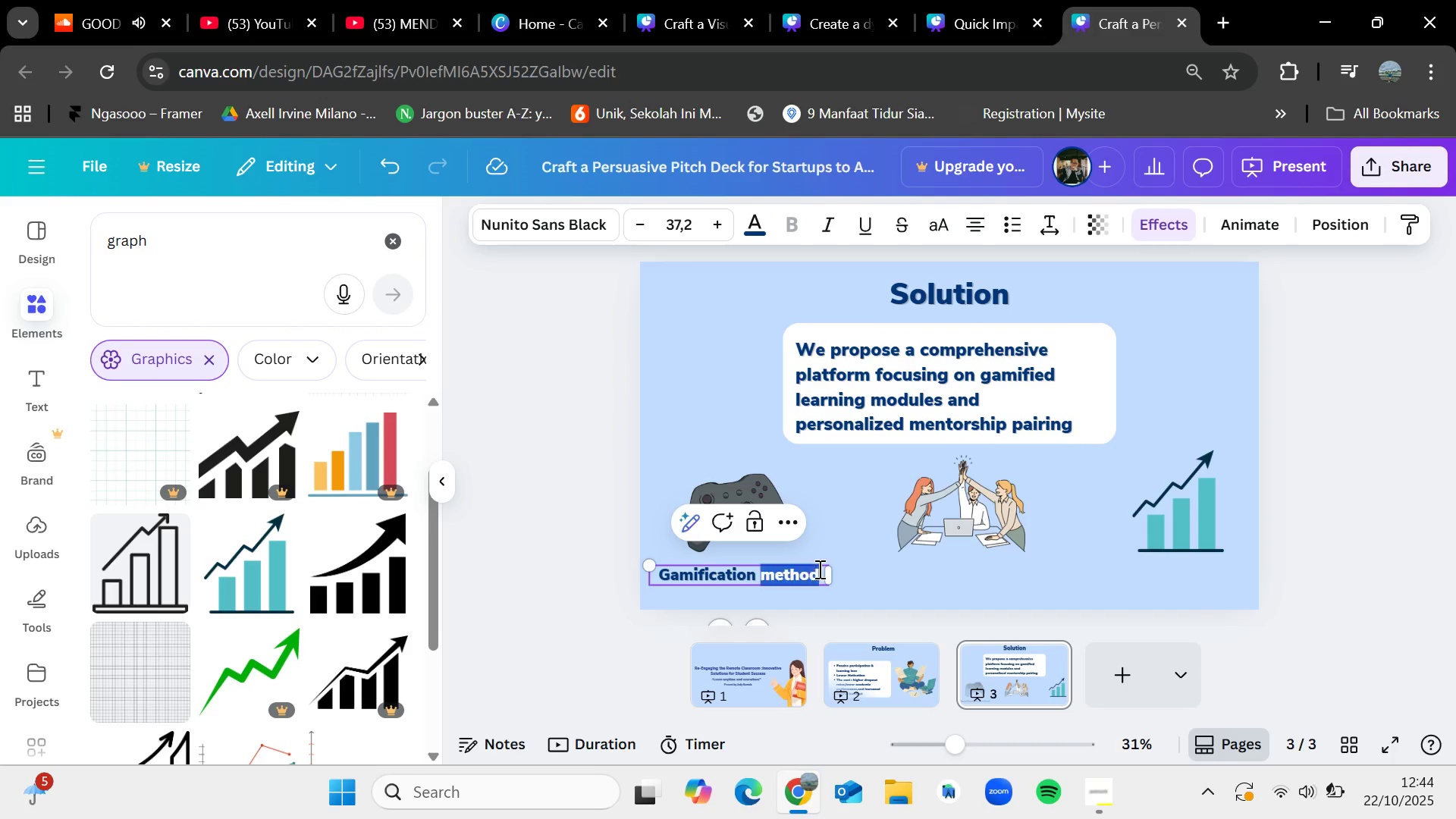 
left_click_drag(start_coordinate=[818, 569], to_coordinate=[778, 565])
 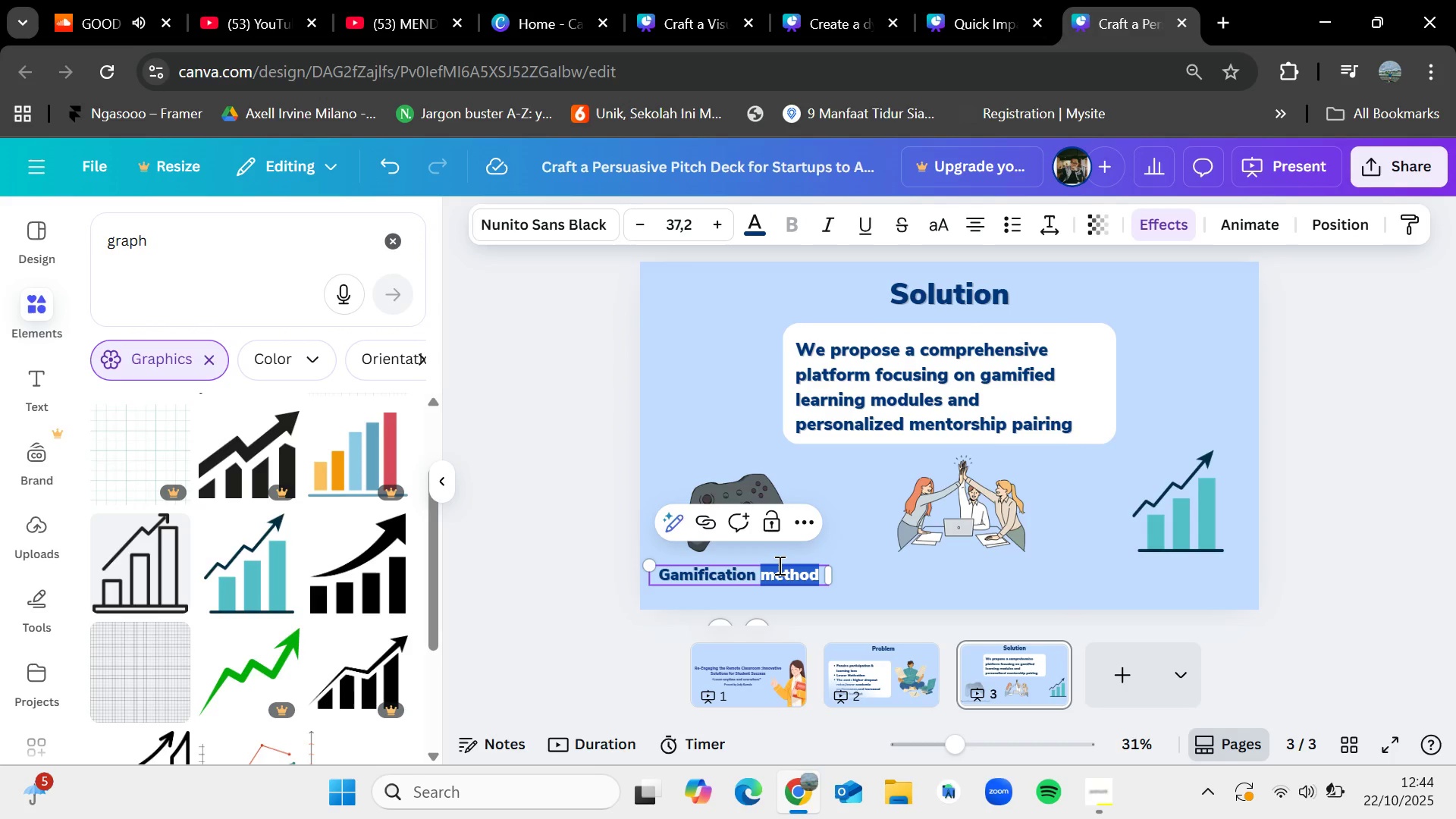 
key(Backspace)
type(Challenges)
 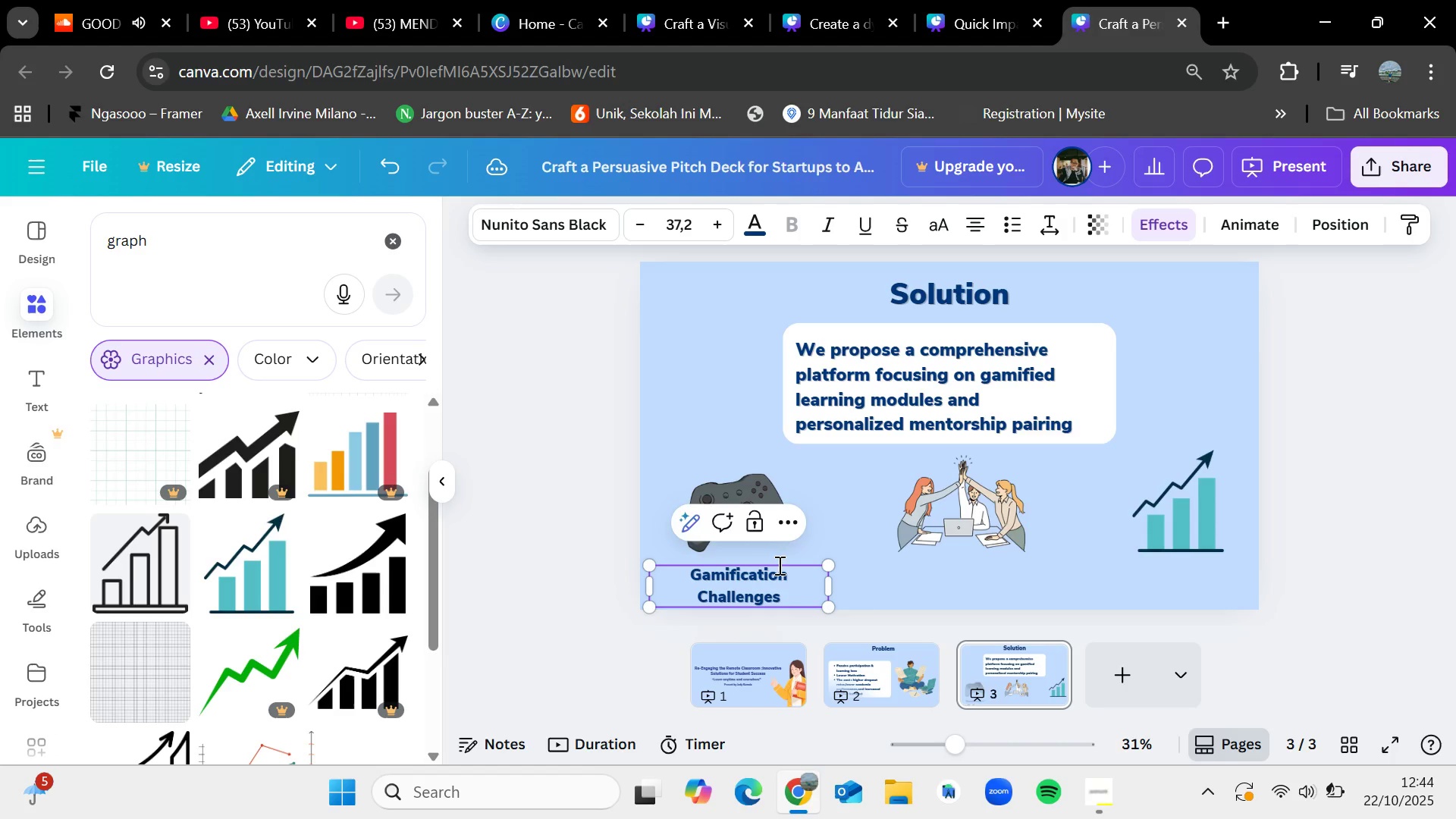 
left_click([912, 572])
 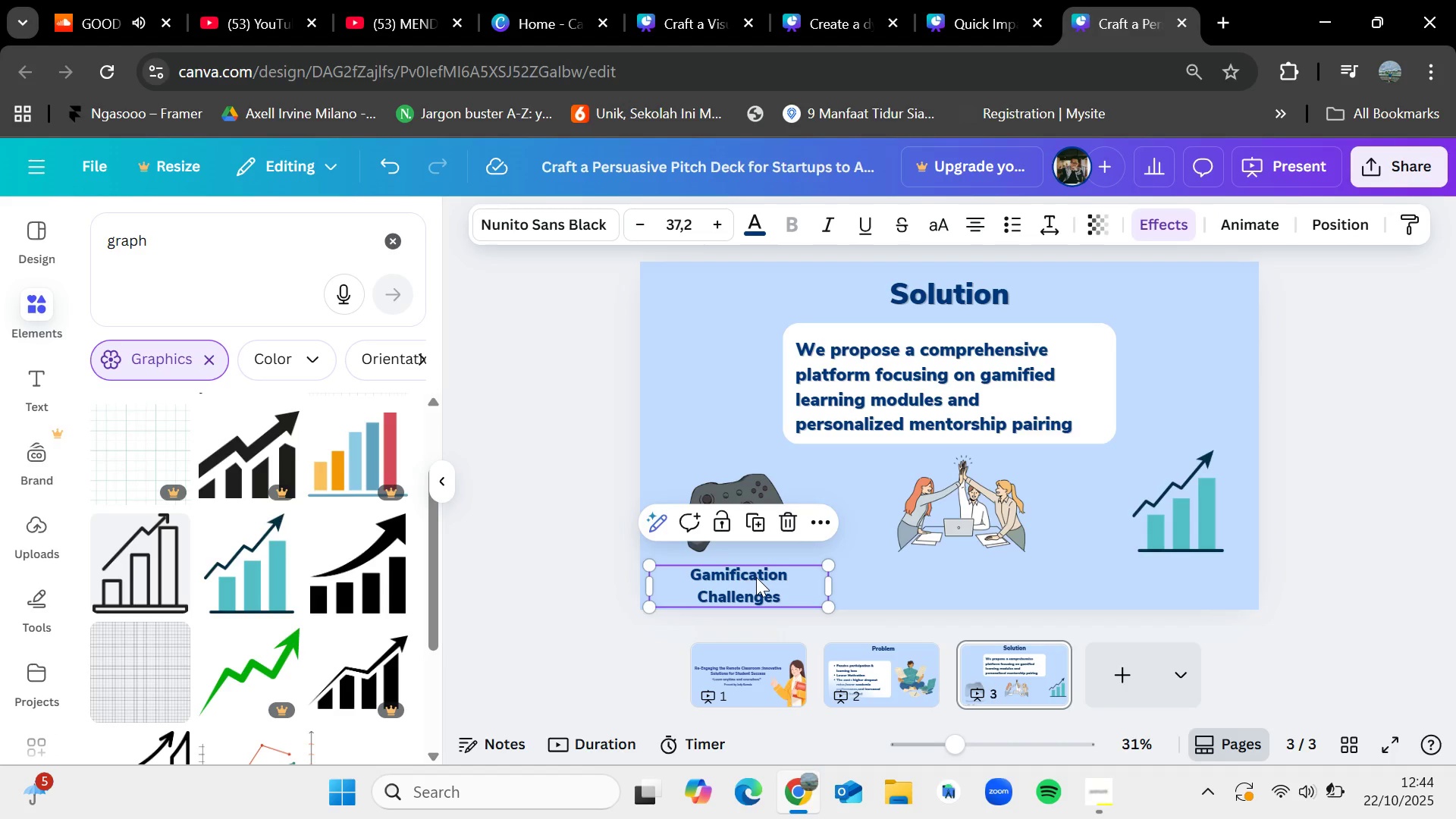 
key(Control+C)
 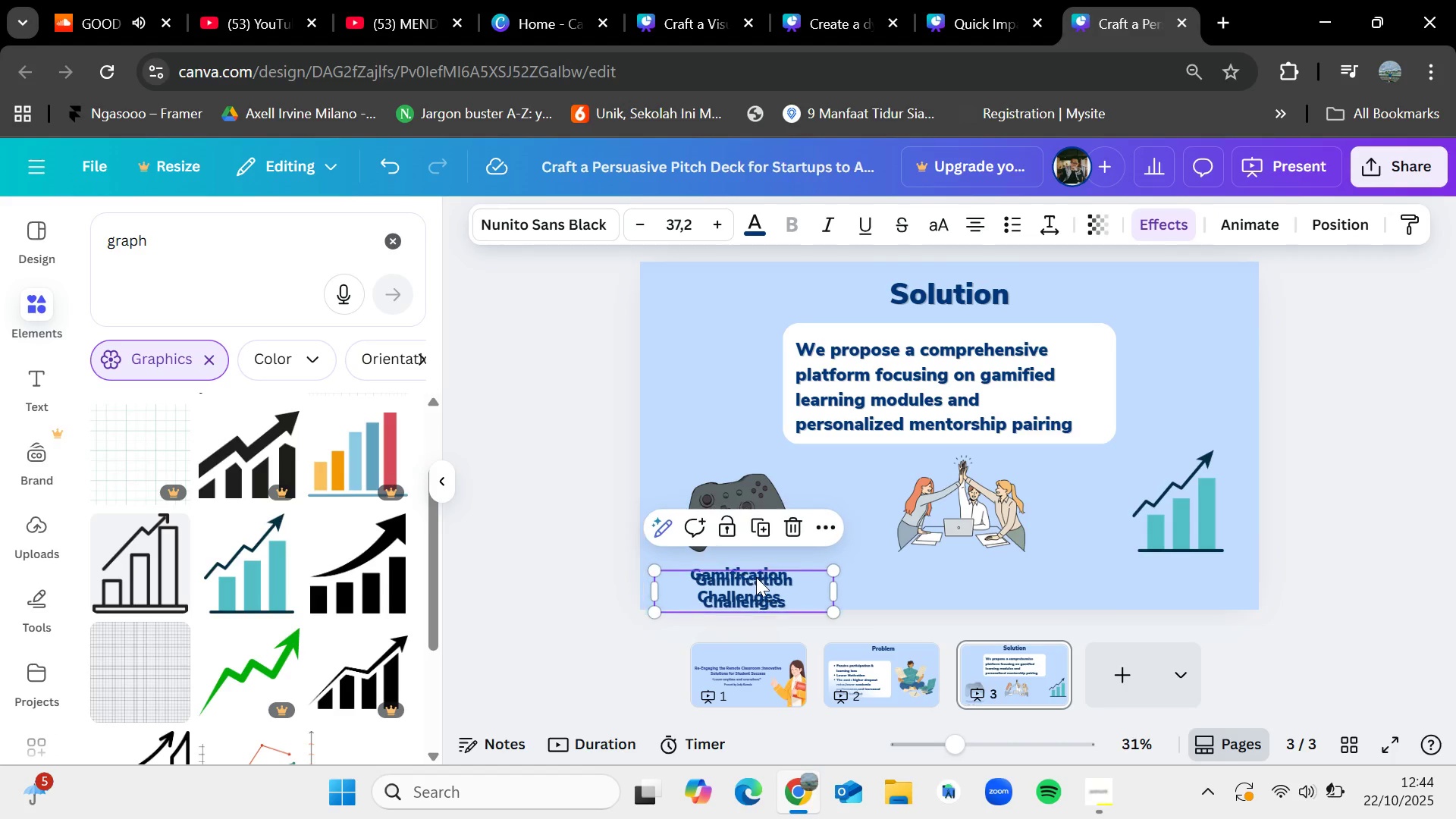 
key(Control+V)
 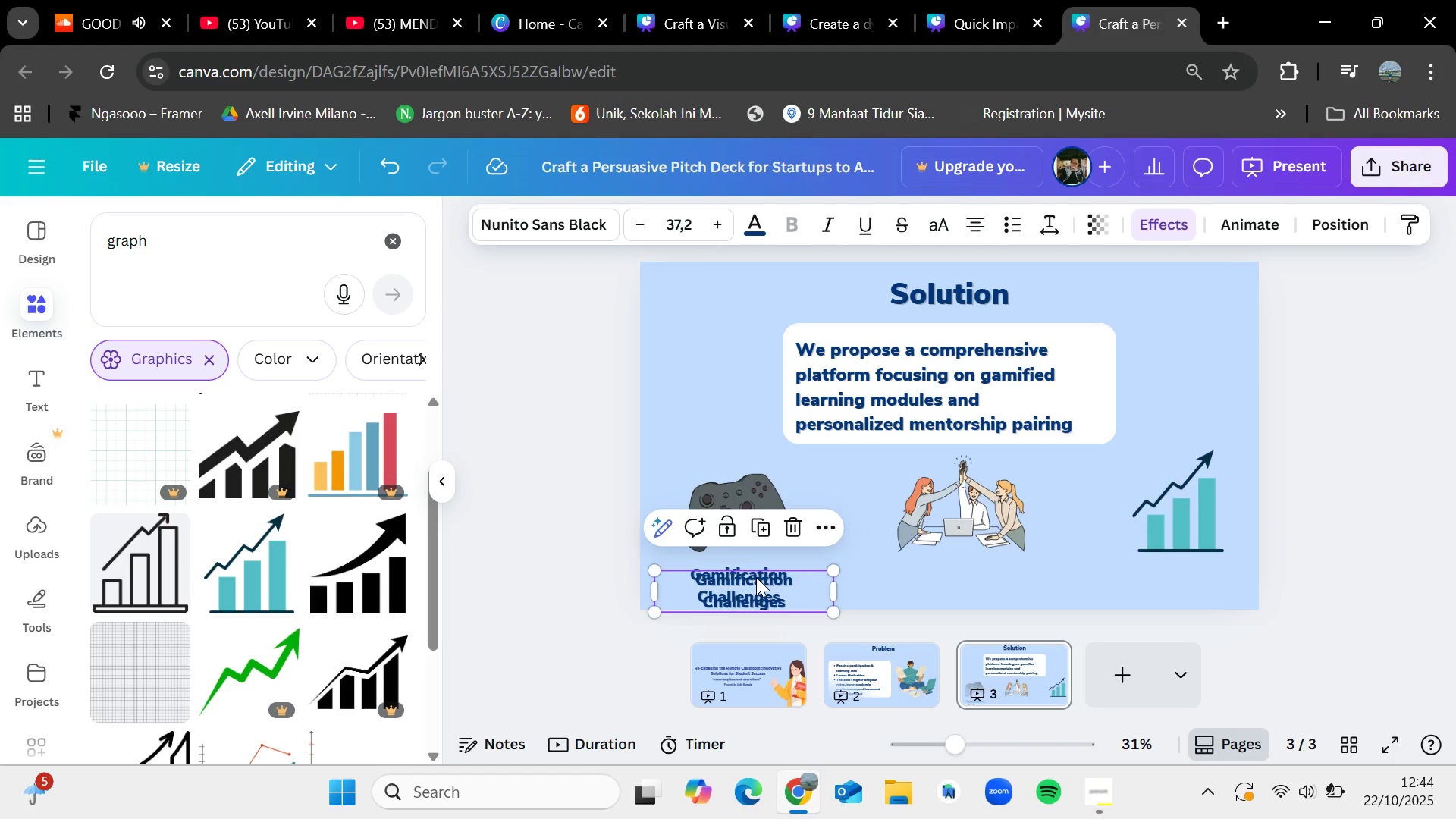 
left_click_drag(start_coordinate=[756, 577], to_coordinate=[970, 570])
 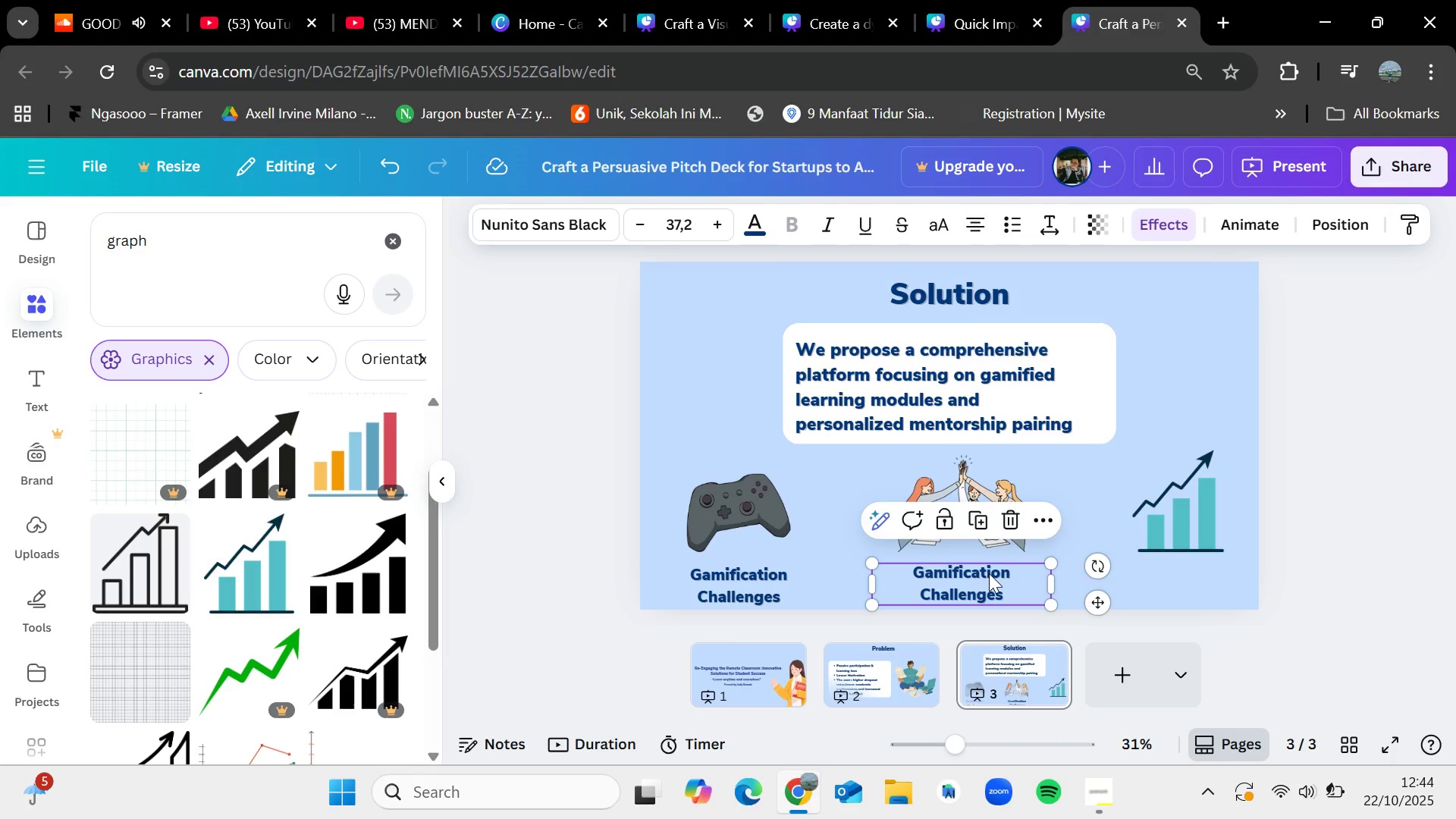 
double_click([989, 573])
 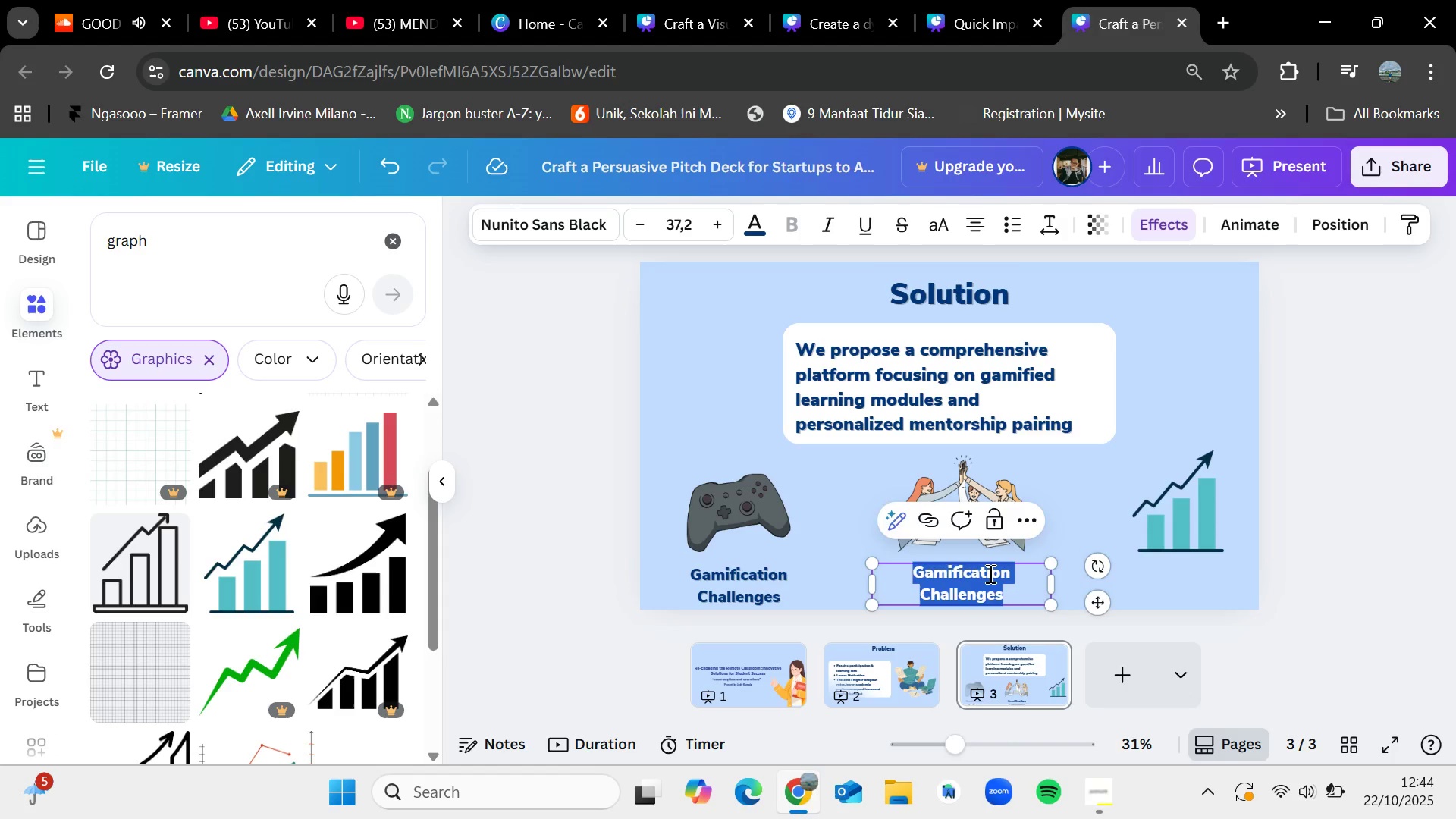 
key(Backspace)
type(Peer to pper)
key(Backspace)
key(Backspace)
key(Backspace)
type(eer mentorship)
 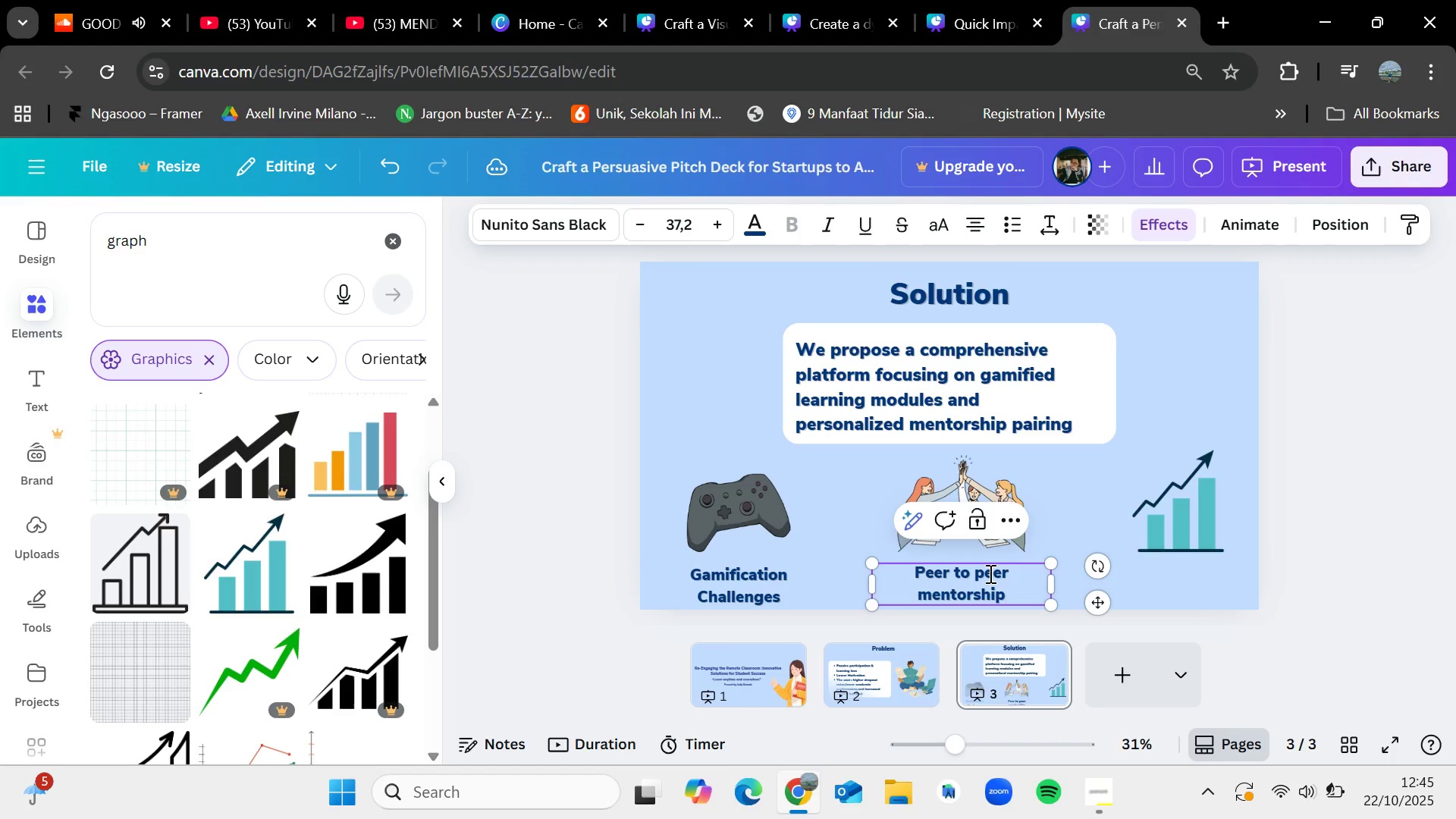 
left_click([1134, 582])
 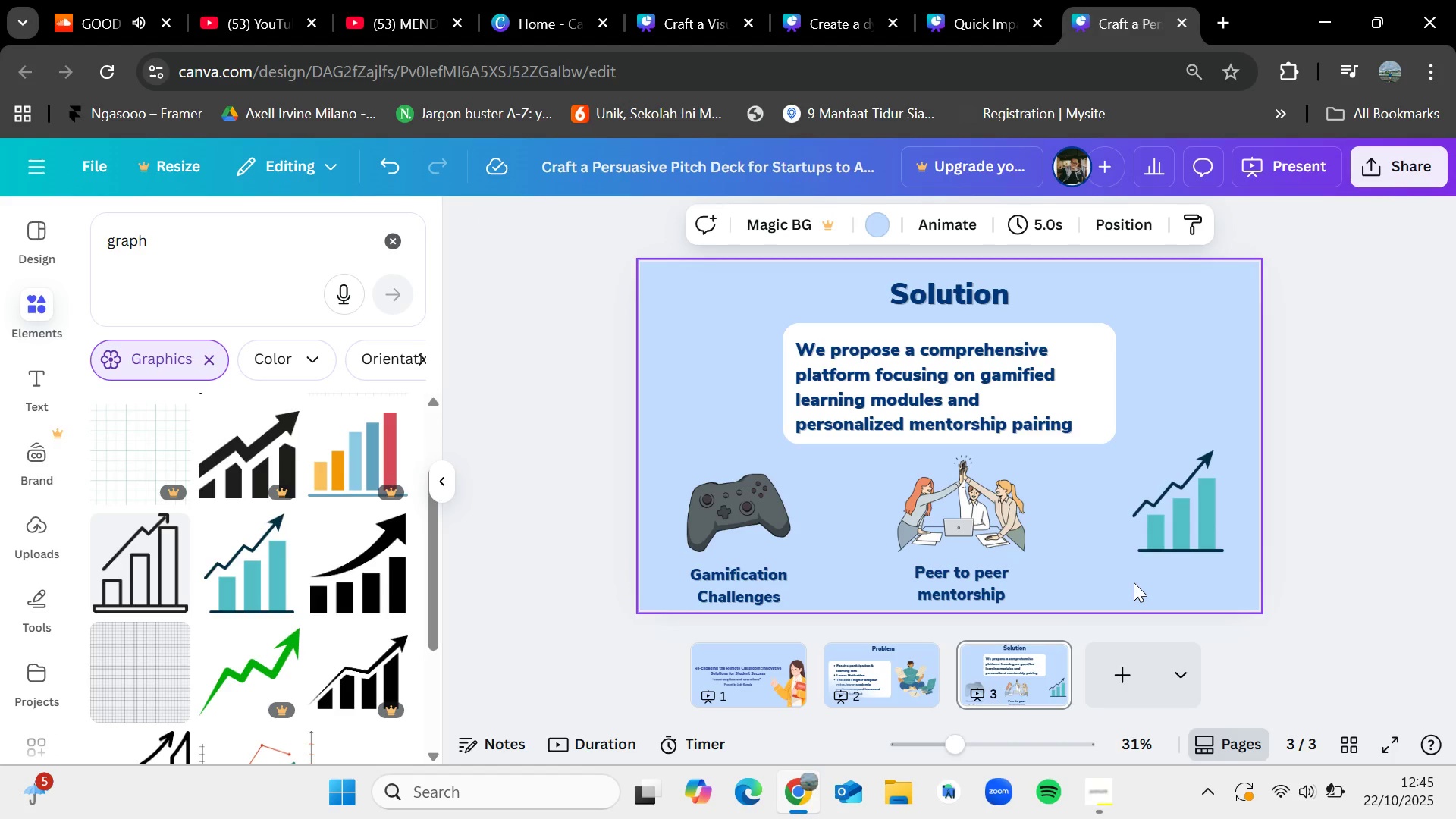 
key(Control+V)
 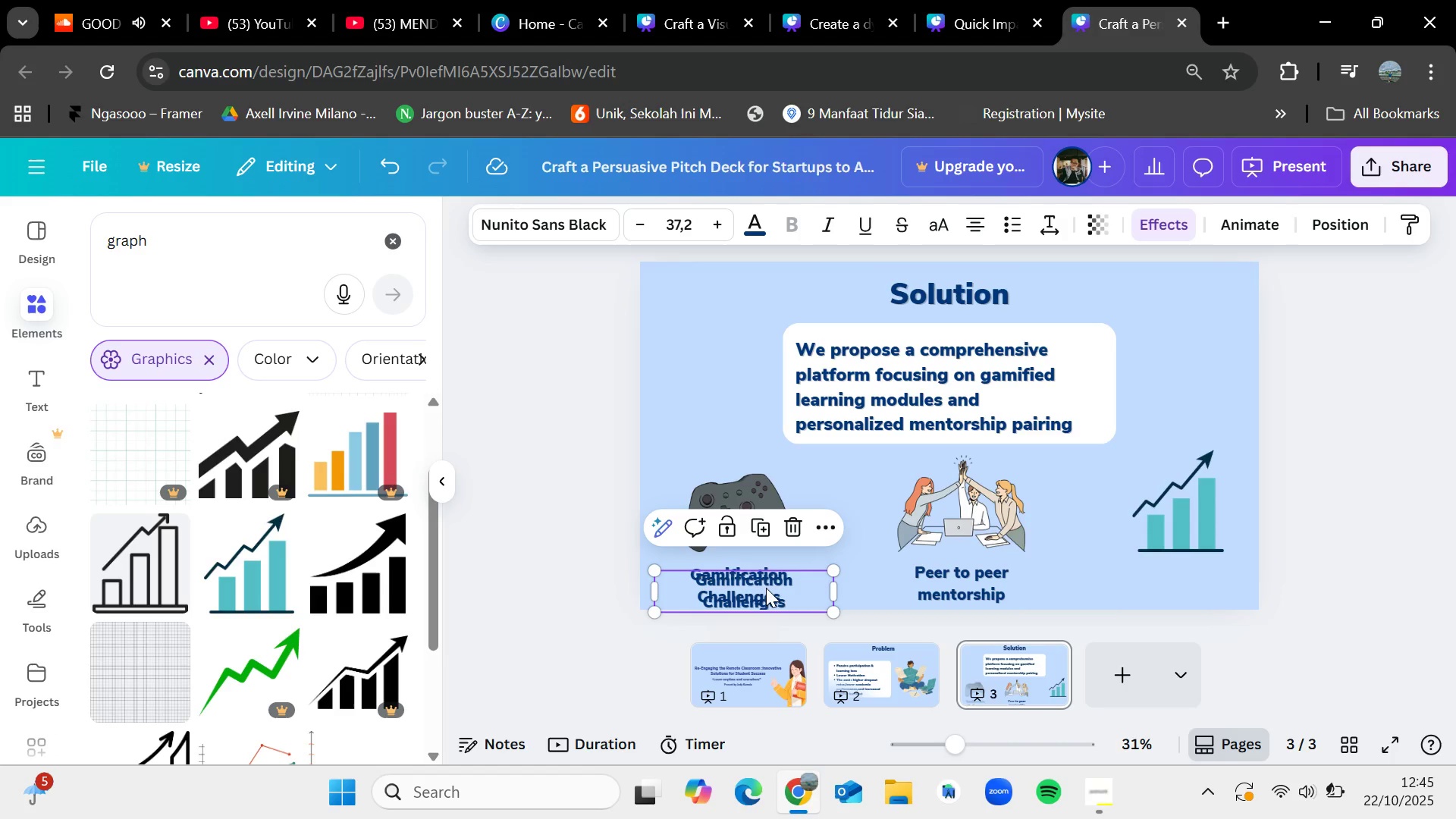 
left_click_drag(start_coordinate=[743, 586], to_coordinate=[1178, 579])
 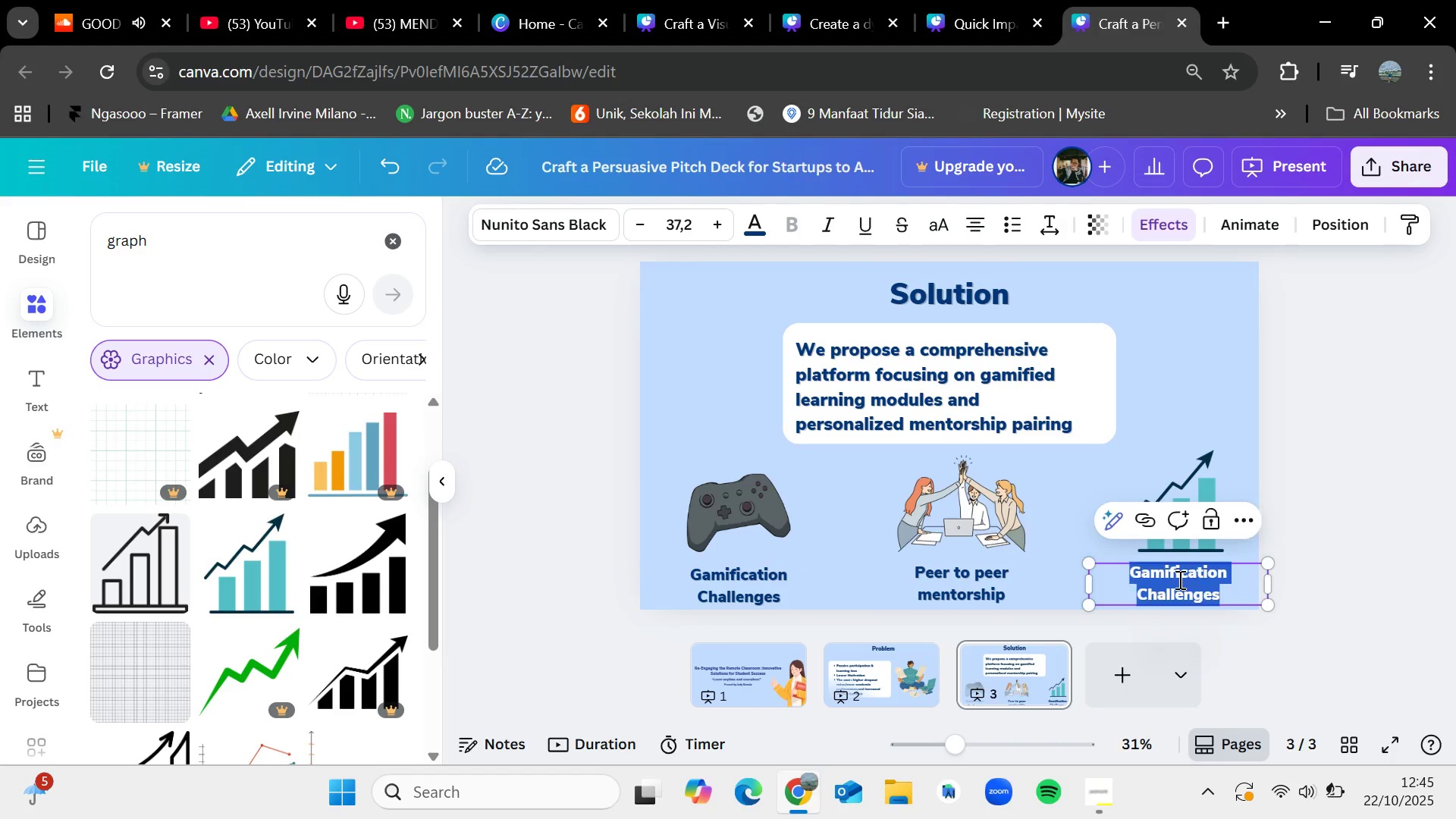 
double_click([1178, 579])
 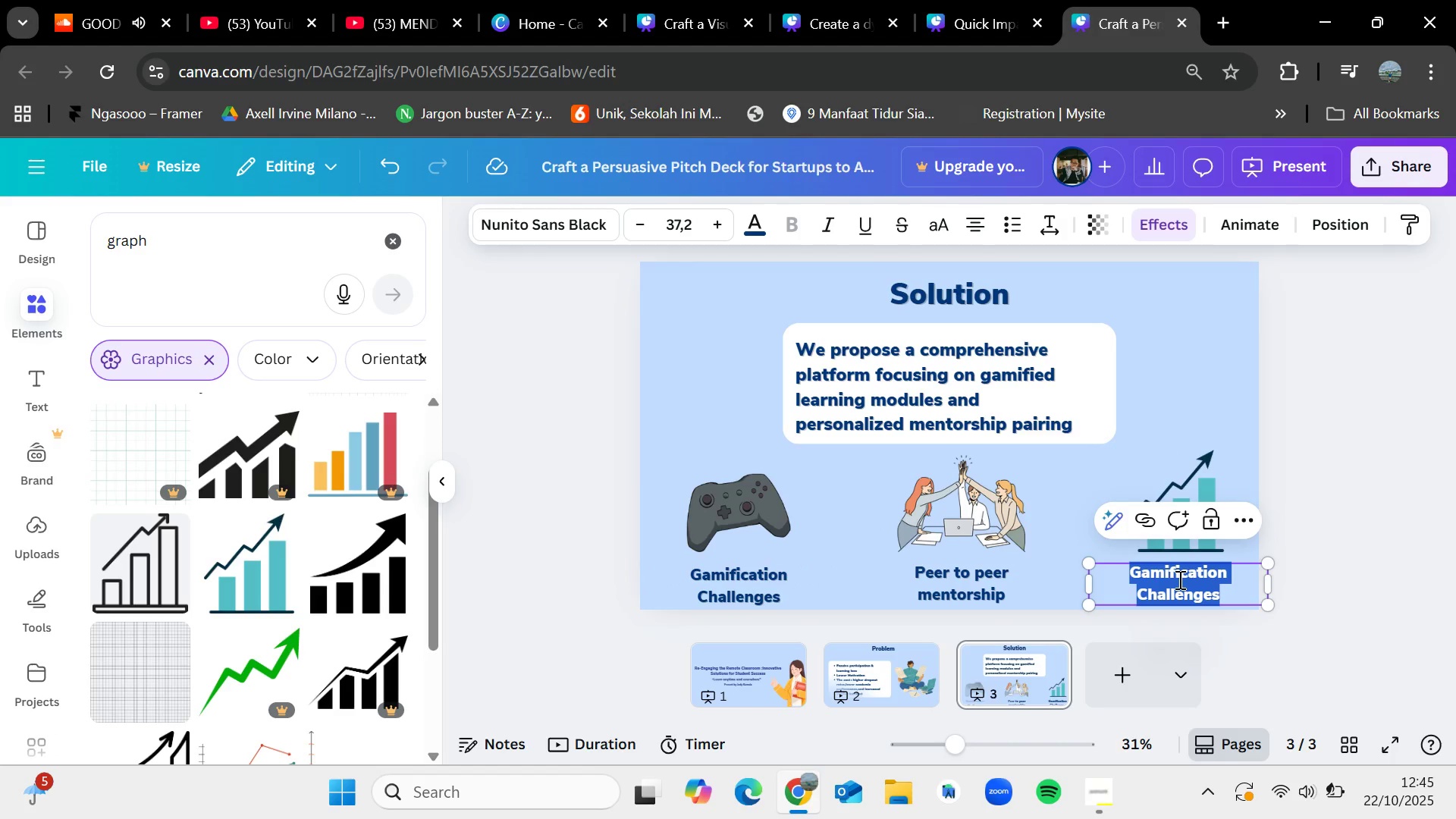 
key(Backspace)
type(Administrator Dashboard)
 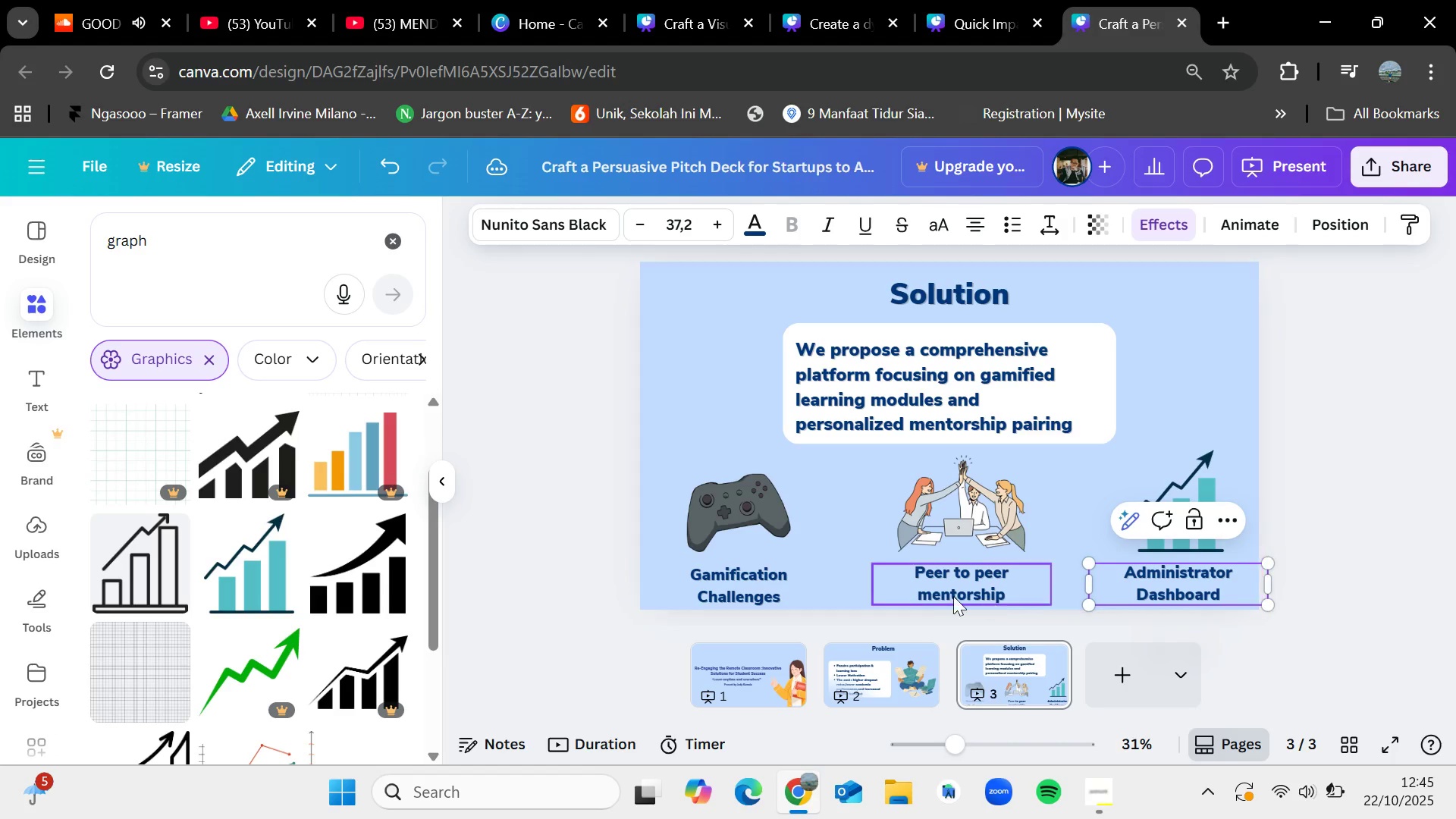 
double_click([930, 592])
 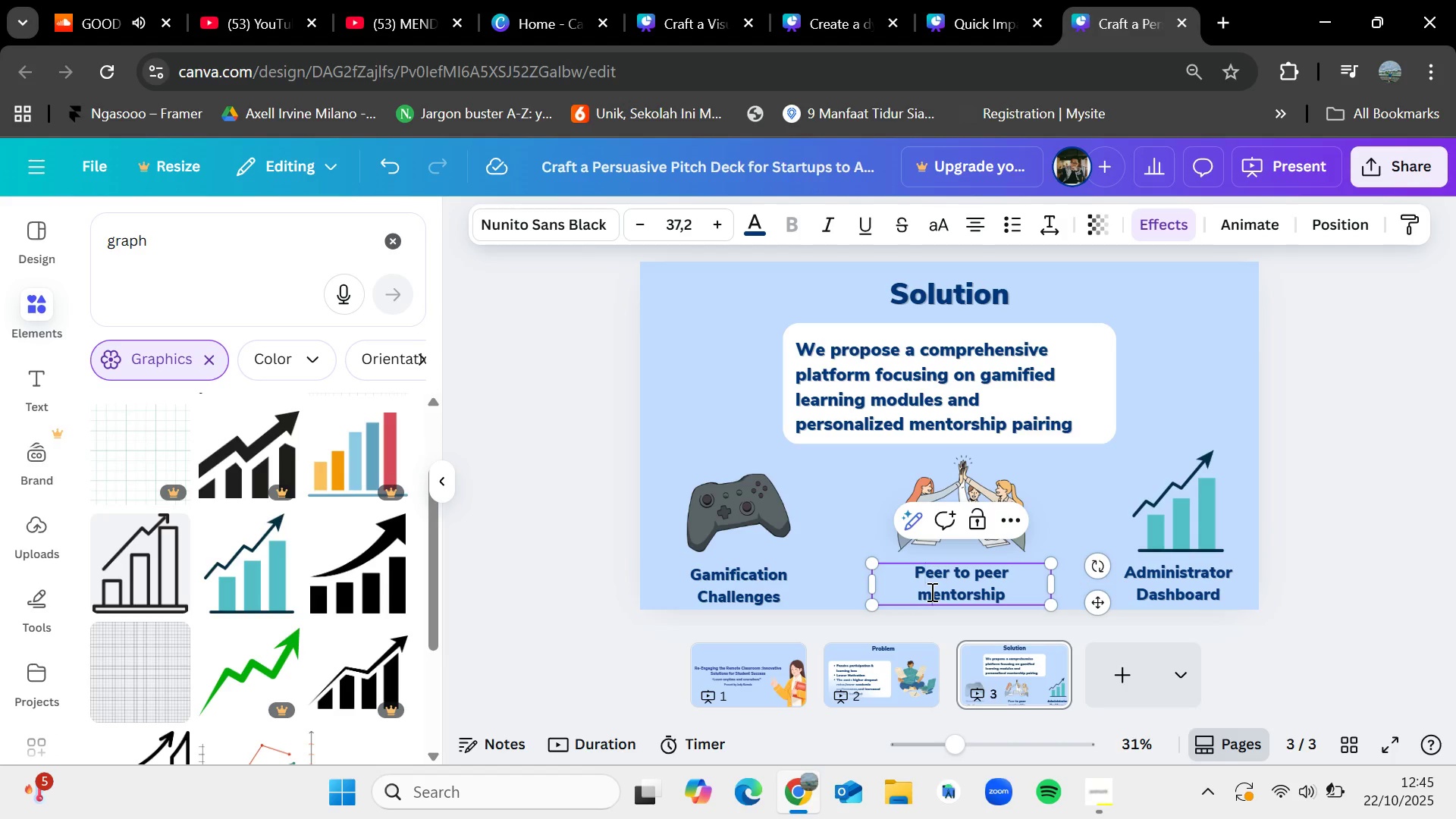 
left_click([930, 592])
 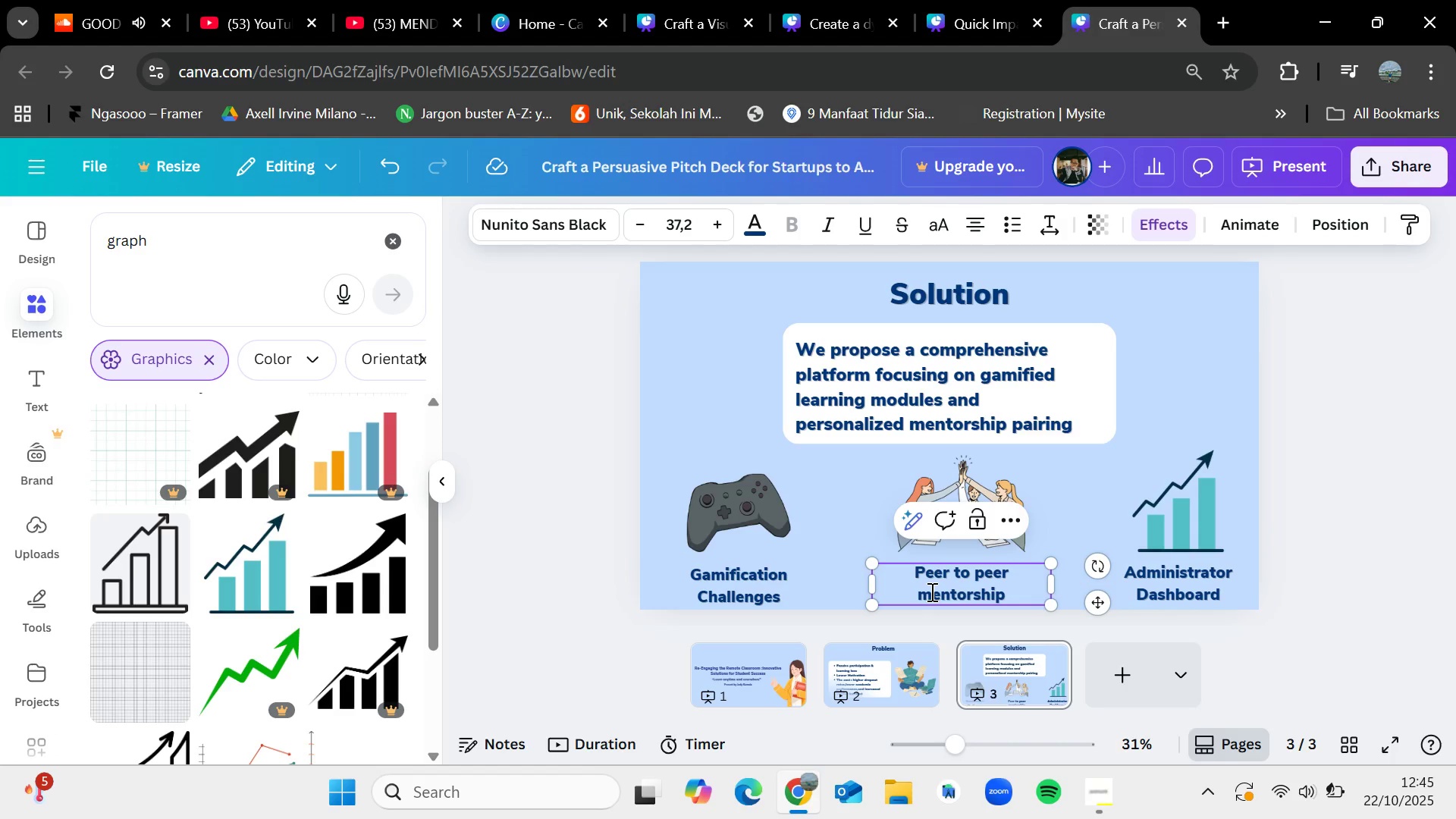 
key(Backspace)
 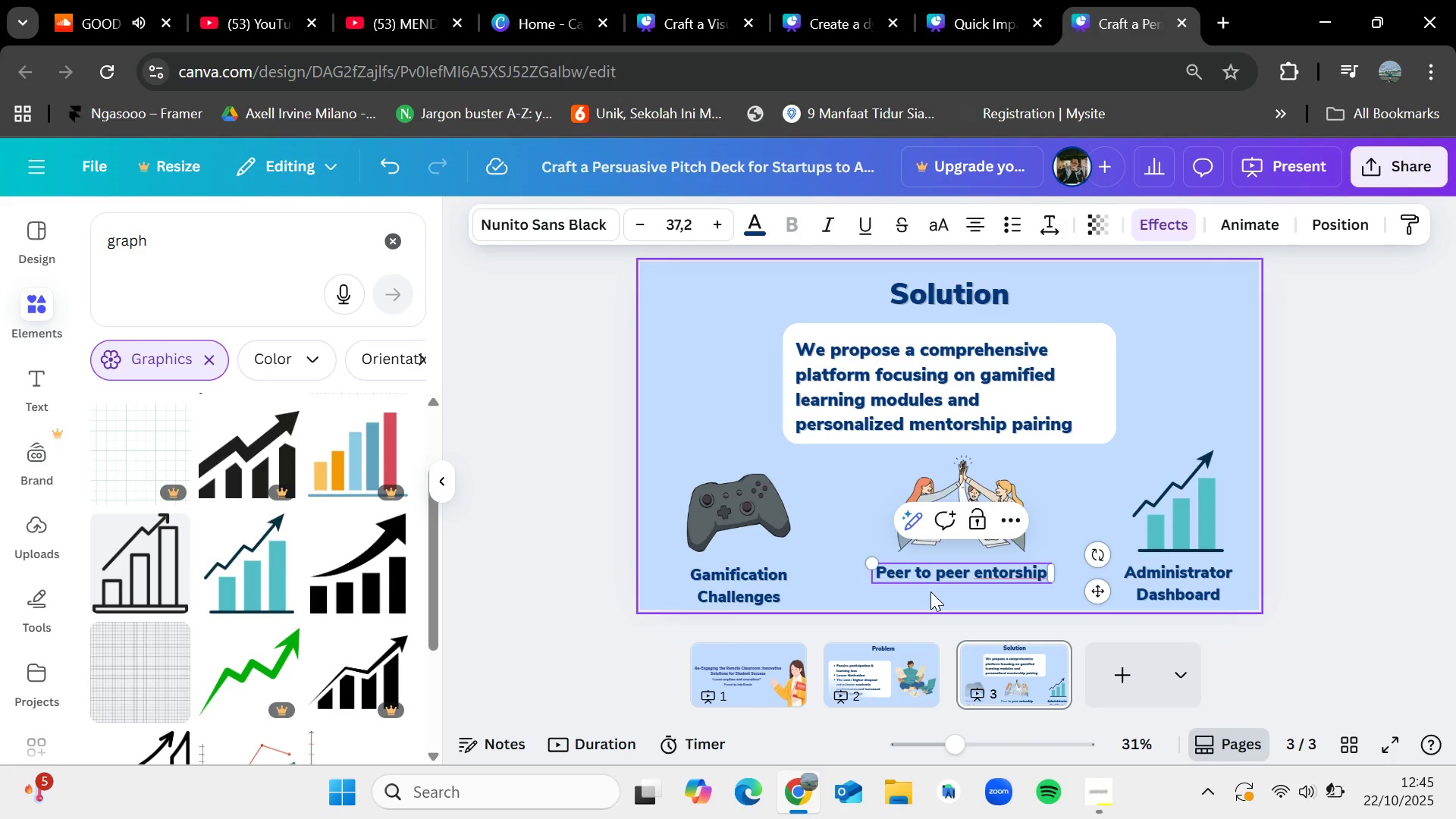 
key(Shift+M)
 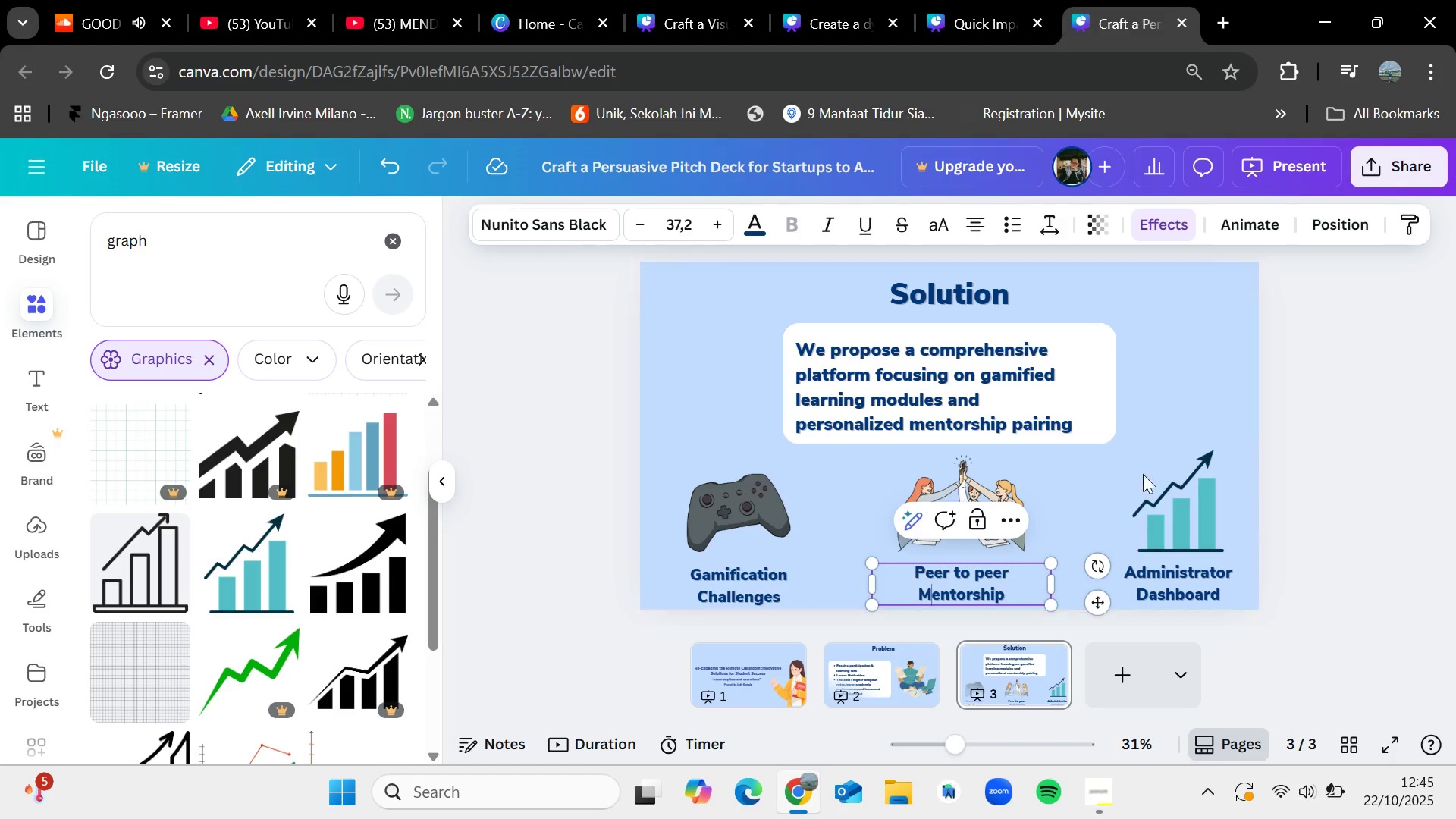 
left_click([1357, 426])
 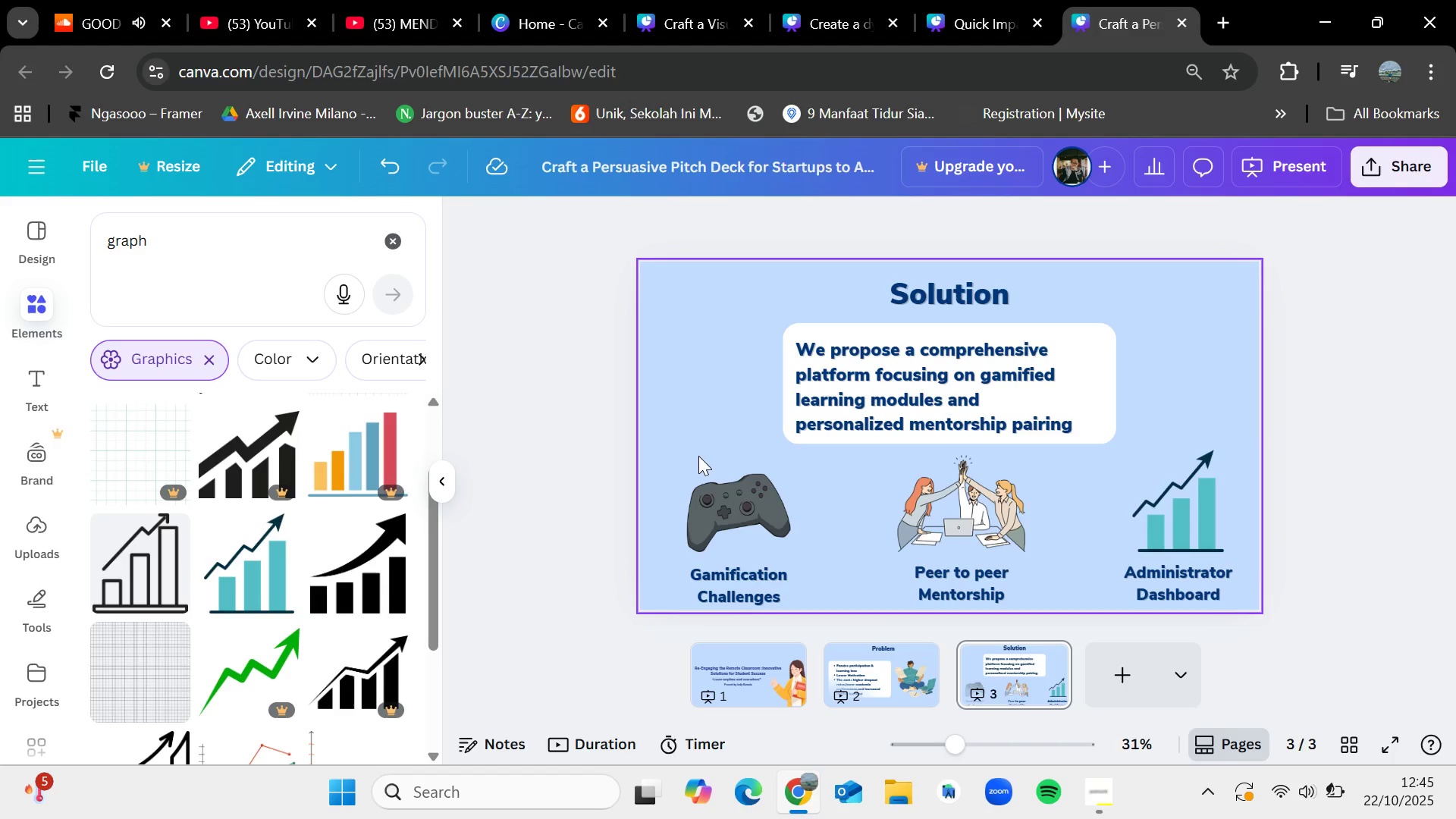 
left_click_drag(start_coordinate=[673, 427], to_coordinate=[1249, 587])
 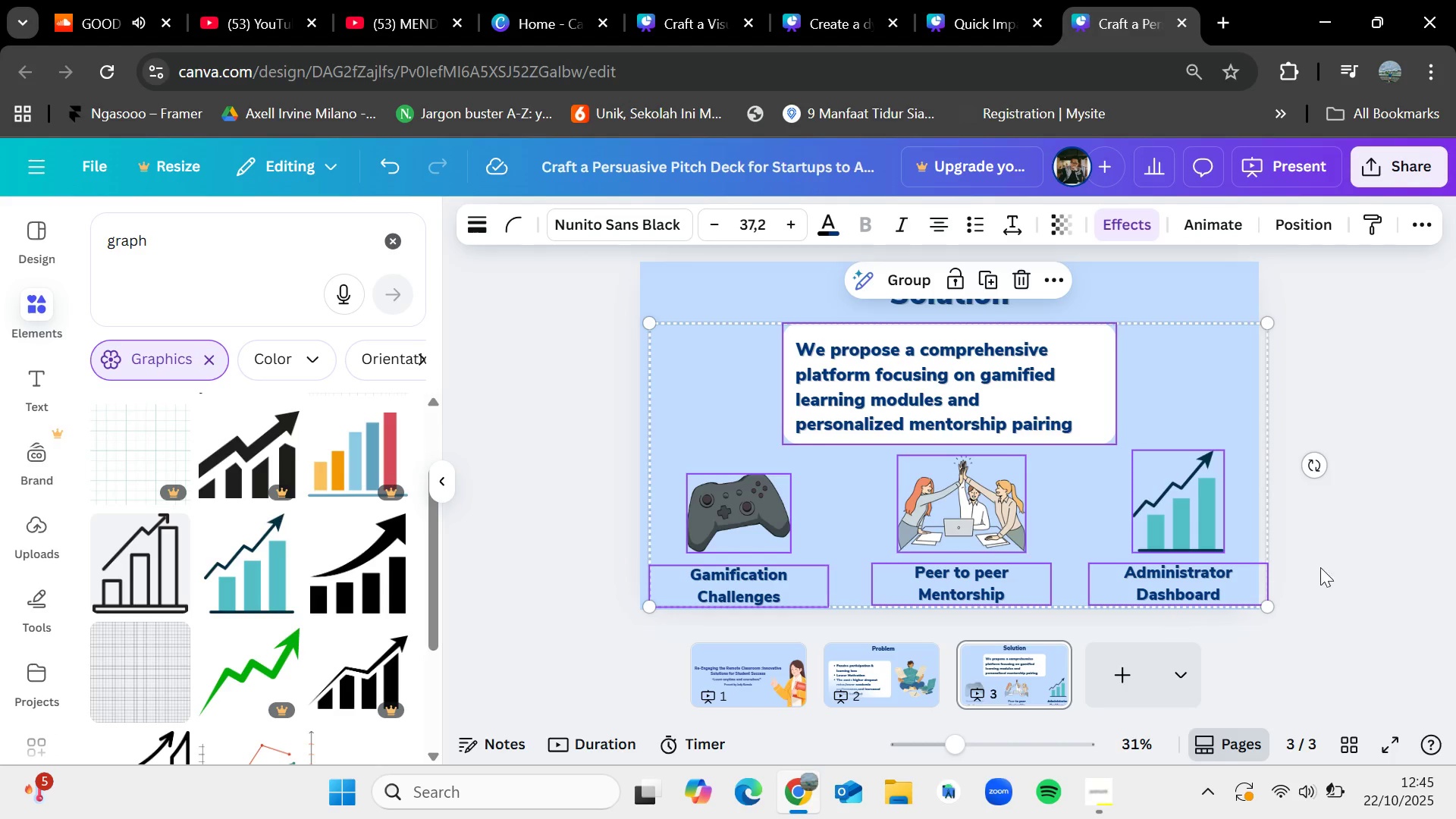 
left_click([1450, 493])
 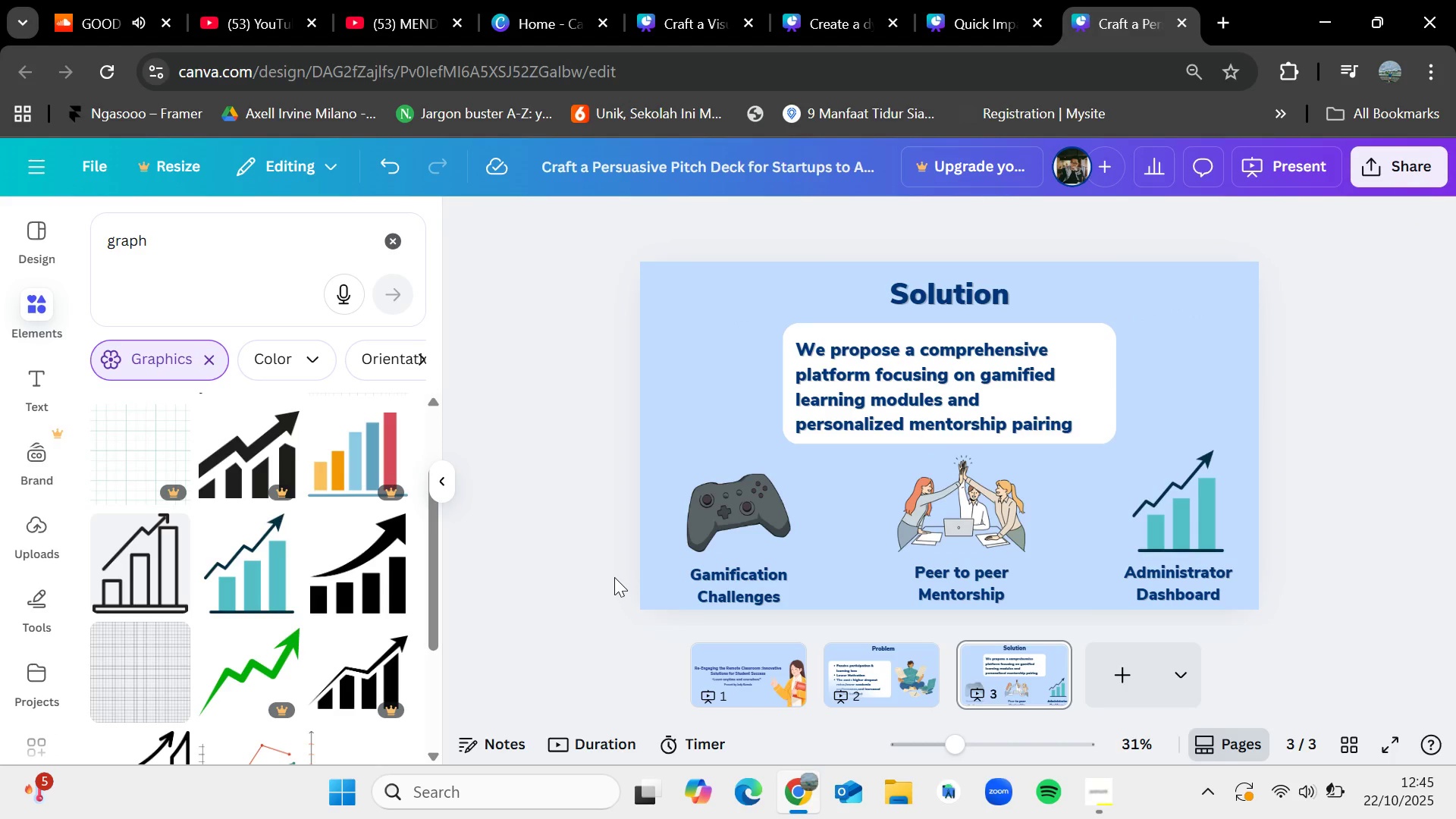 
left_click_drag(start_coordinate=[610, 571], to_coordinate=[1339, 485])
 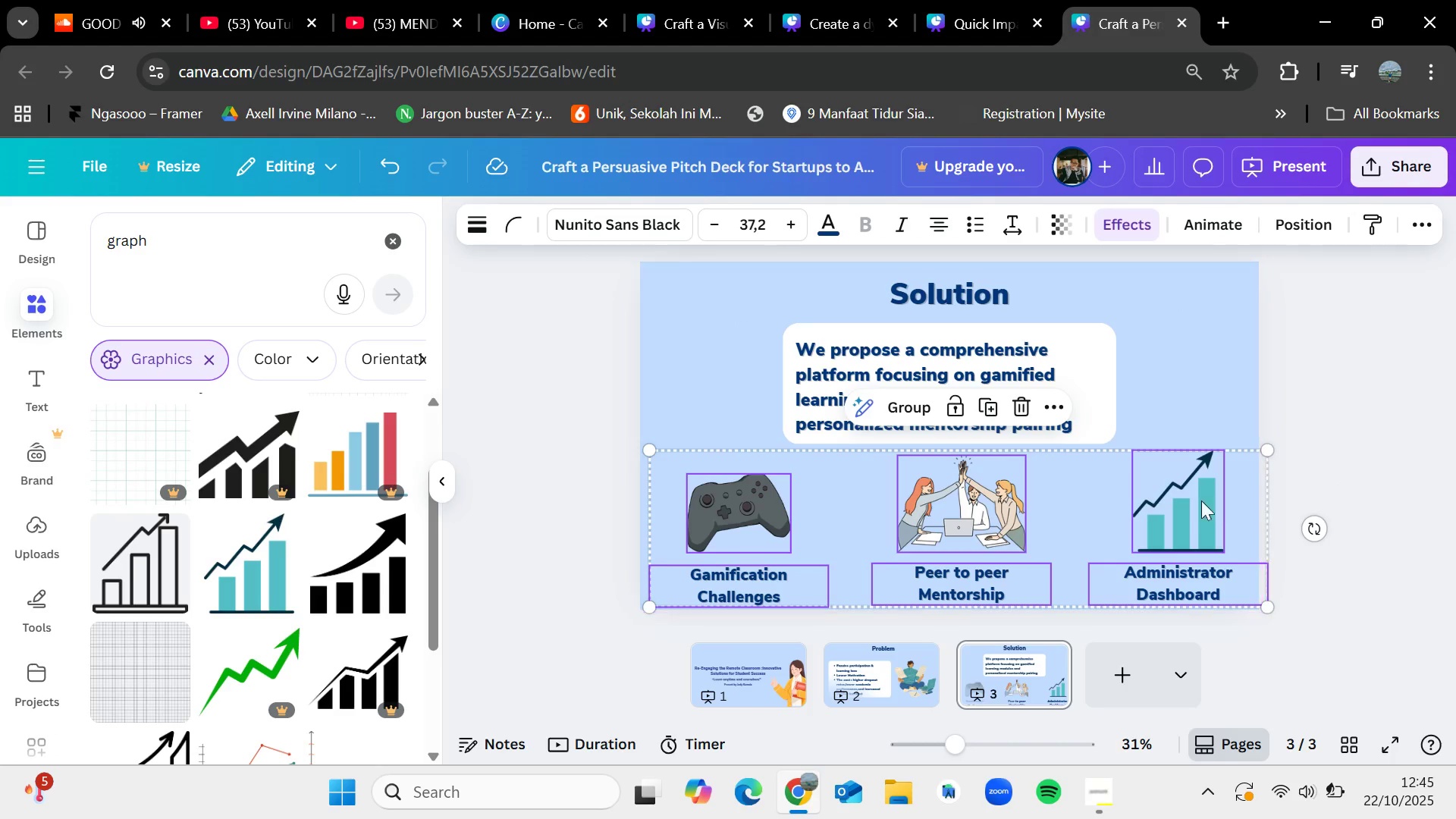 
left_click_drag(start_coordinate=[1196, 506], to_coordinate=[1192, 495])
 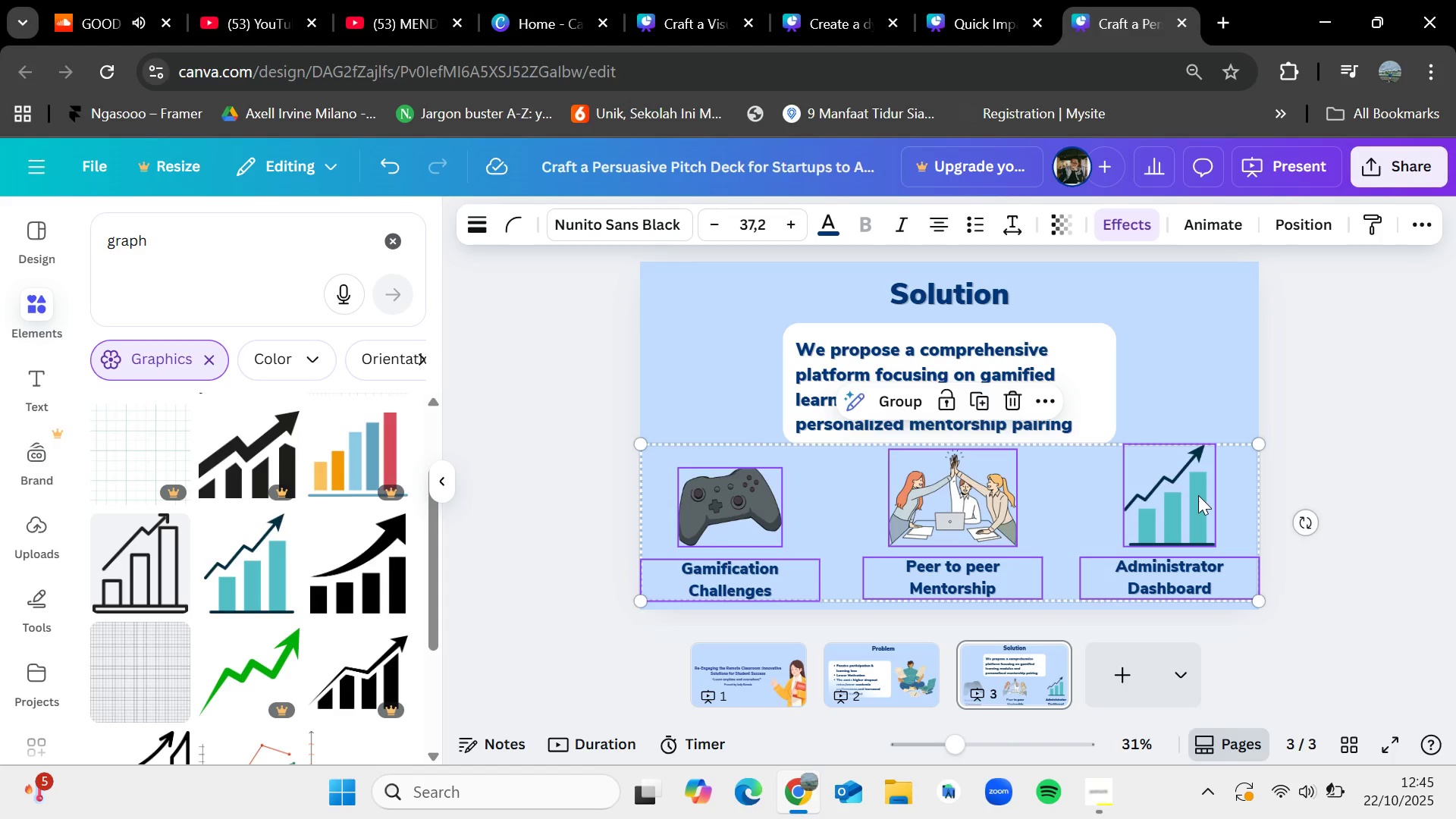 
left_click([1376, 507])
 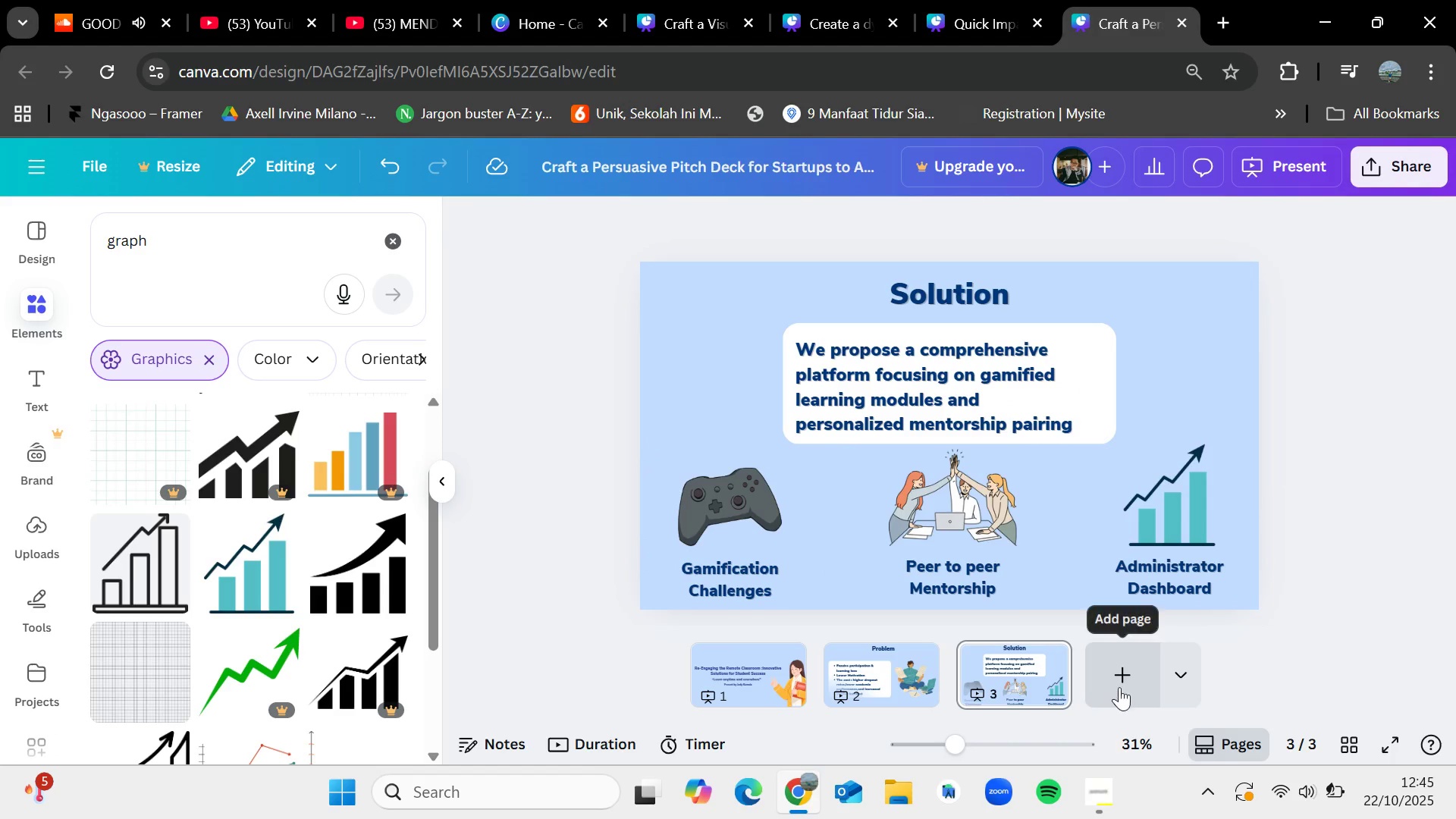 
left_click([1131, 670])